 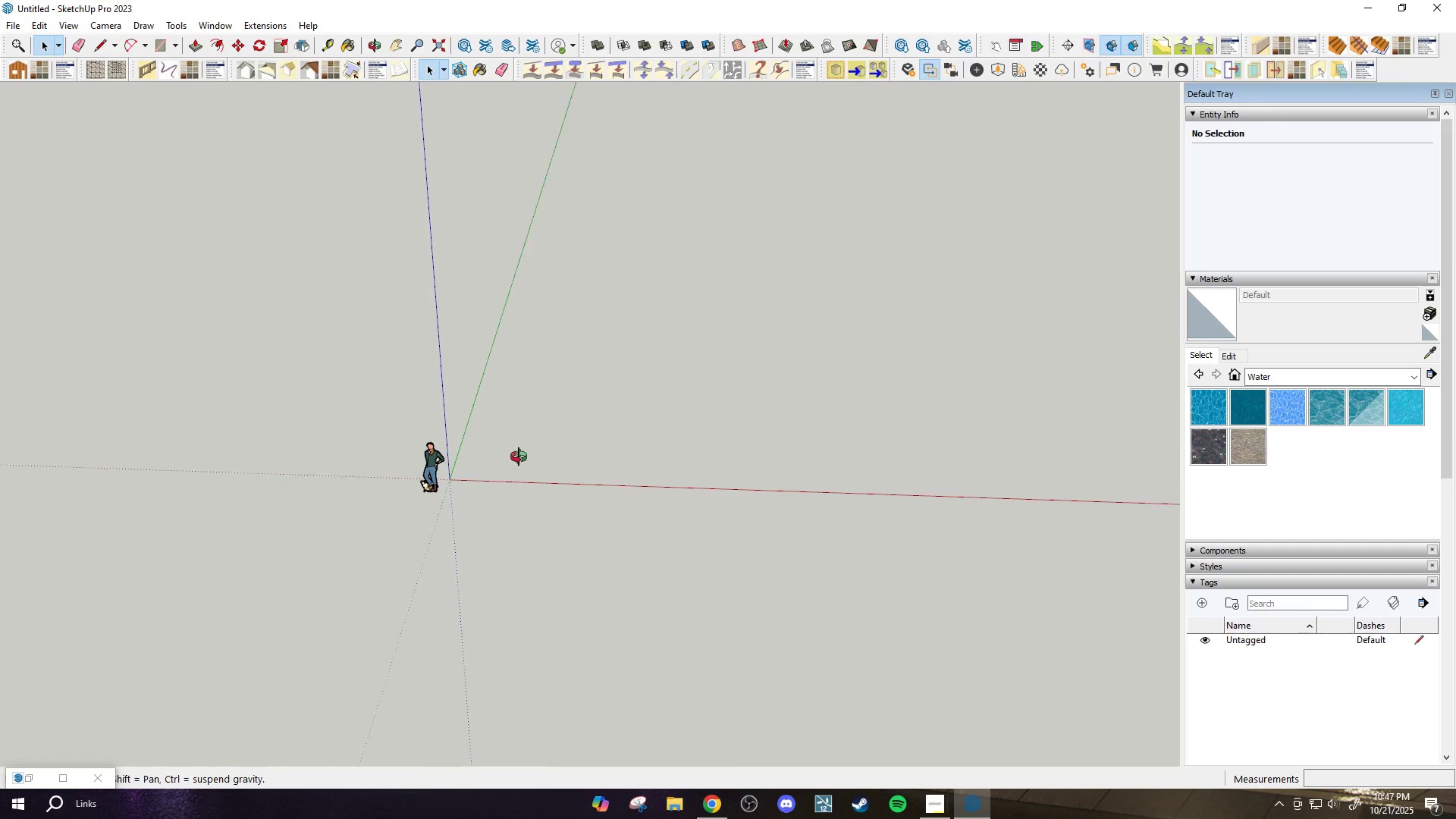 
key(T)
 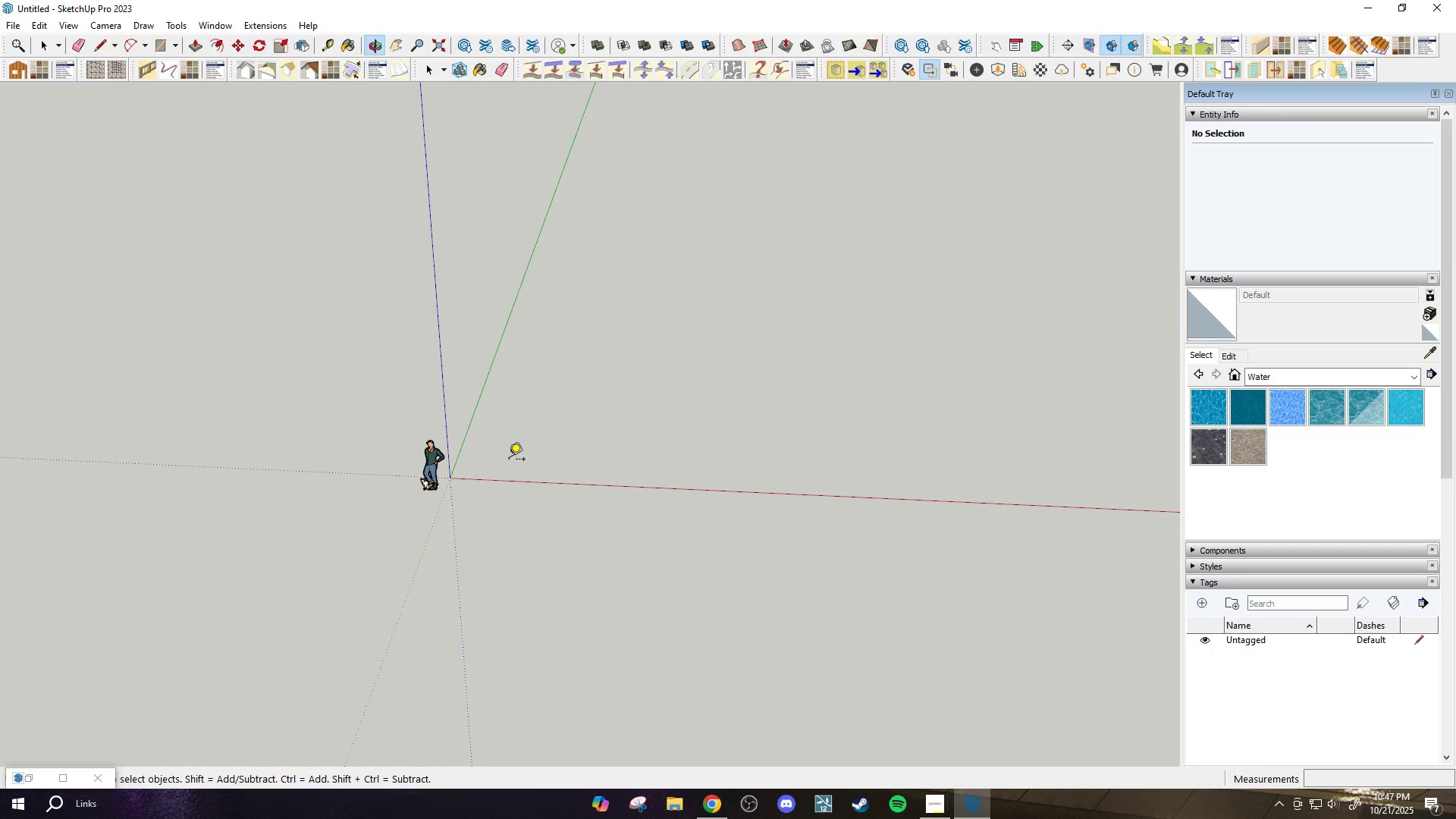 
scroll: coordinate [513, 461], scroll_direction: up, amount: 1.0
 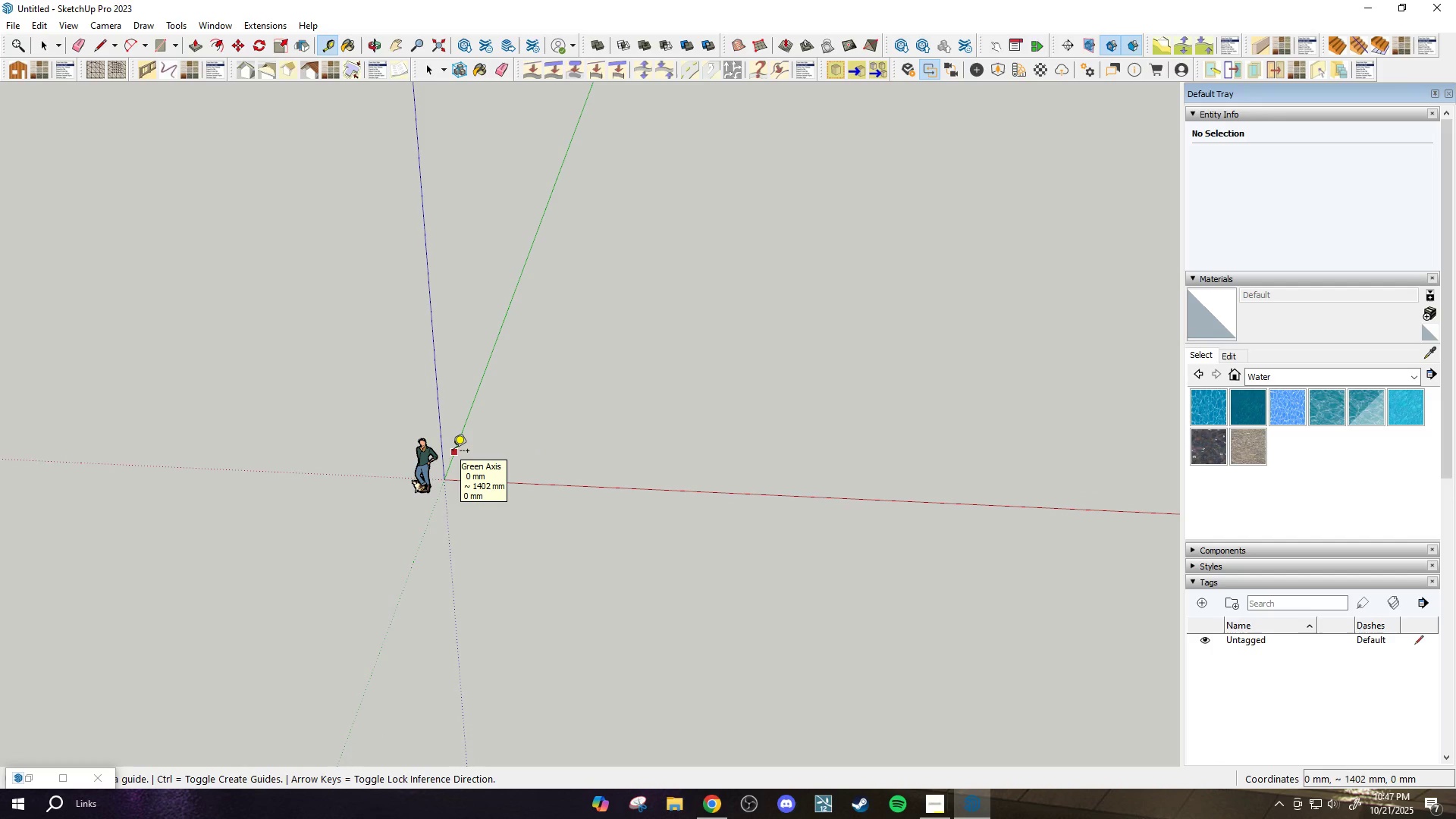 
left_click([453, 452])
 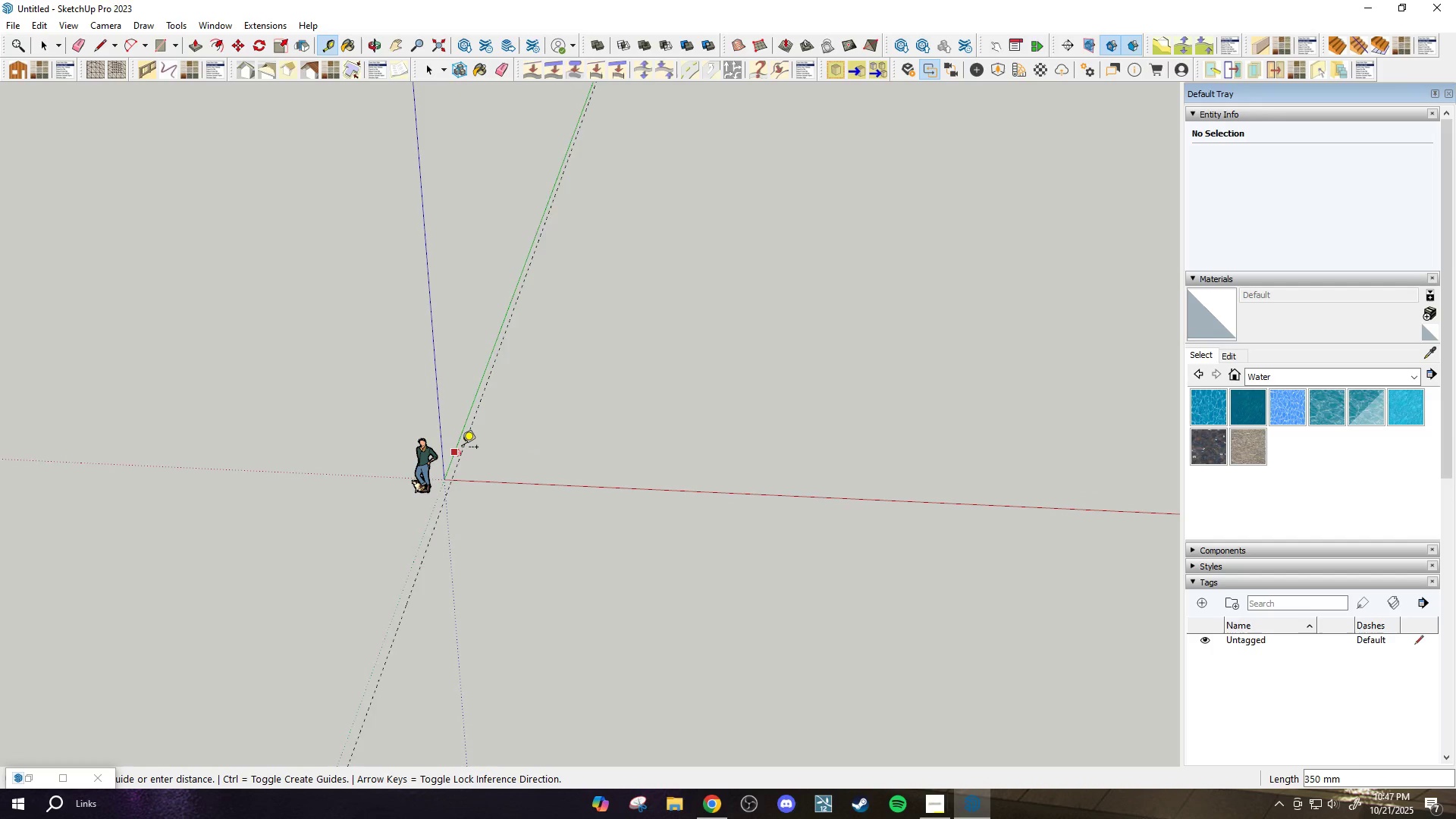 
left_click([458, 447])
 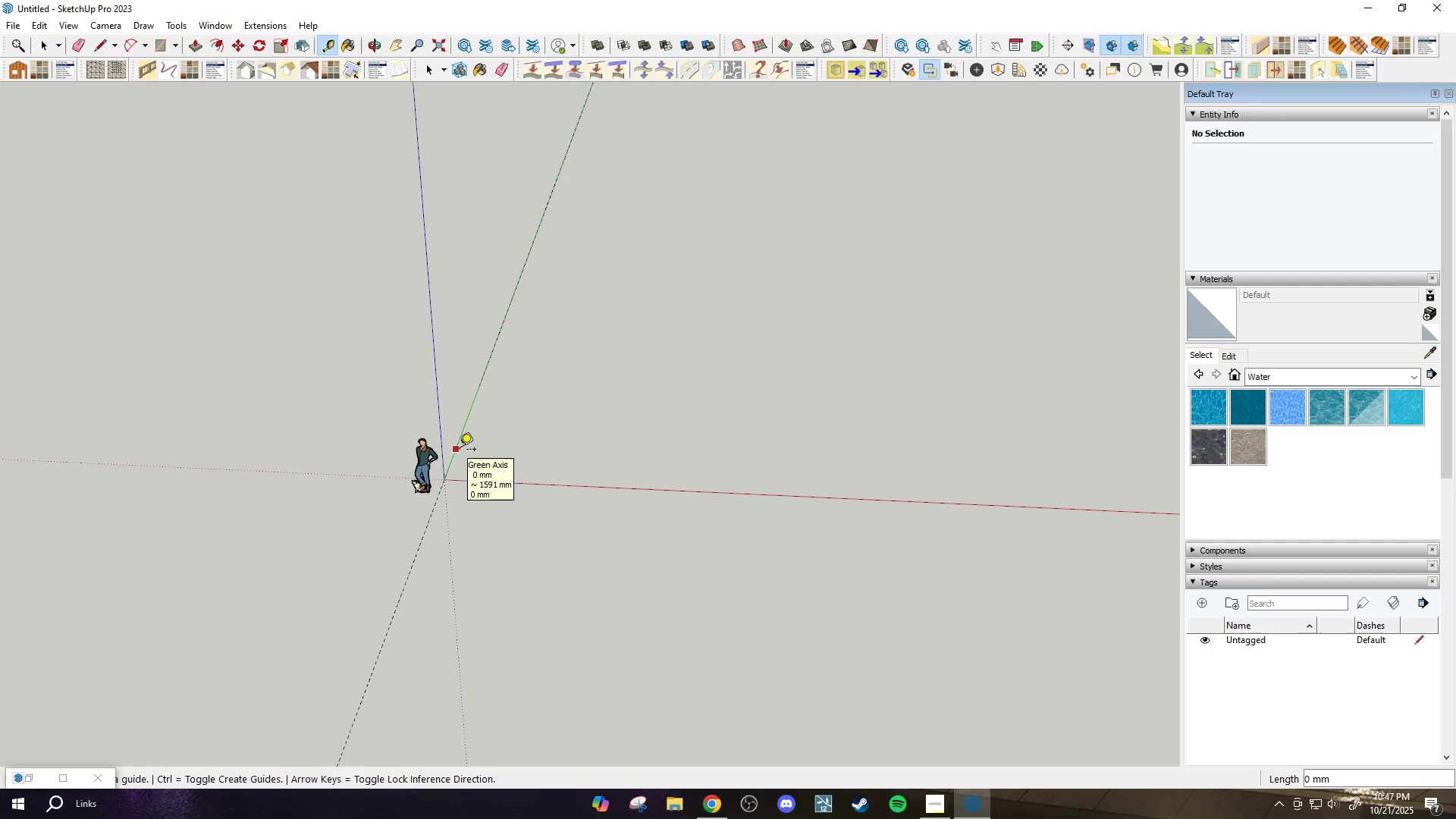 
left_click([460, 450])
 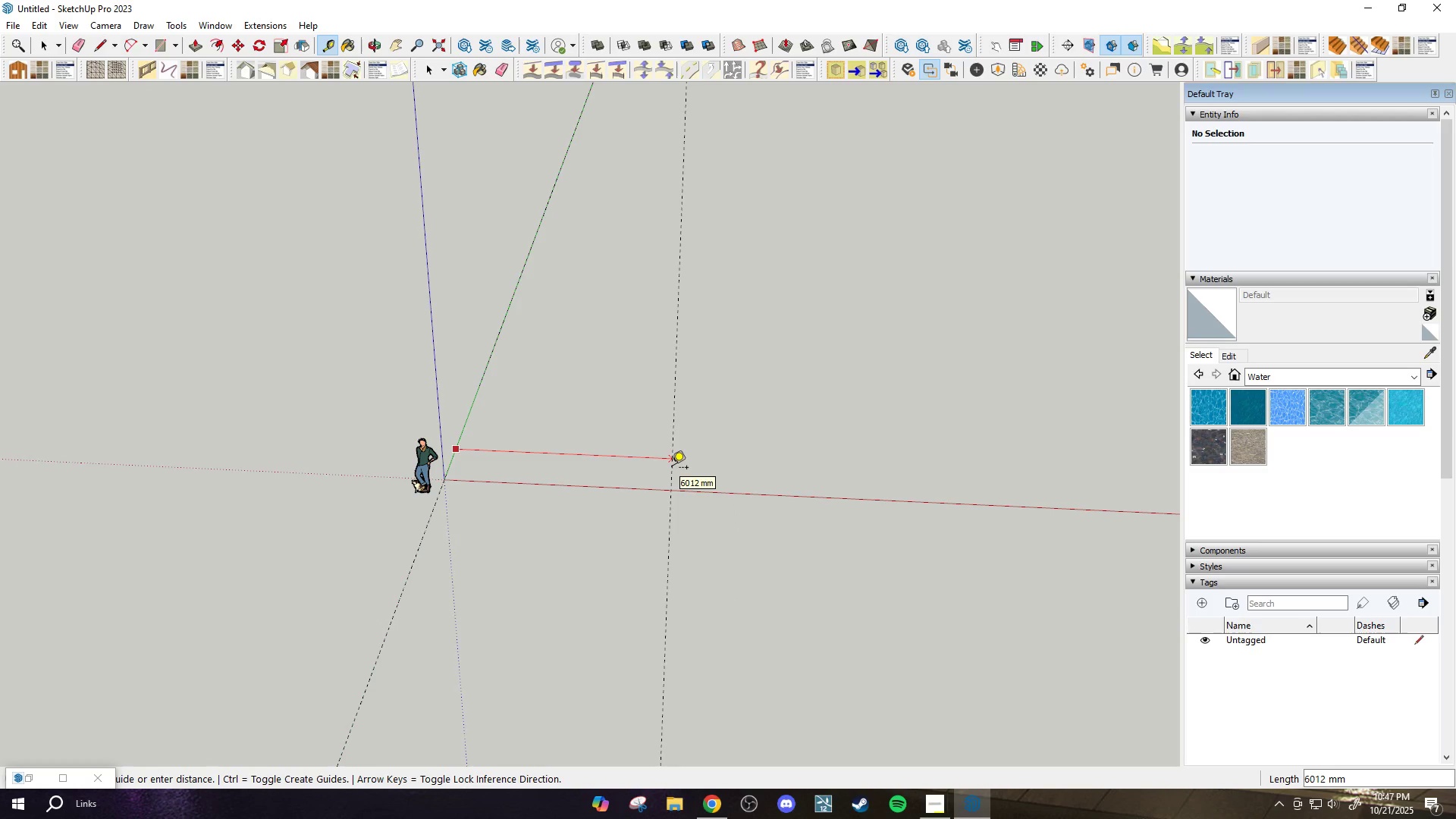 
type(60000)
key(Backspace)
 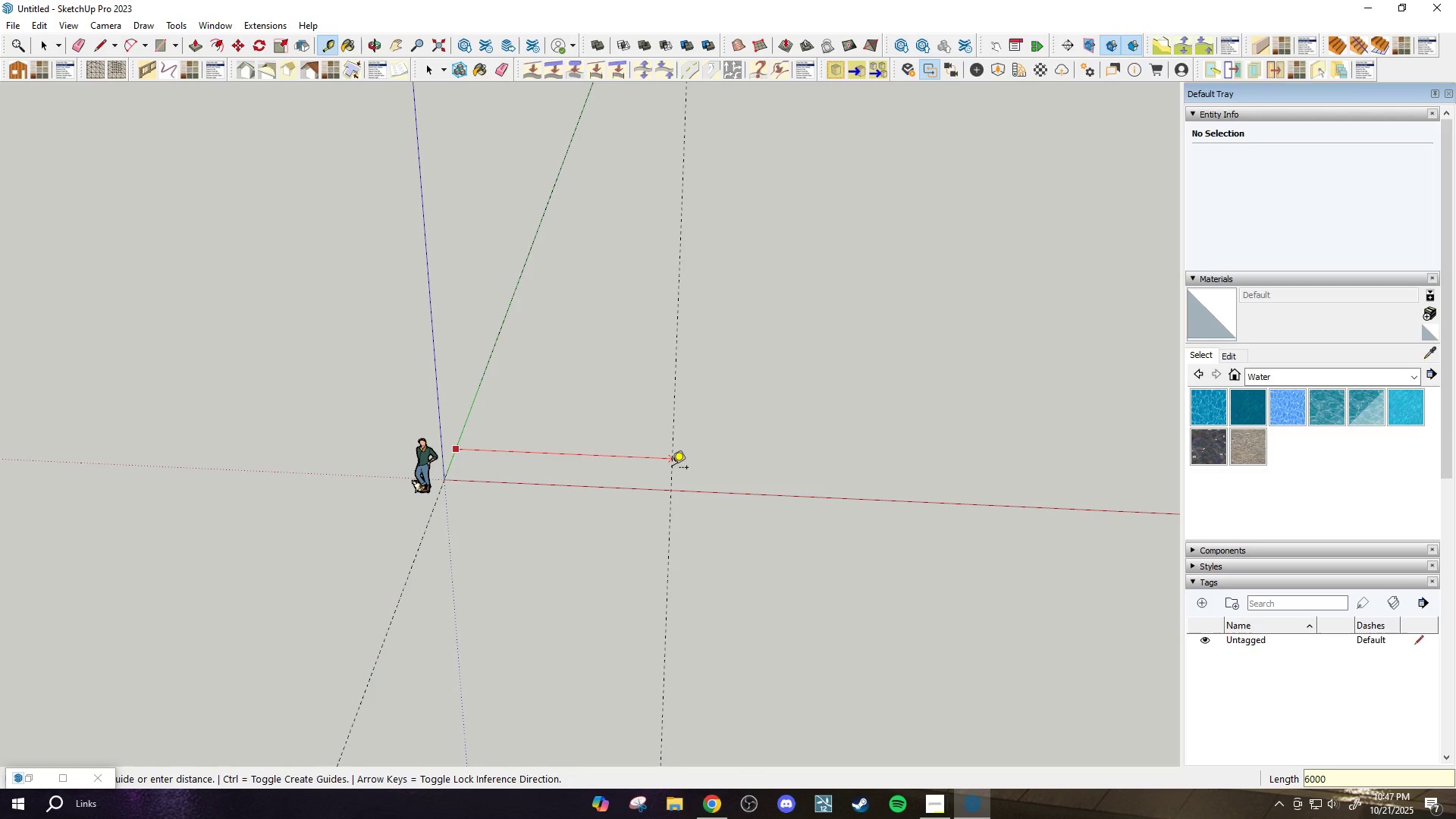 
key(Enter)
 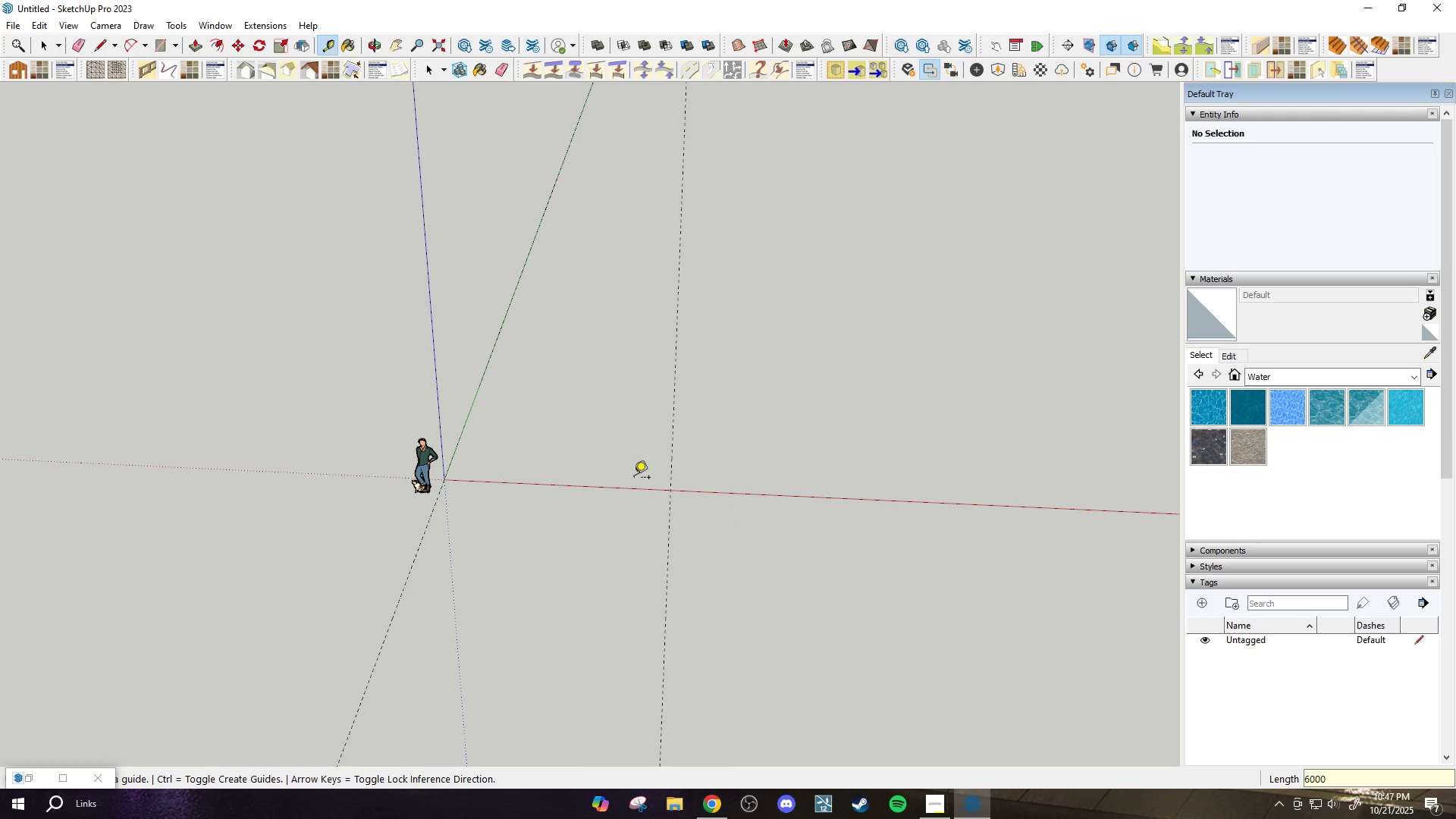 
scroll: coordinate [617, 491], scroll_direction: down, amount: 4.0
 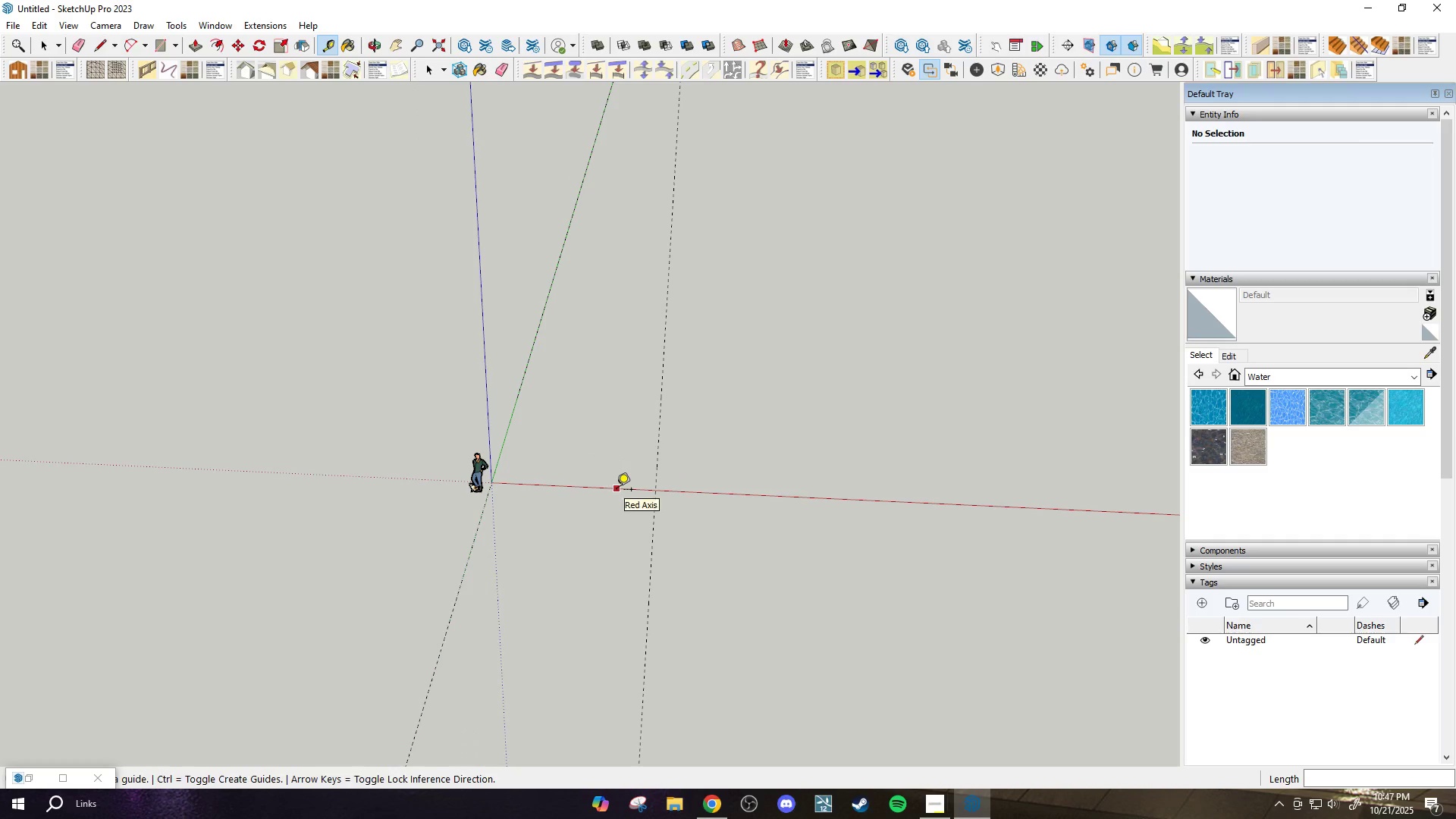 
left_click([617, 491])
 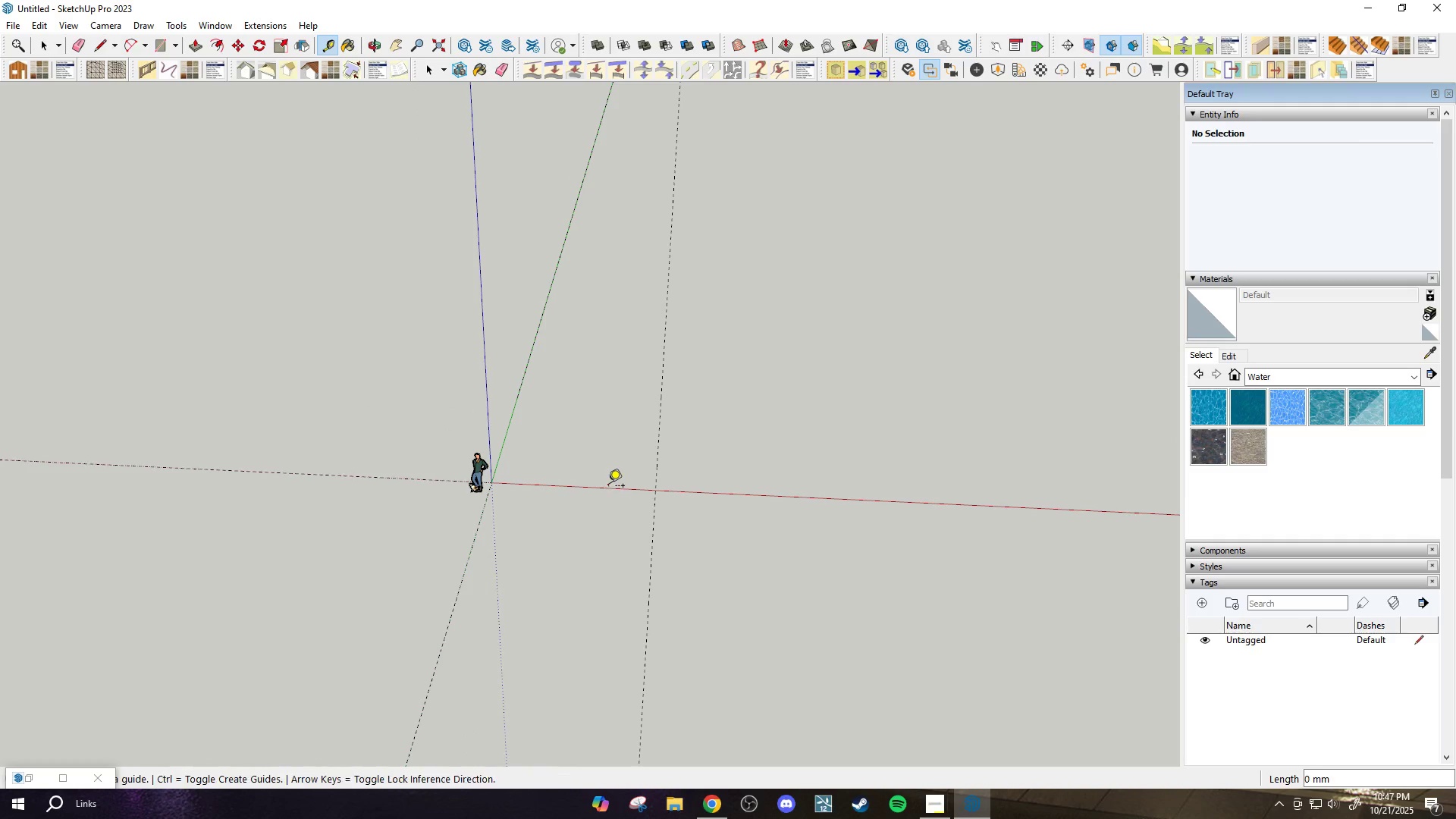 
double_click([622, 490])
 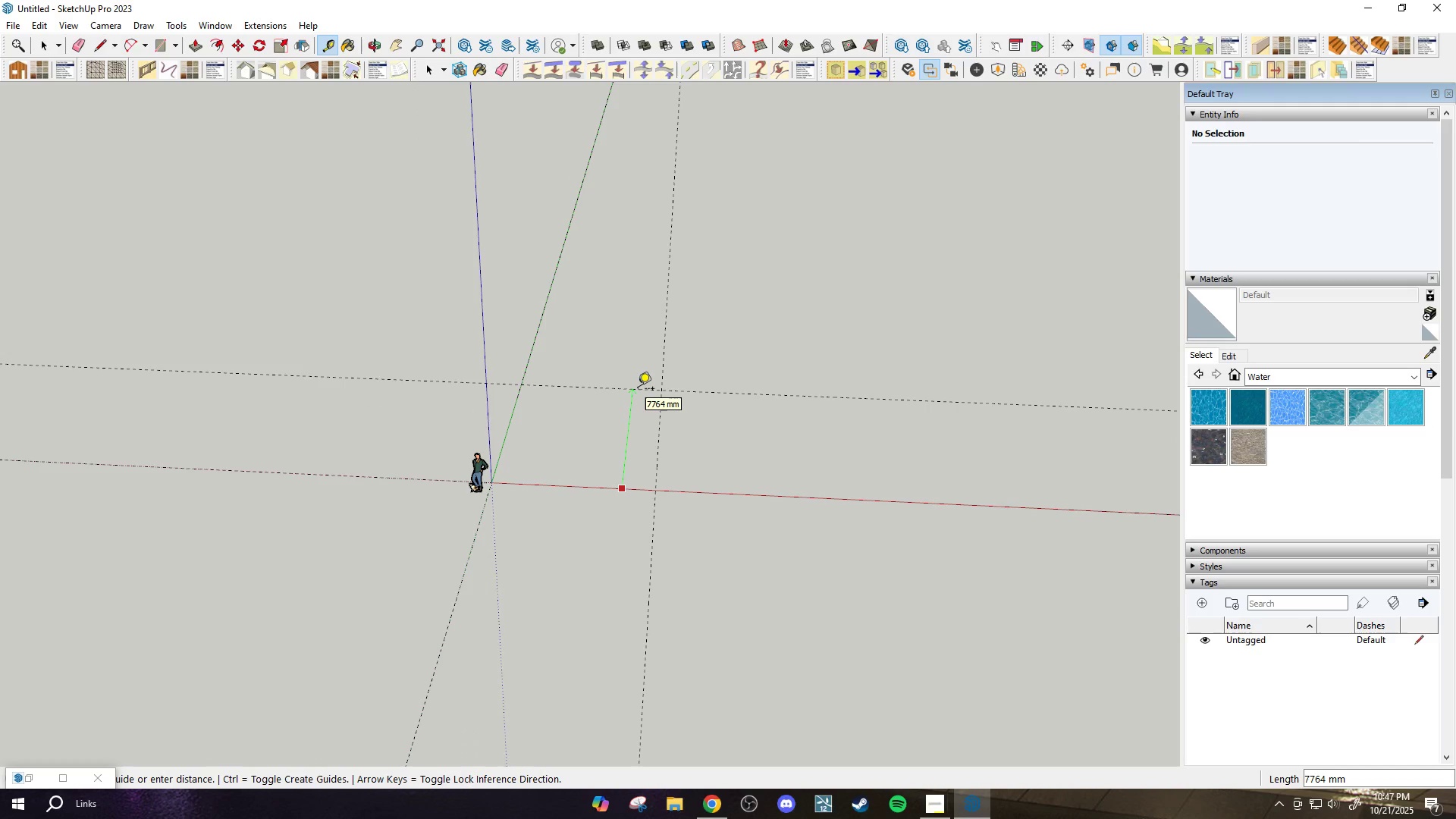 
type(8000)
 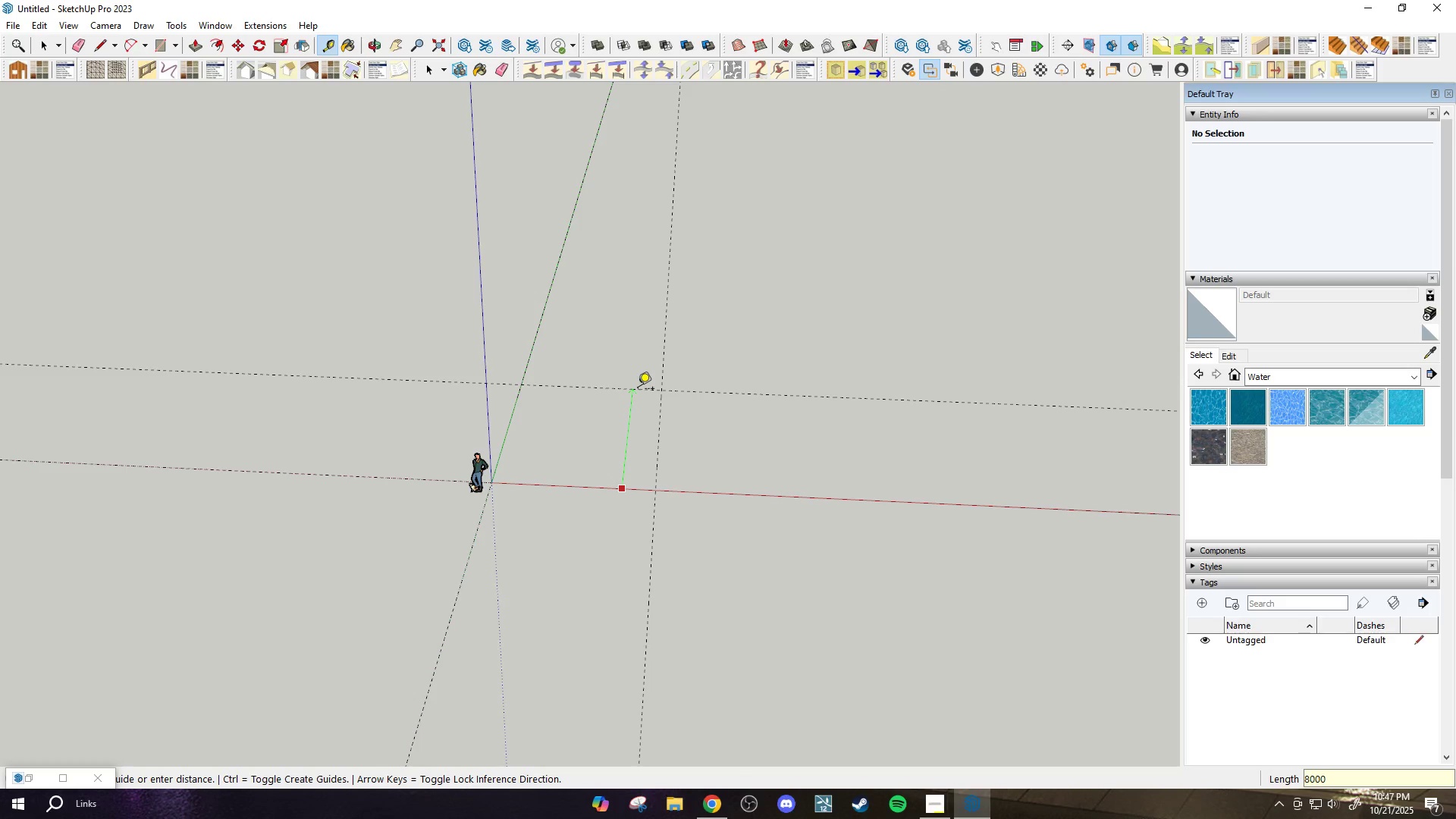 
key(Enter)
 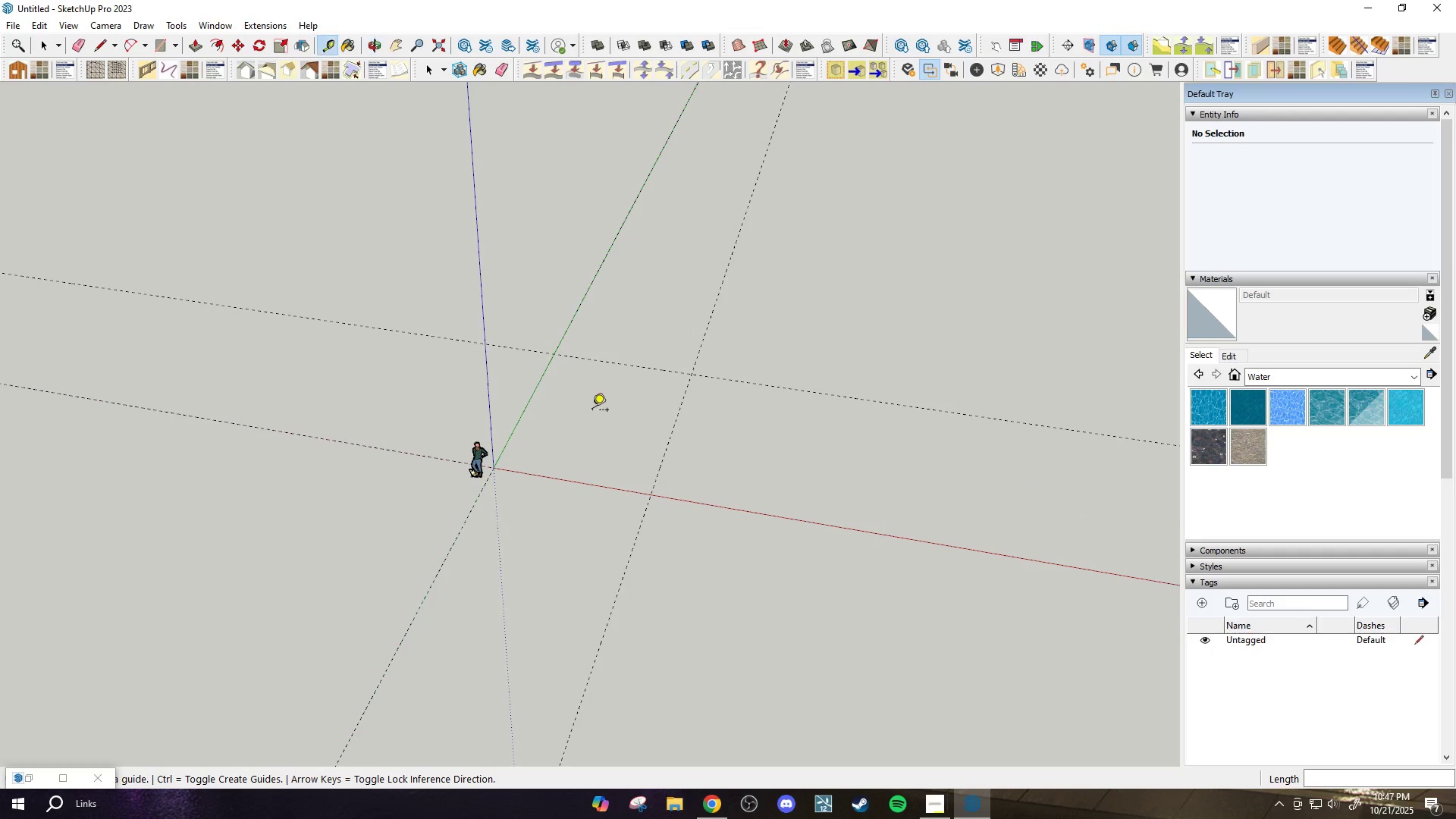 
scroll: coordinate [645, 390], scroll_direction: up, amount: 2.0
 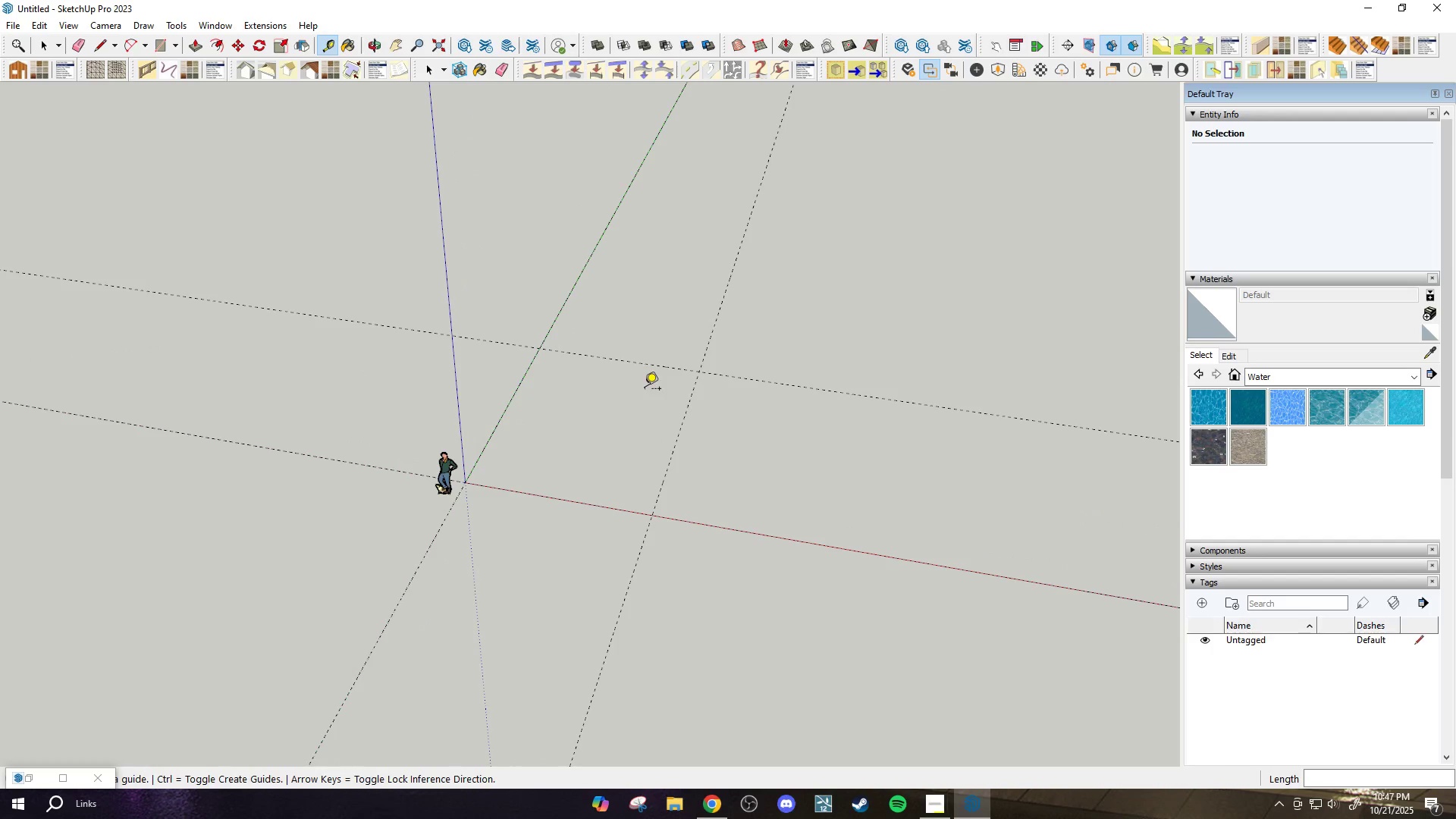 
type(et10000)
 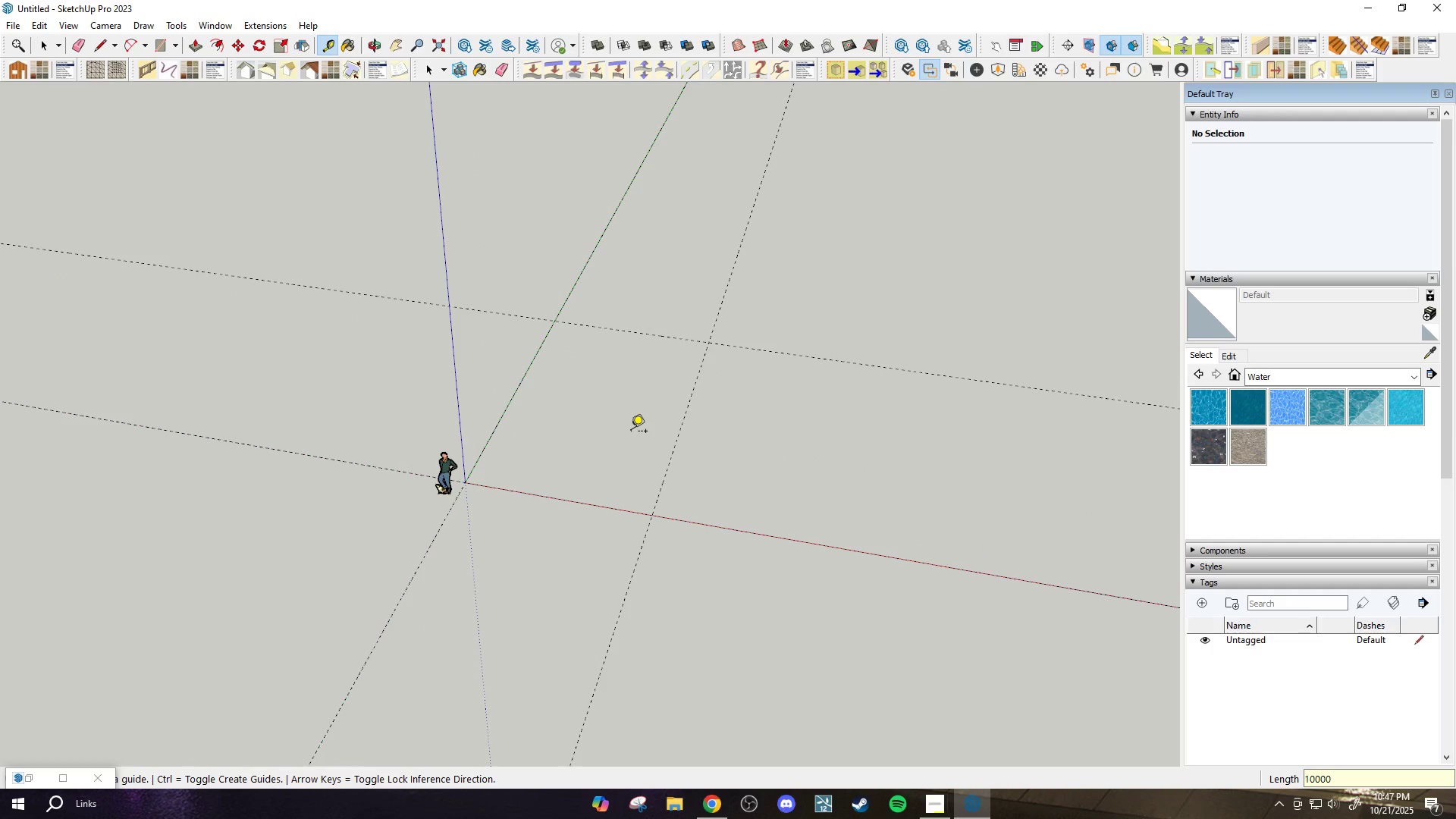 
left_click_drag(start_coordinate=[643, 368], to_coordinate=[640, 350])
 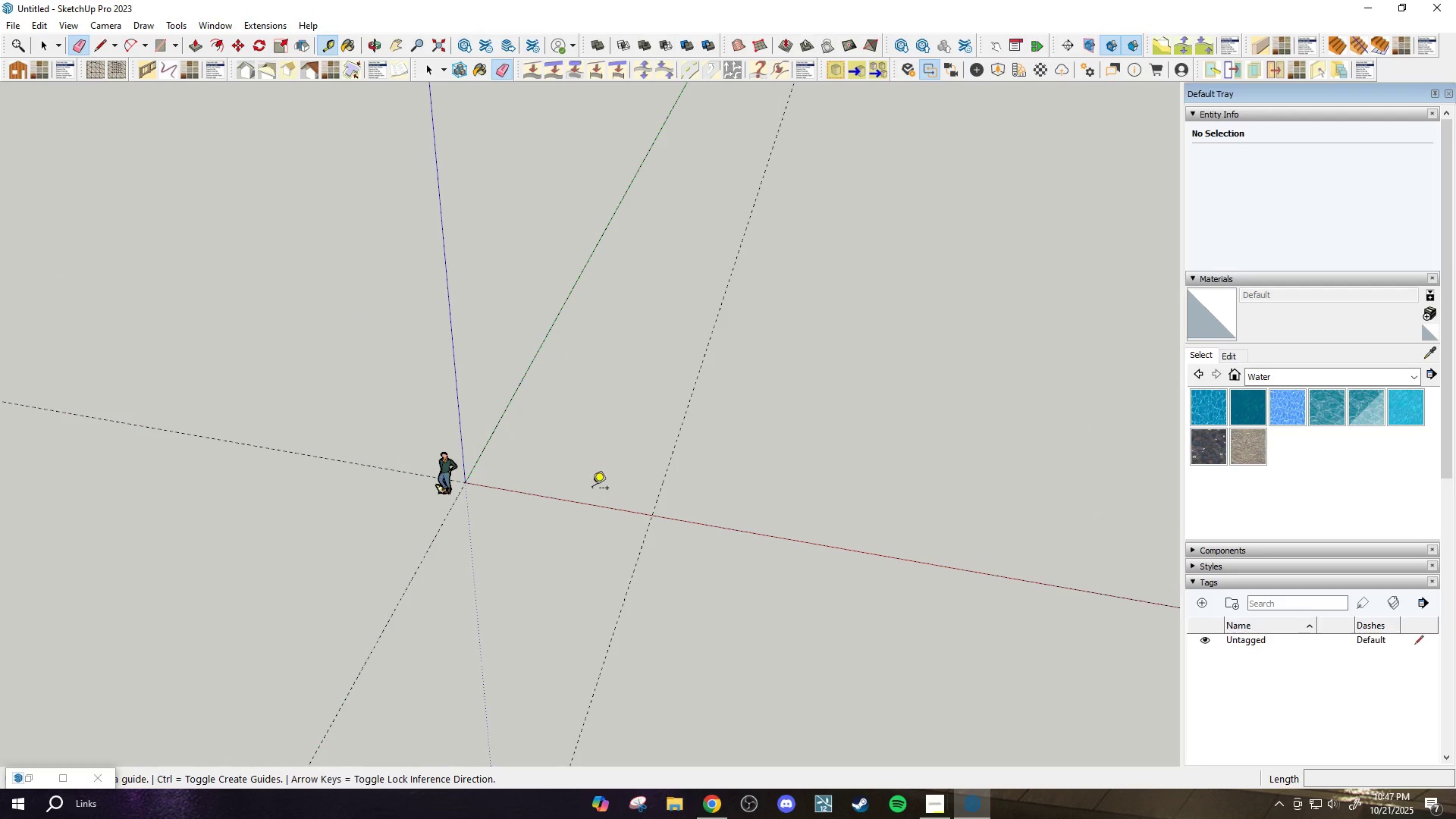 
left_click_drag(start_coordinate=[594, 507], to_coordinate=[597, 502])
 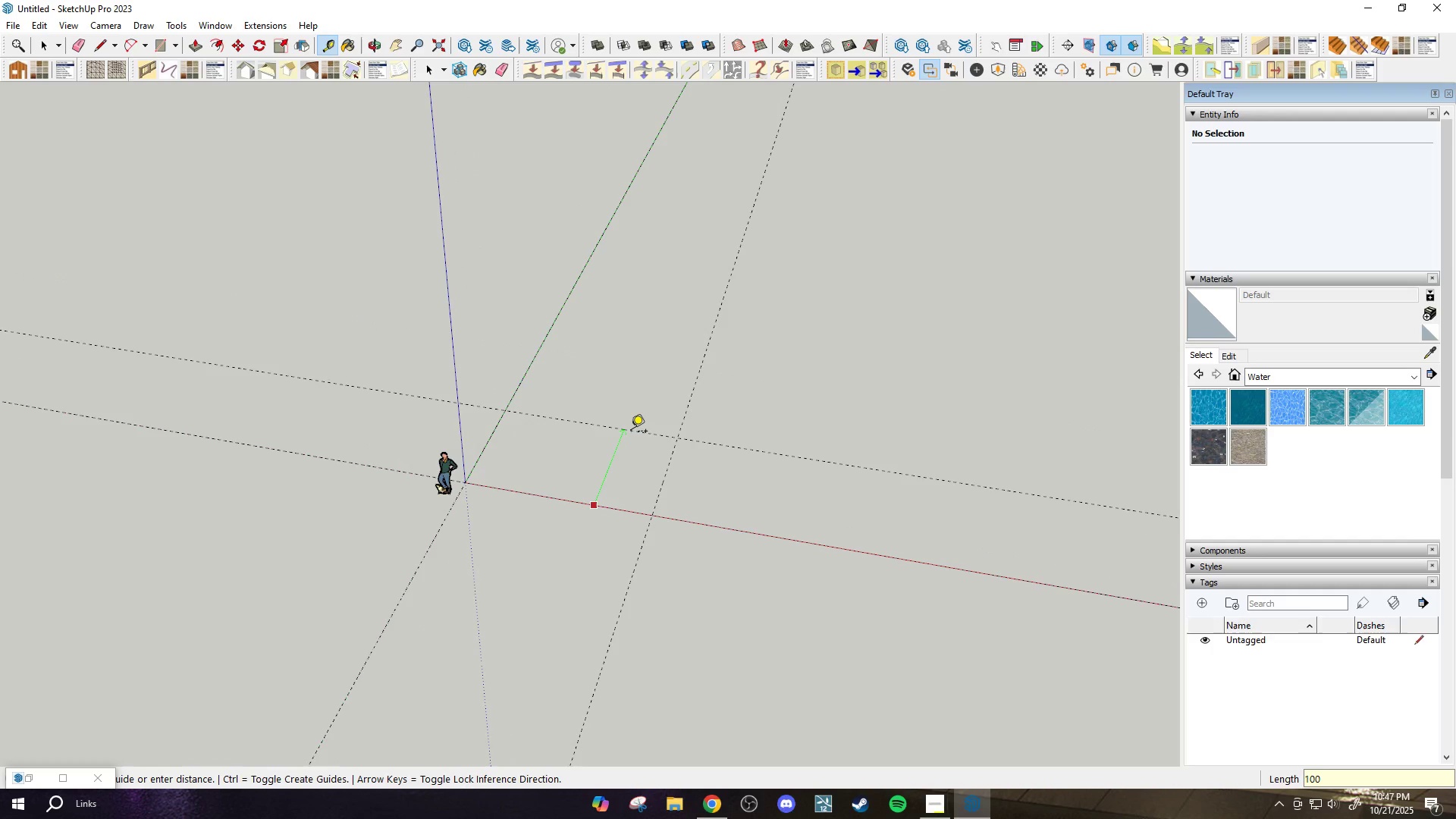 
key(Enter)
 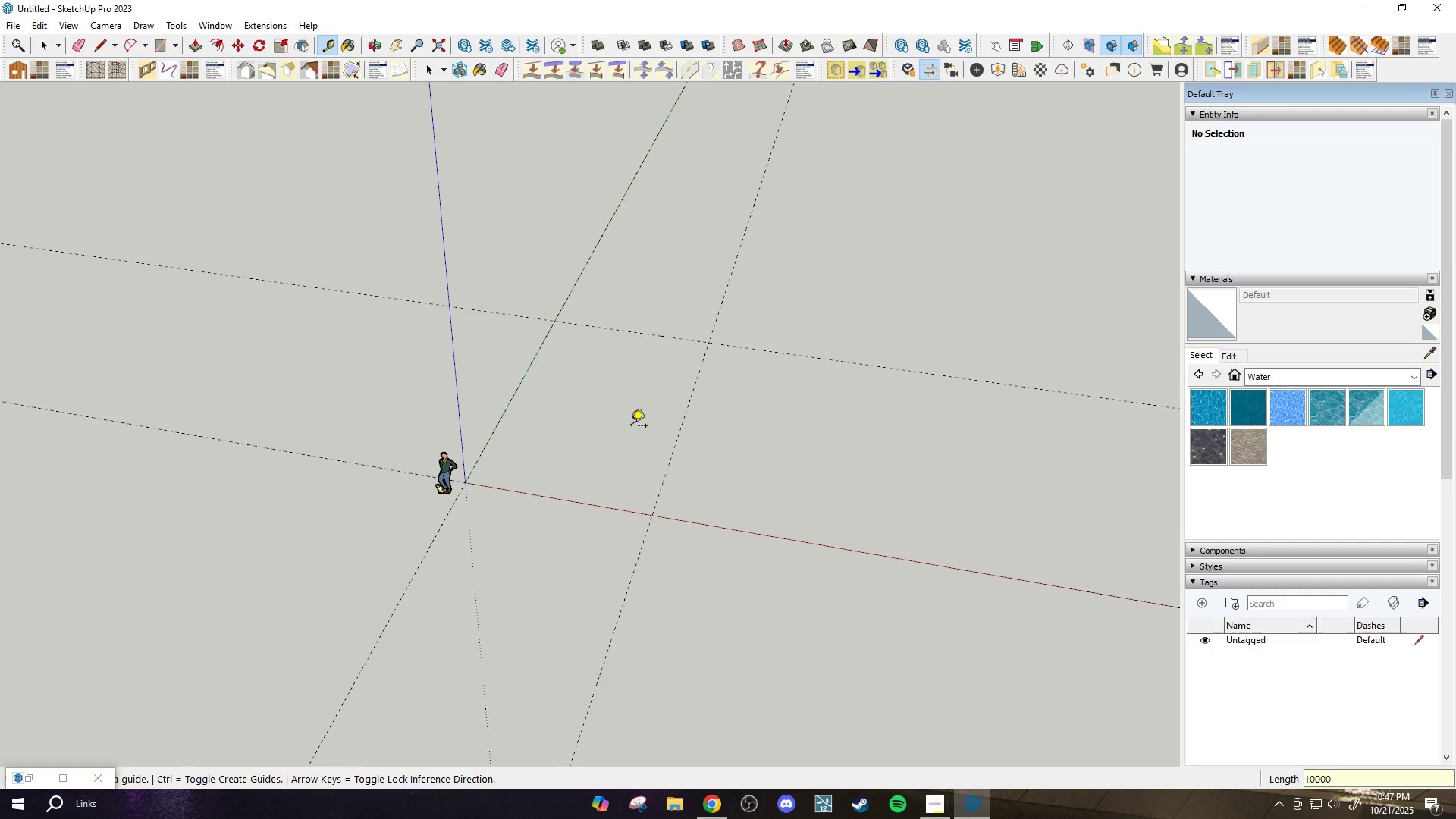 
key(R)
 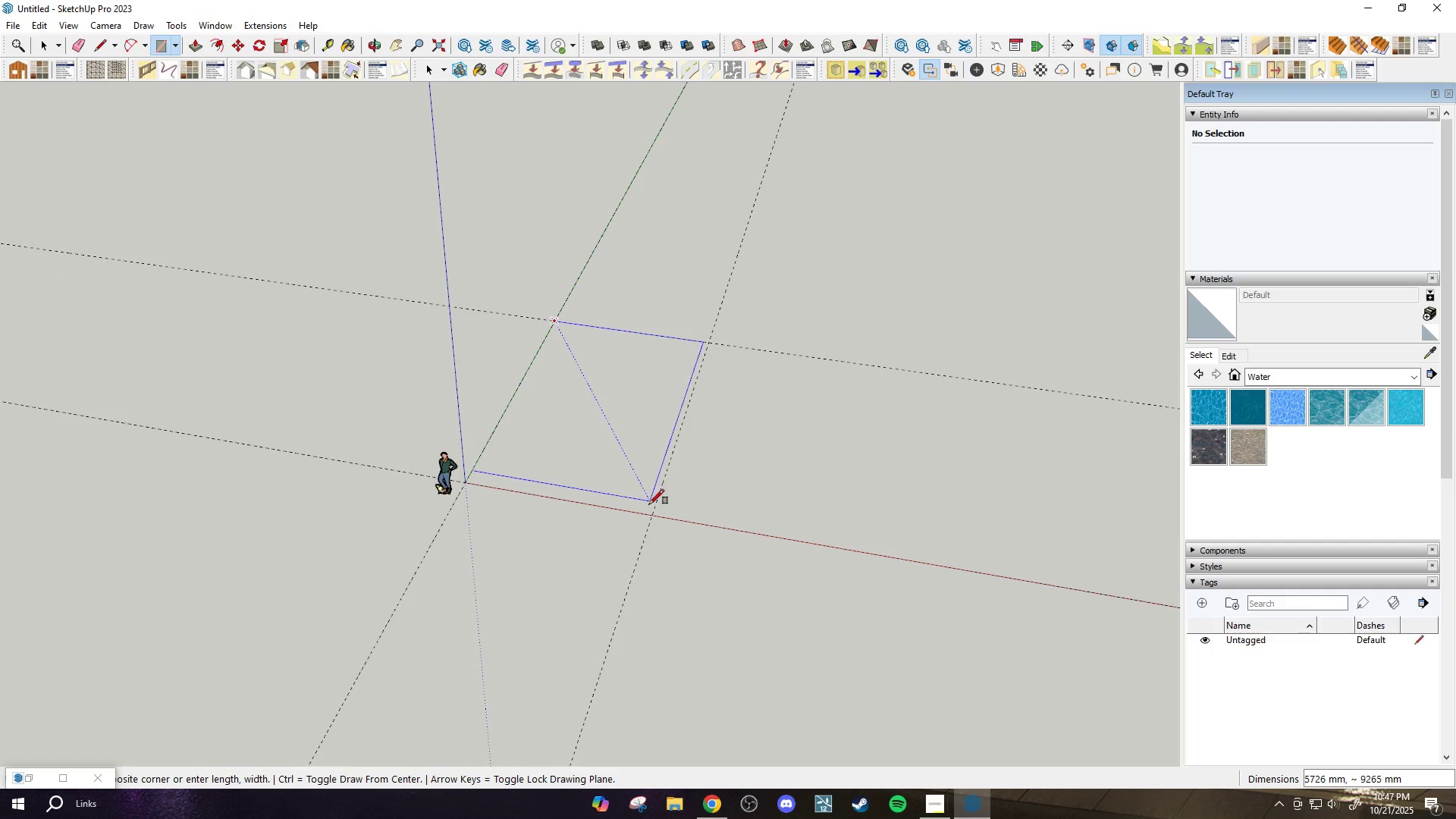 
left_click([649, 513])
 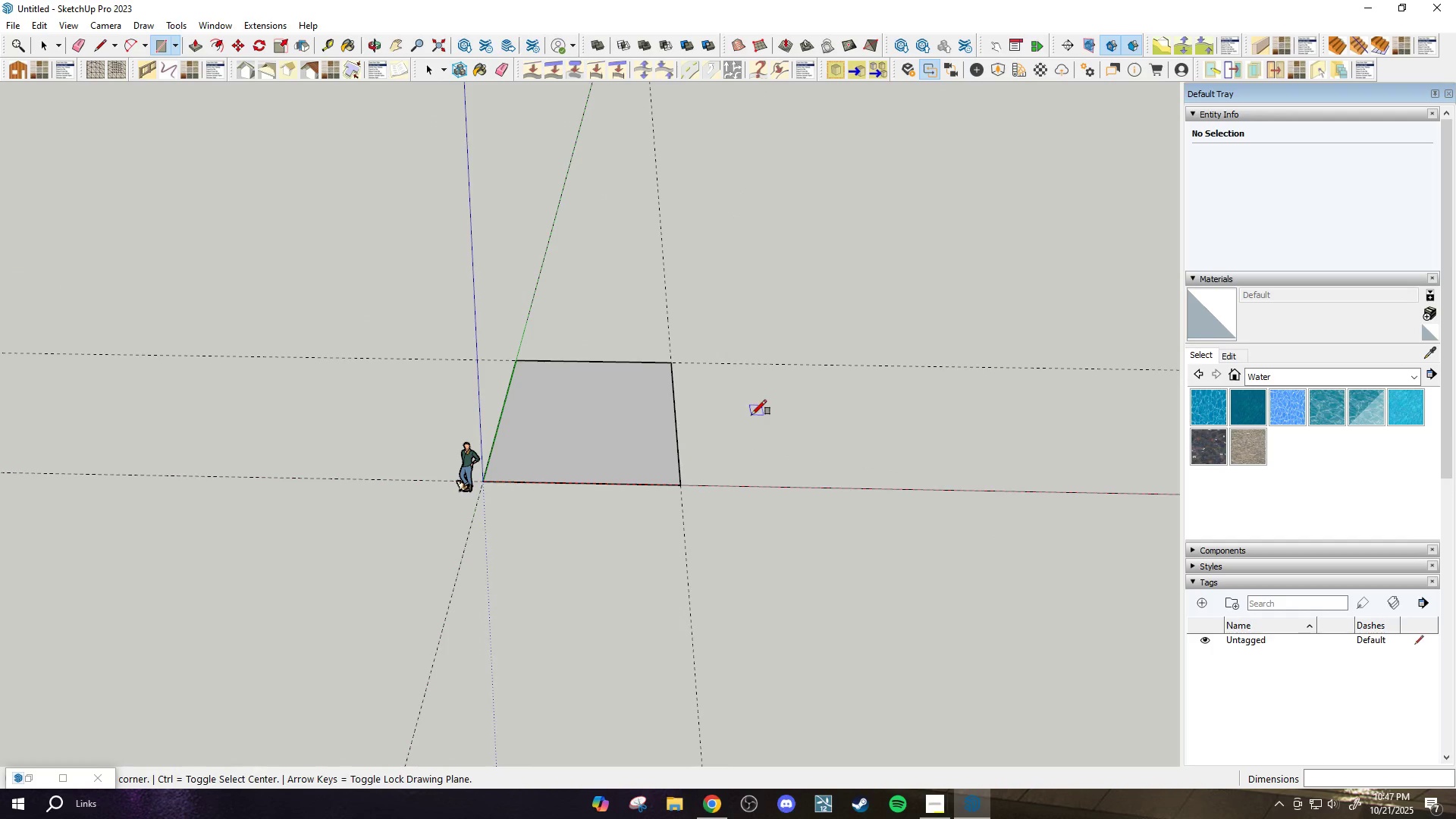 
scroll: coordinate [651, 454], scroll_direction: up, amount: 4.0
 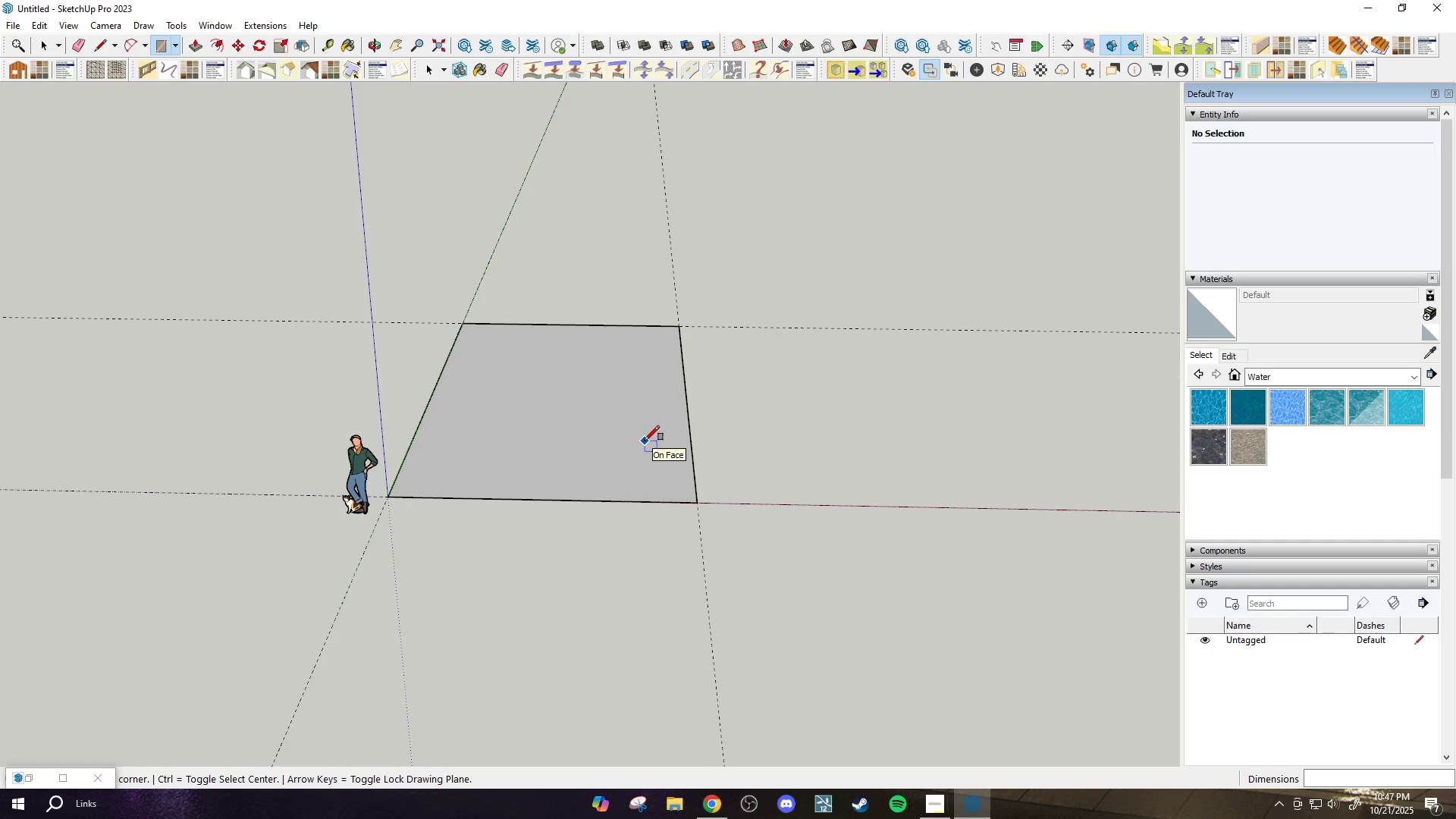 
wait(6.21)
 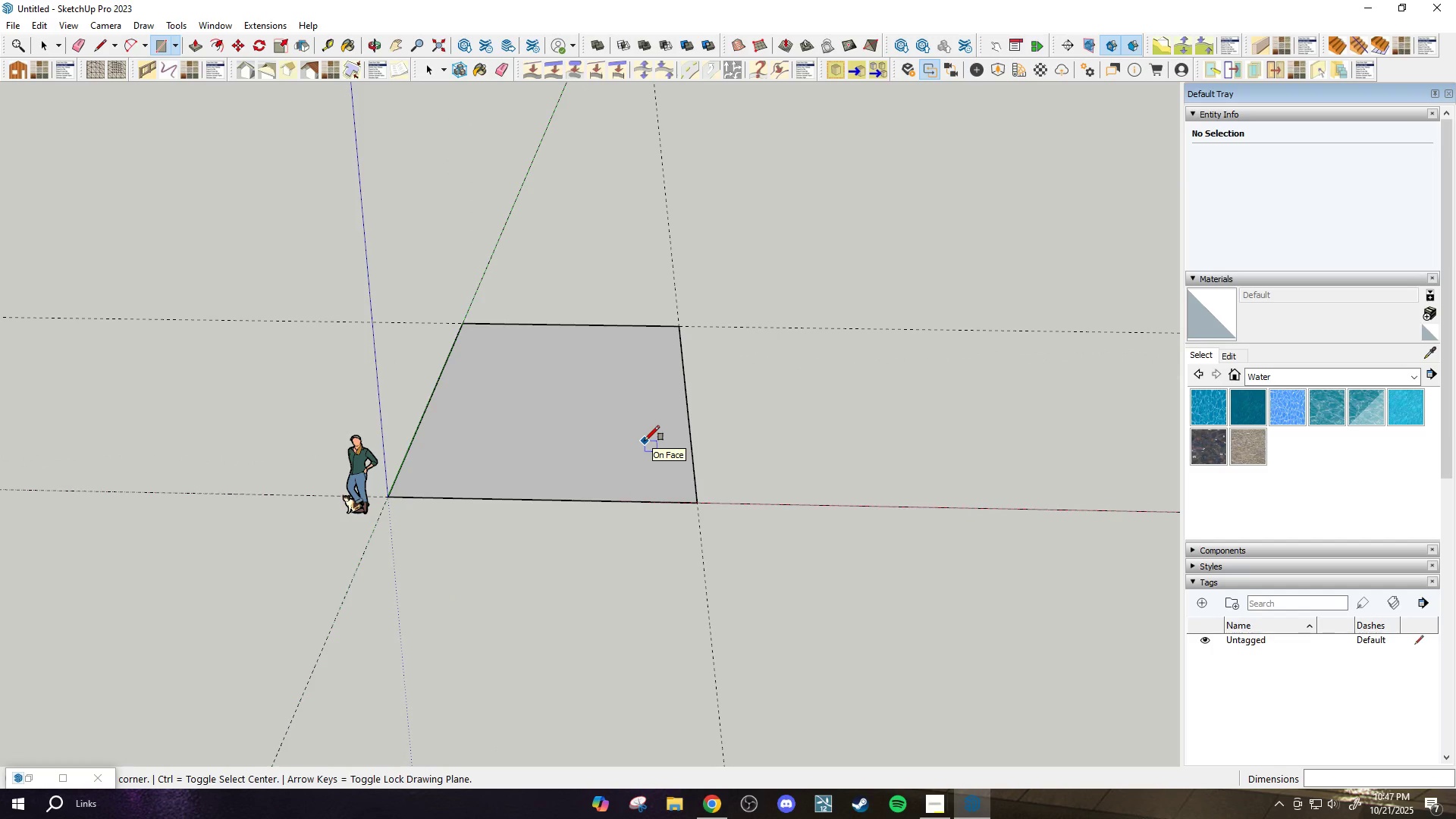 
scroll: coordinate [602, 425], scroll_direction: down, amount: 1.0
 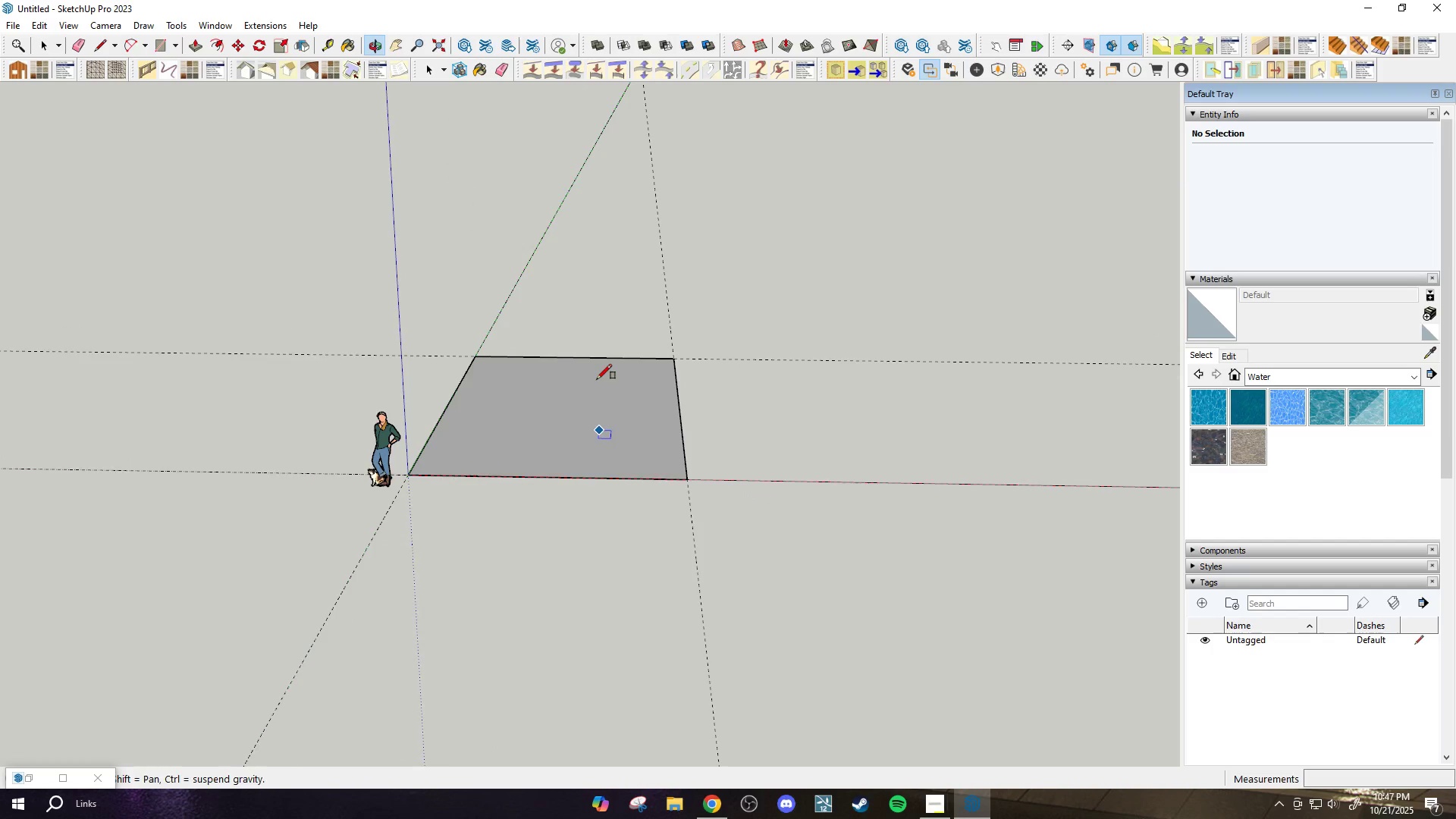 
key(Space)
 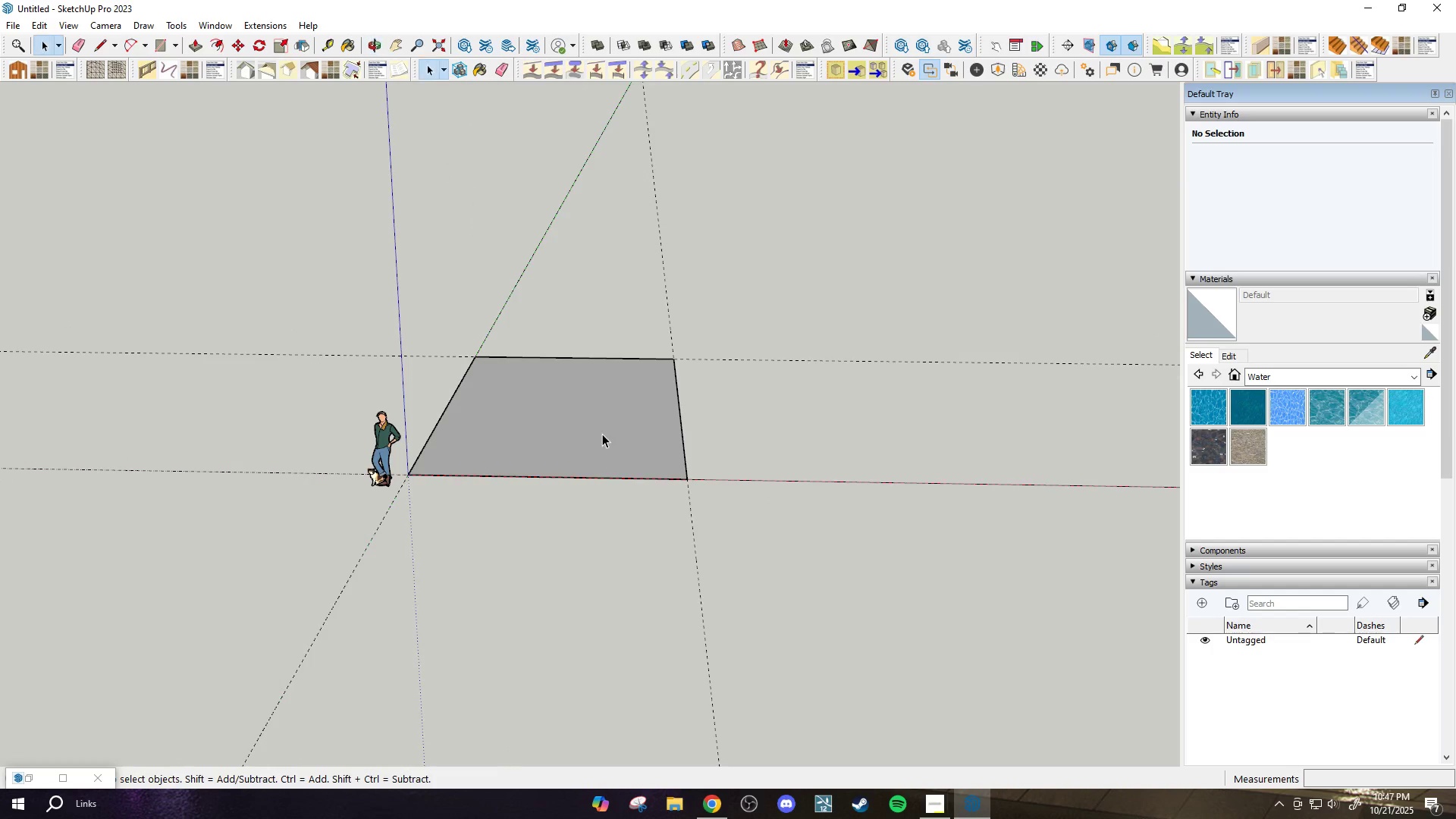 
scroll: coordinate [604, 435], scroll_direction: up, amount: 2.0
 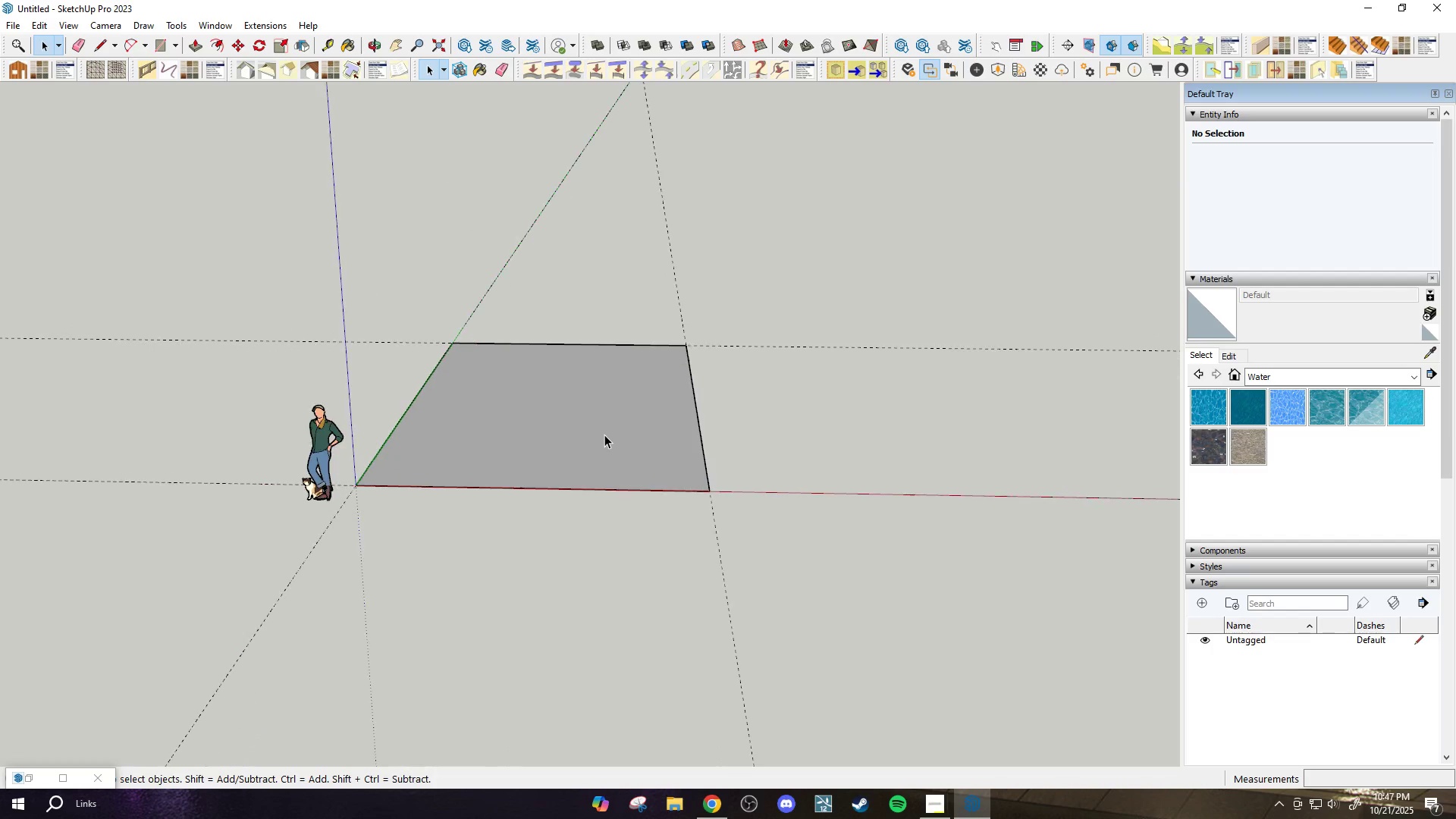 
left_click_drag(start_coordinate=[604, 435], to_coordinate=[607, 439])
 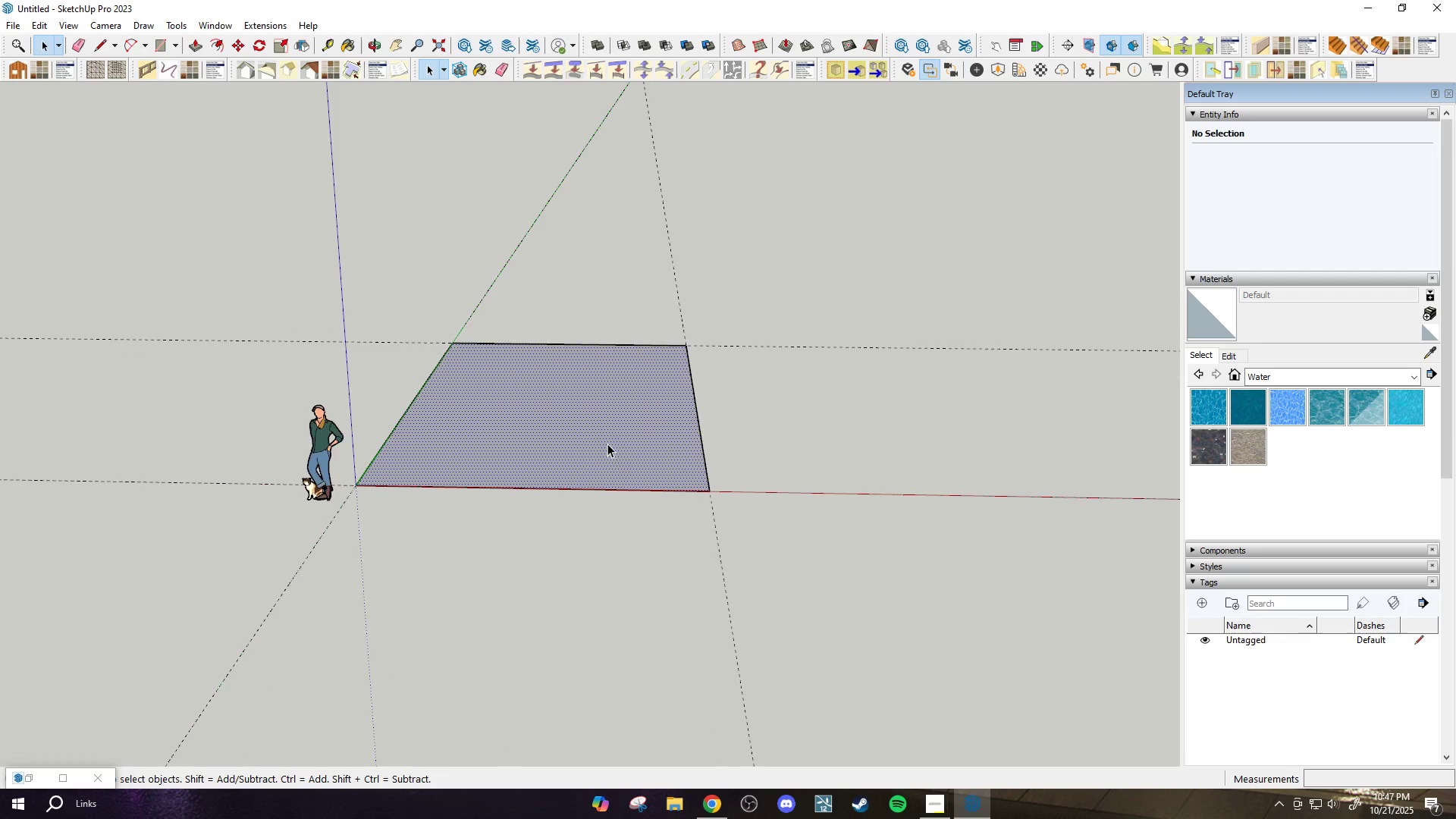 
scroll: coordinate [604, 441], scroll_direction: up, amount: 2.0
 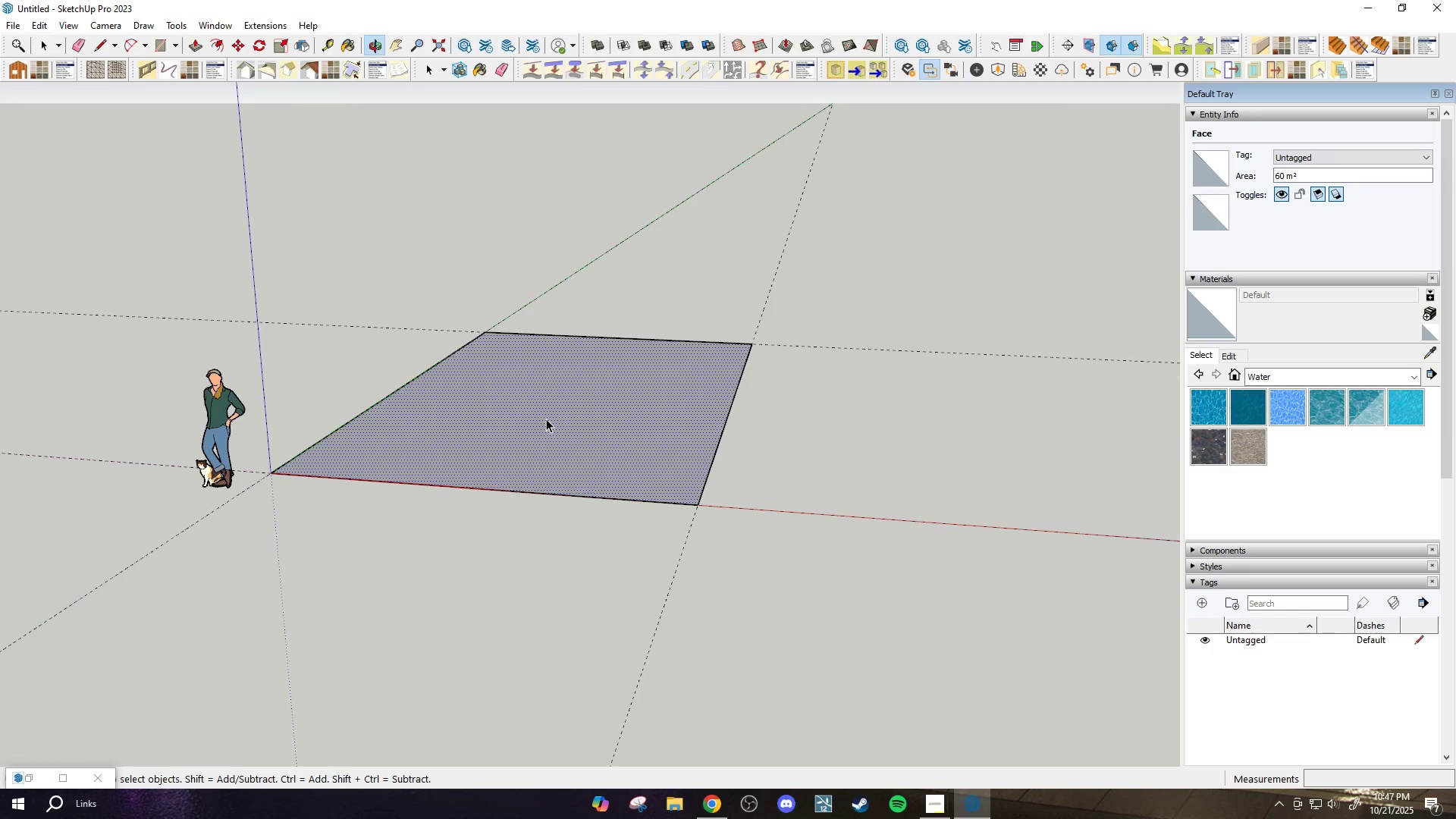 
double_click([546, 419])
 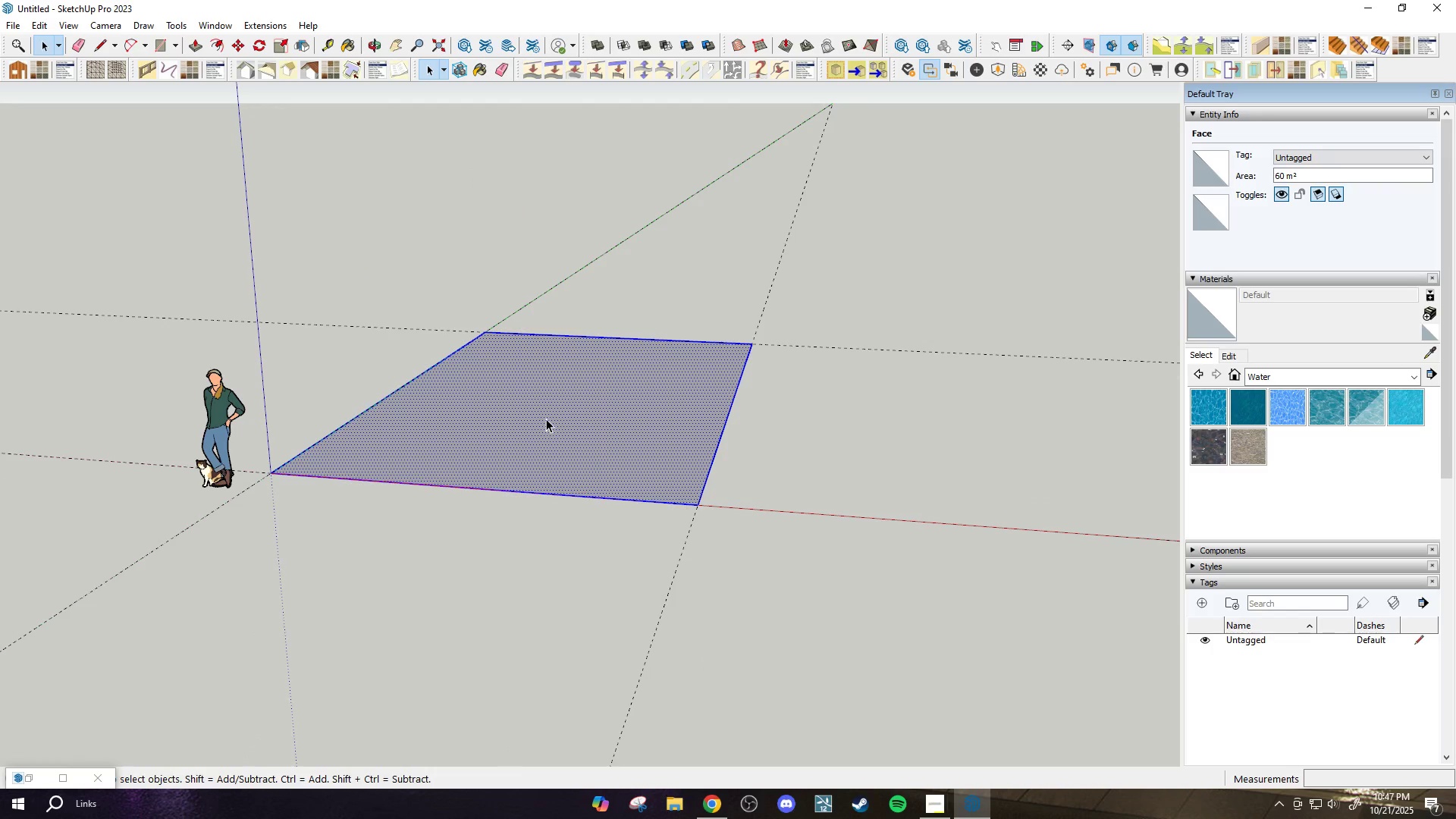 
right_click([546, 419])
 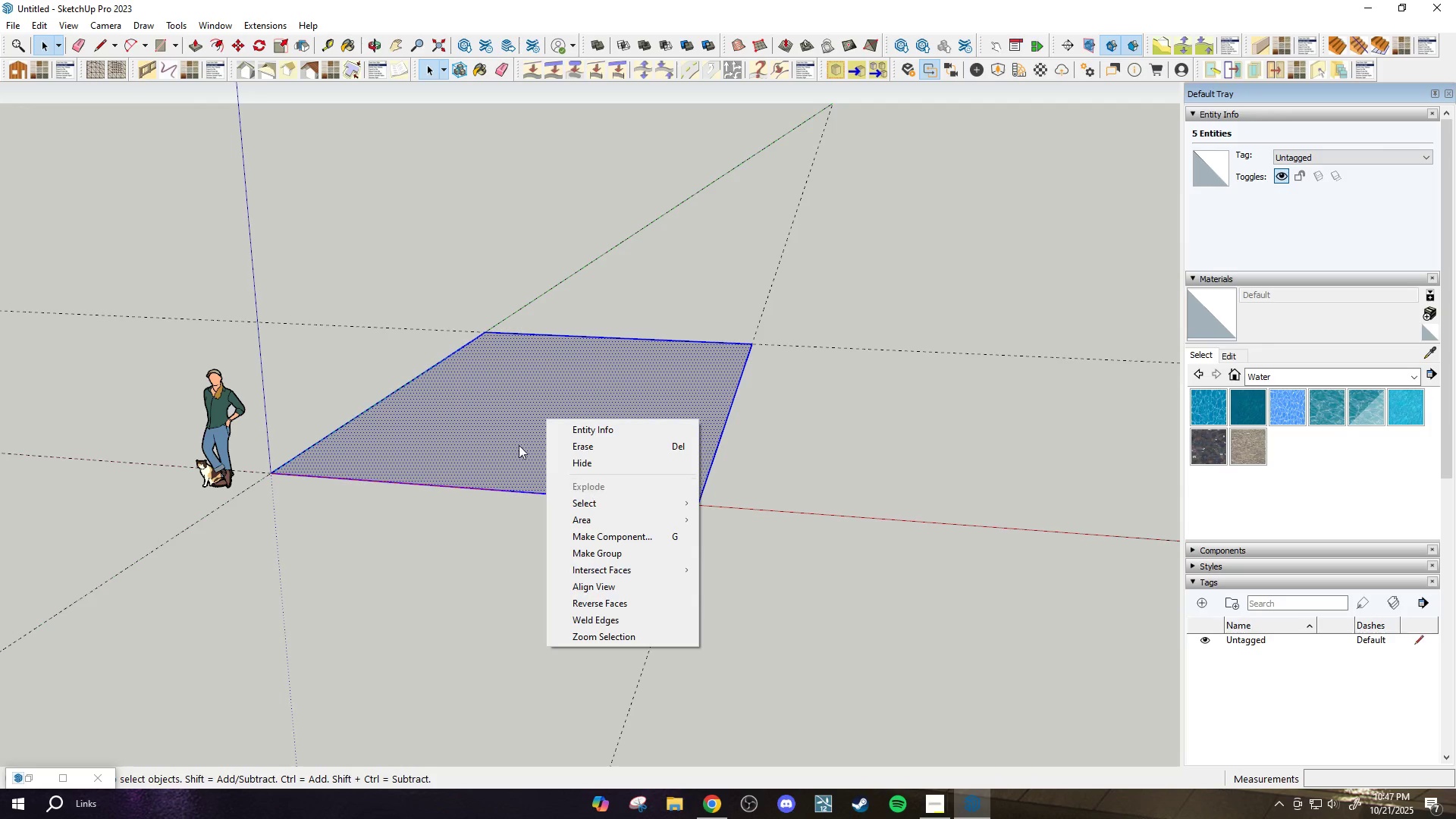 
left_click([496, 435])
 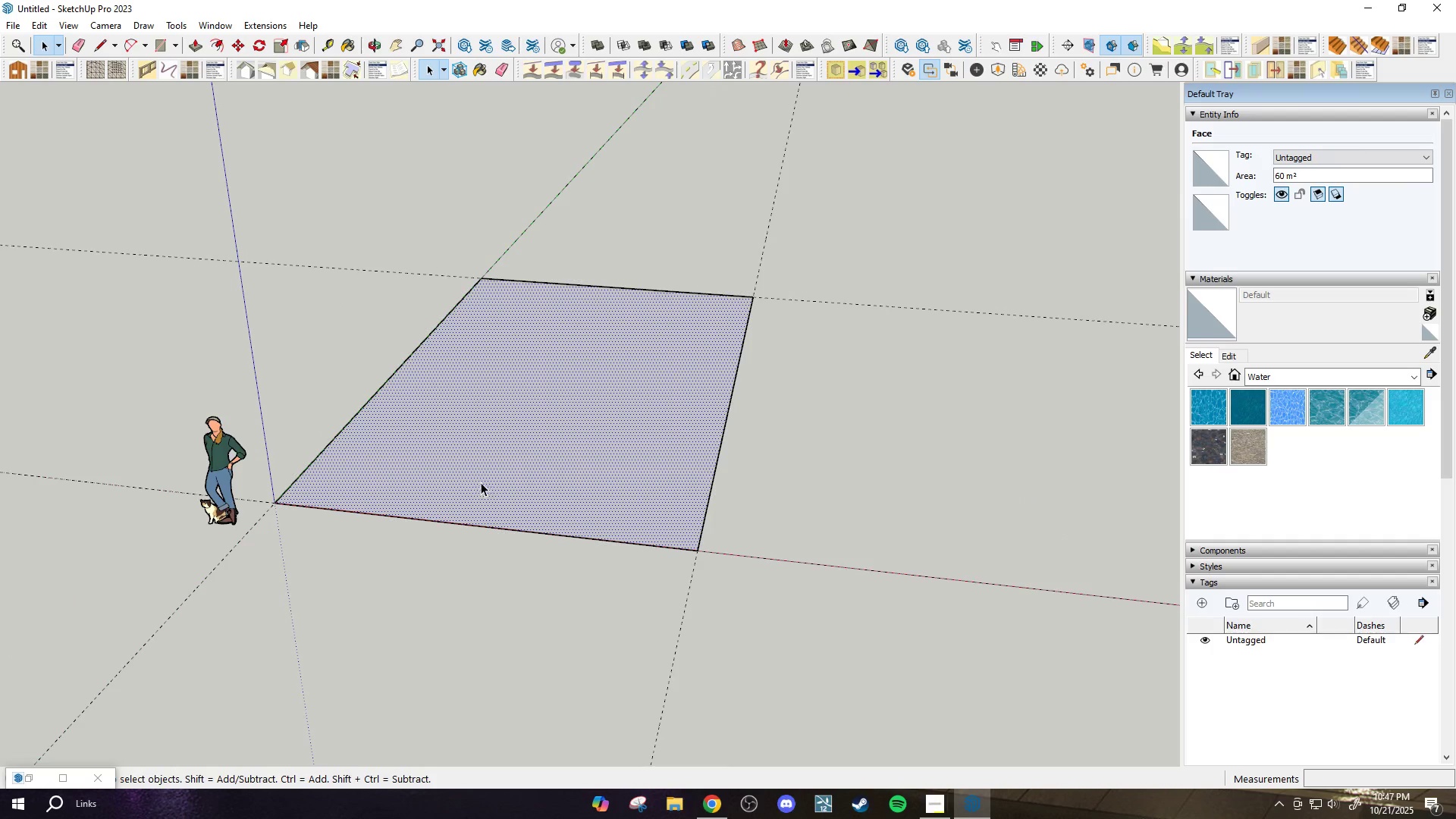 
scroll: coordinate [450, 463], scroll_direction: up, amount: 2.0
 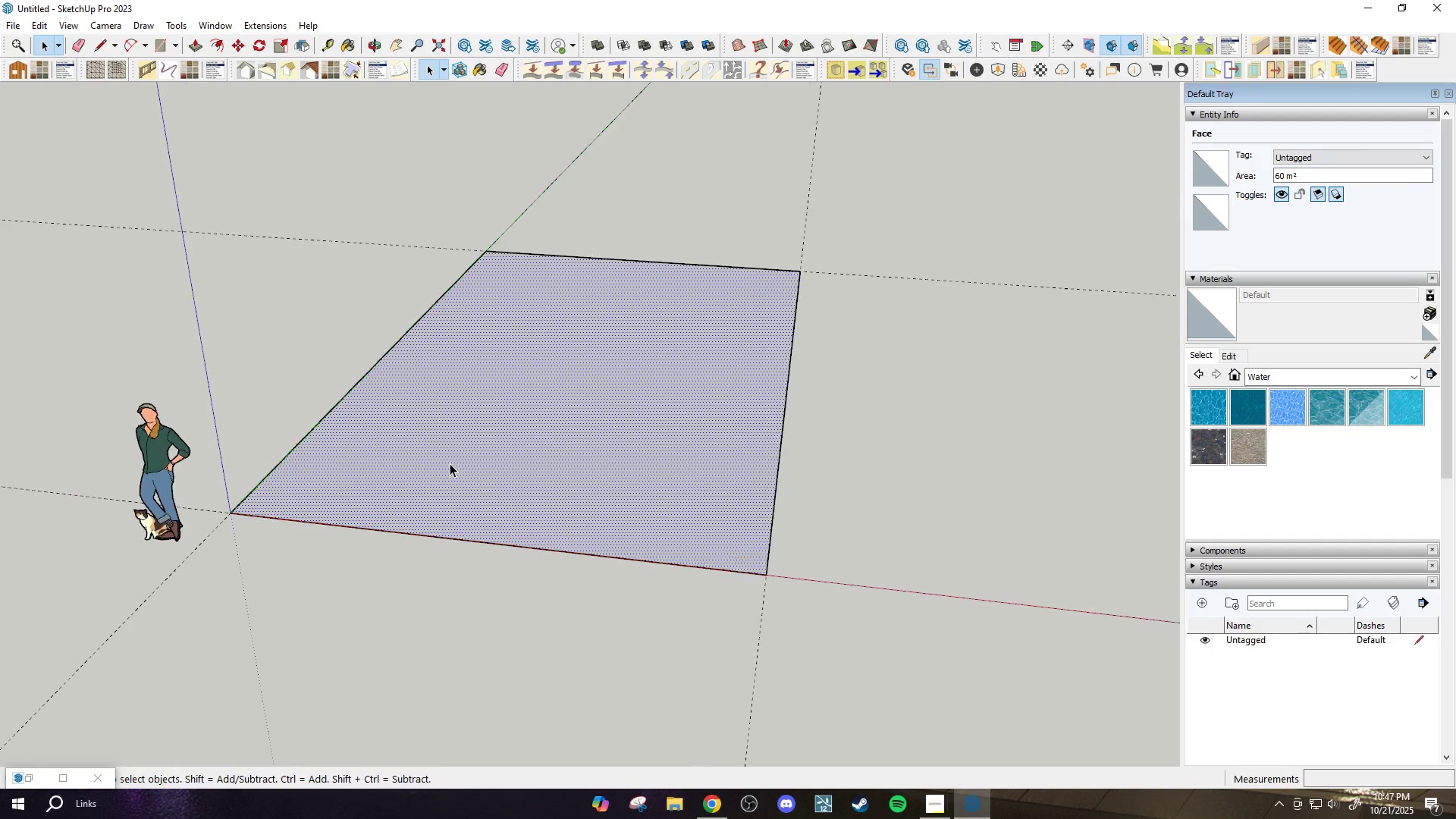 
key(P)
 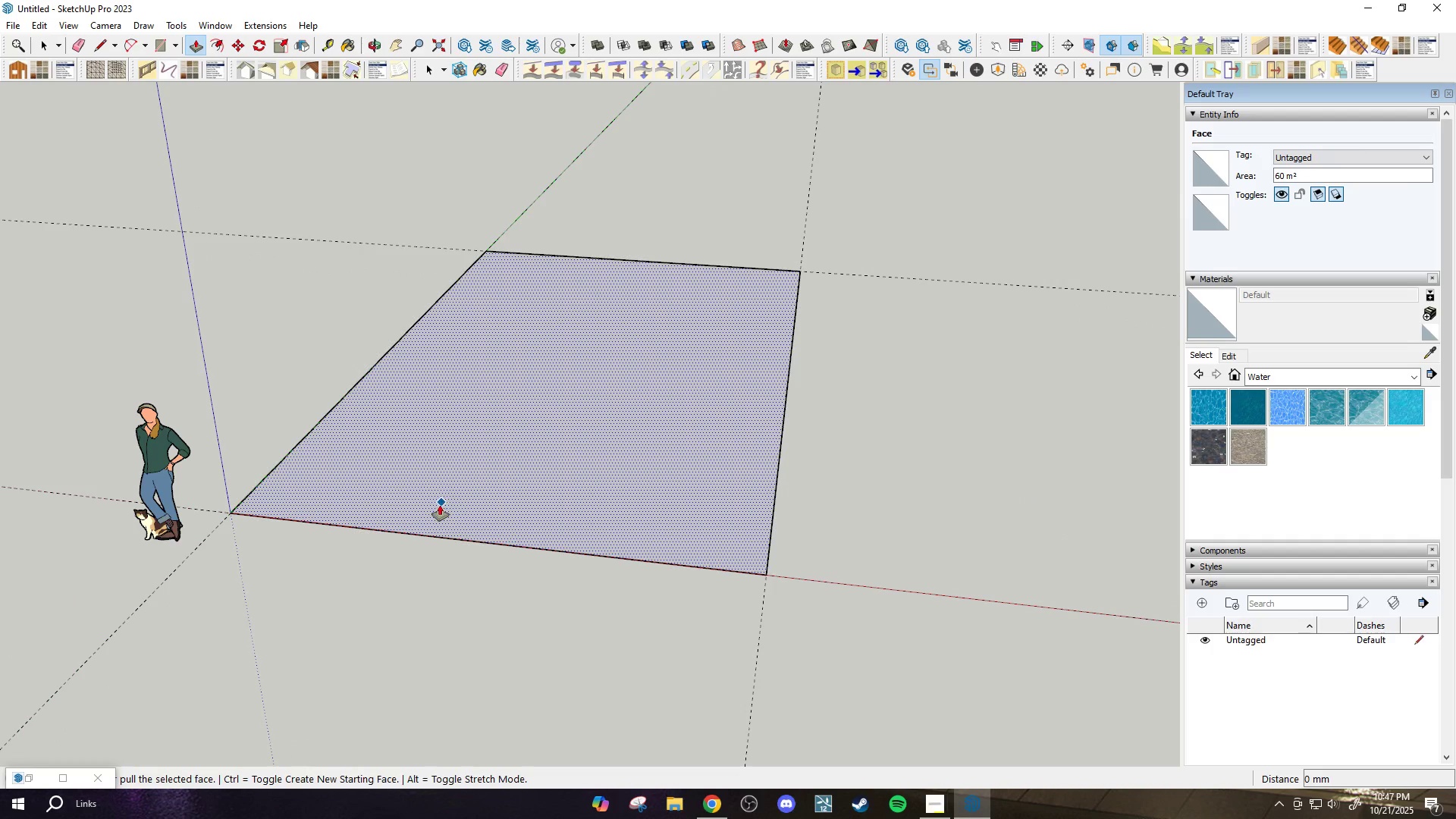 
left_click([438, 507])
 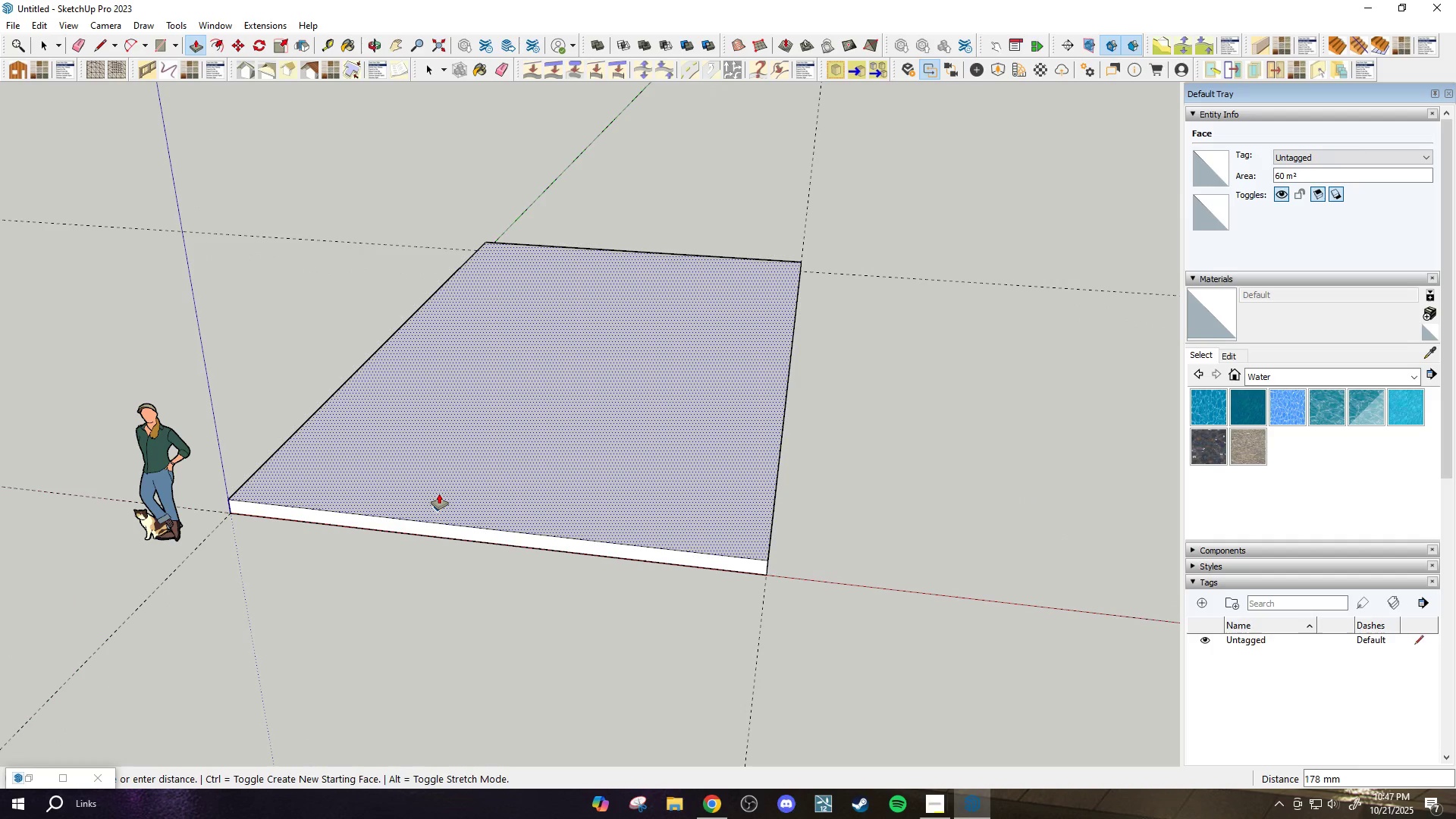 
type(250)
 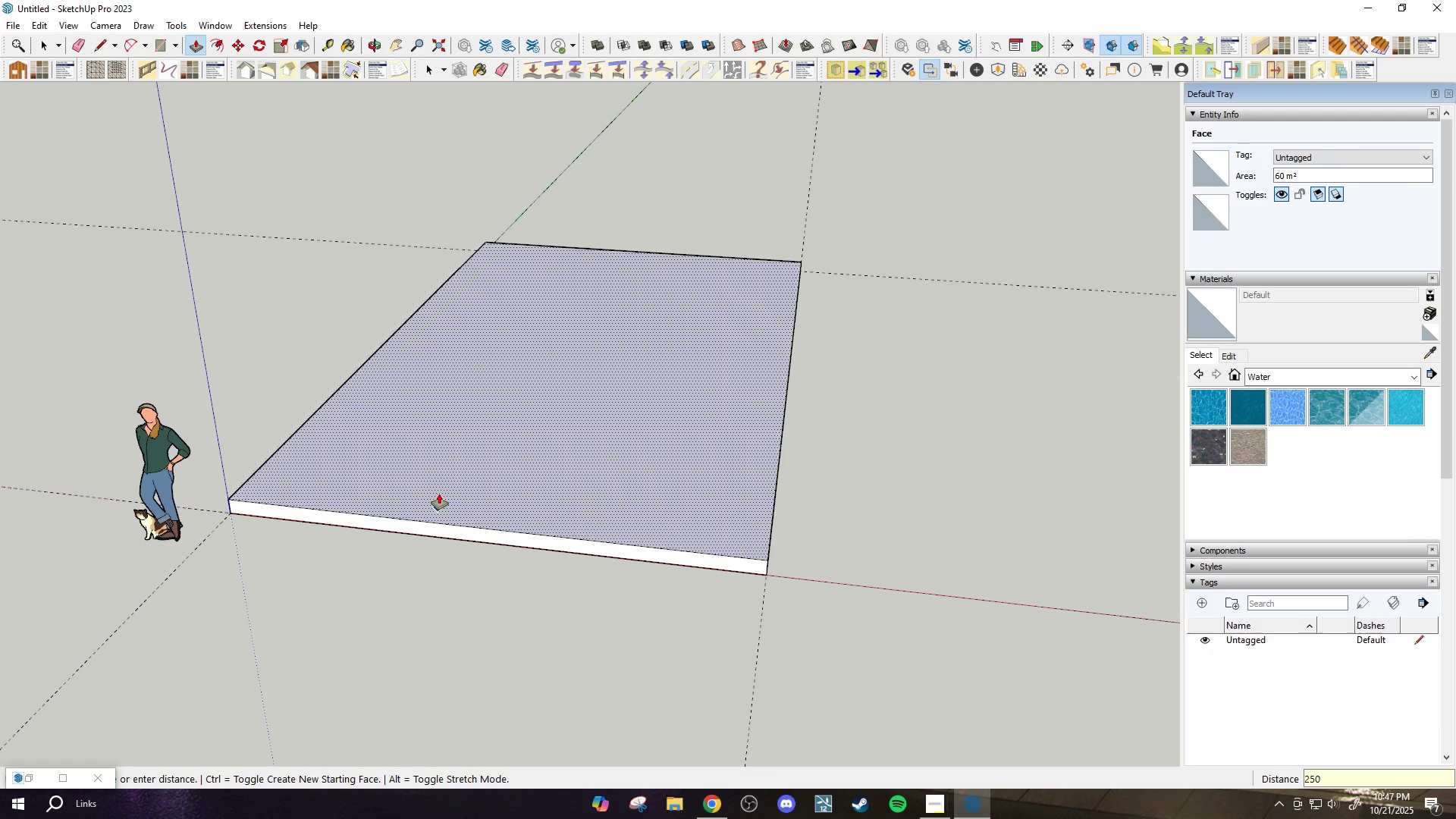 
key(Enter)
 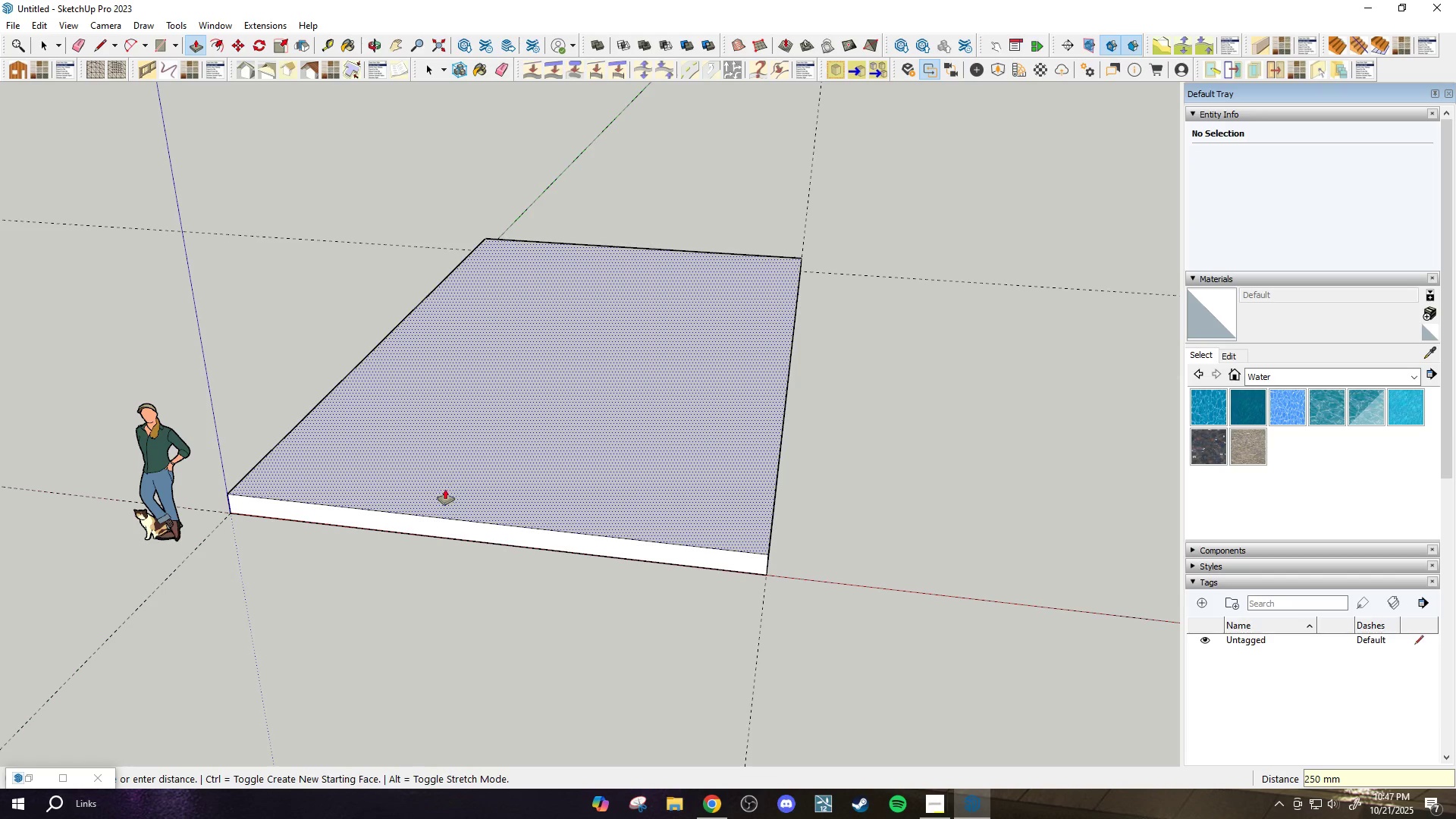 
key(Control+ControlLeft)
 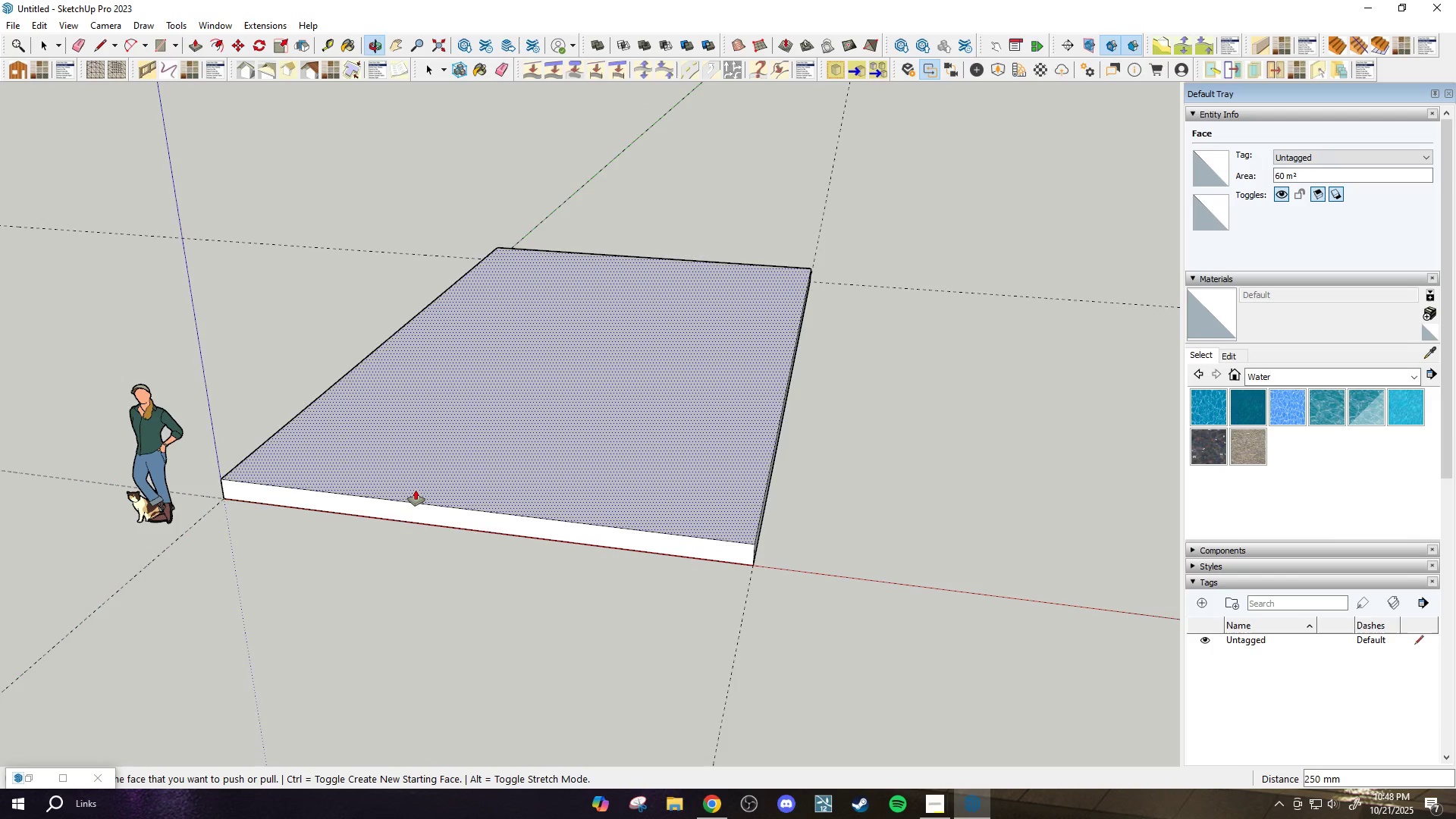 
scroll: coordinate [416, 490], scroll_direction: up, amount: 1.0
 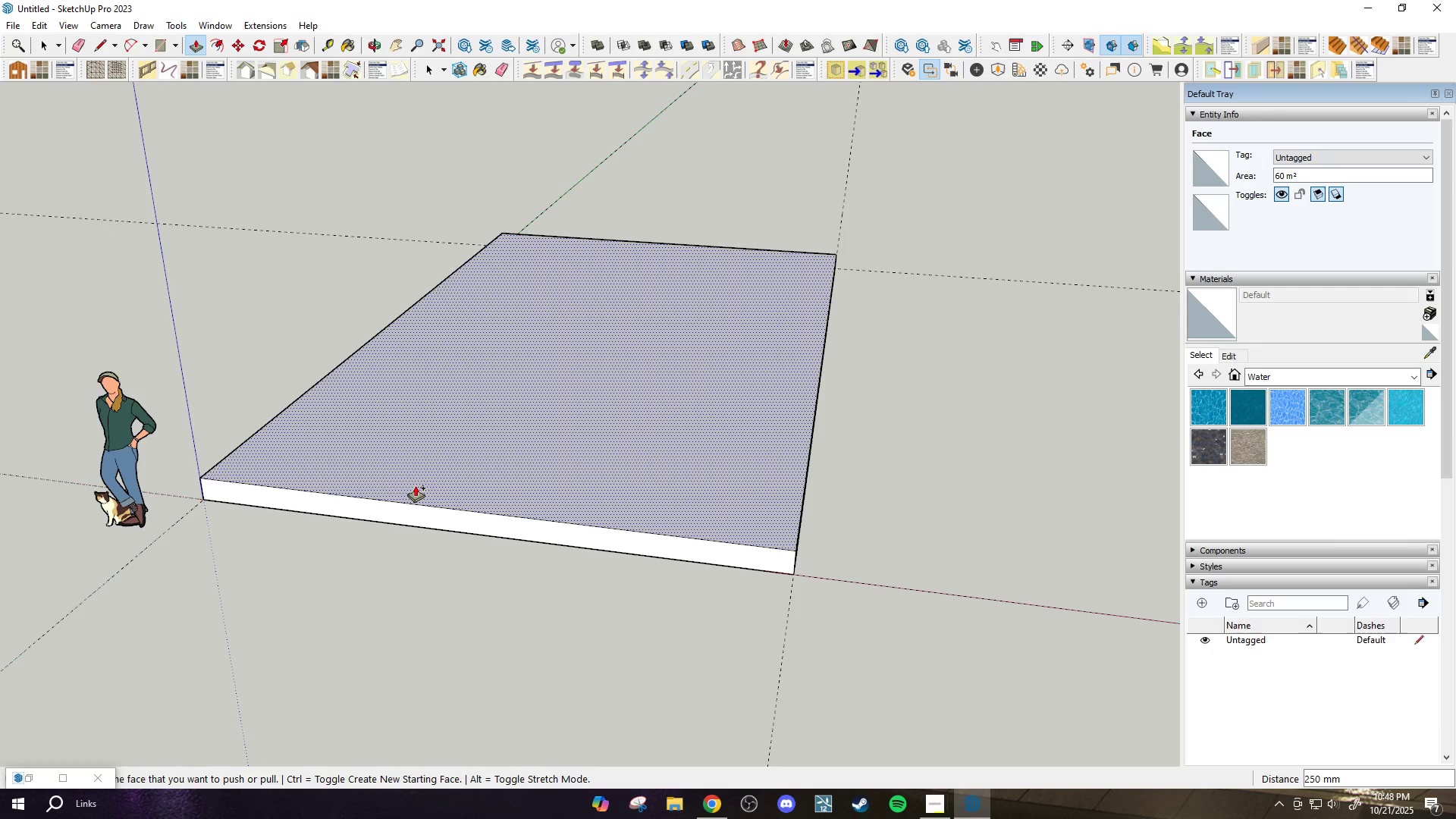 
left_click([416, 486])
 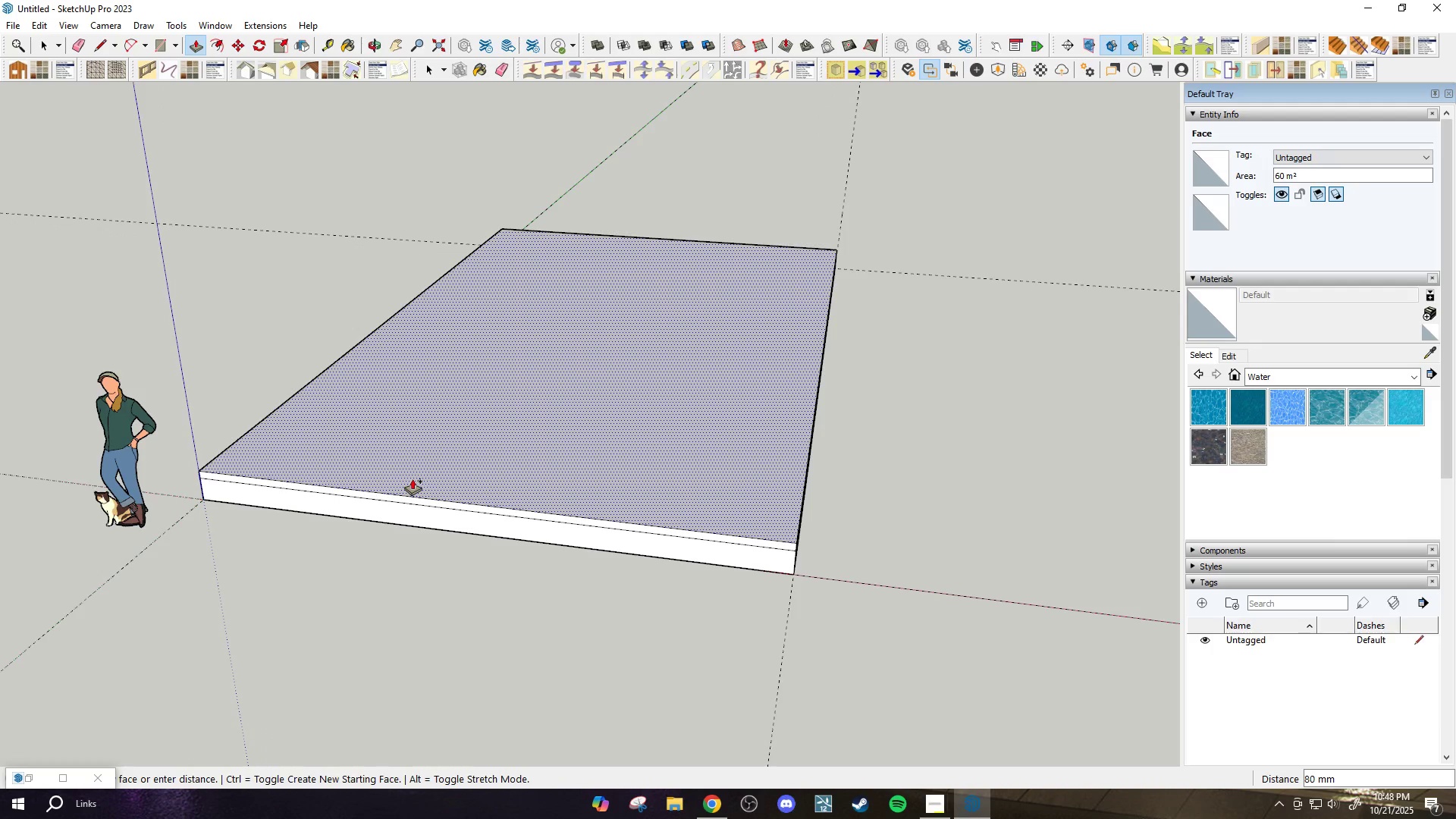 
key(Escape)
 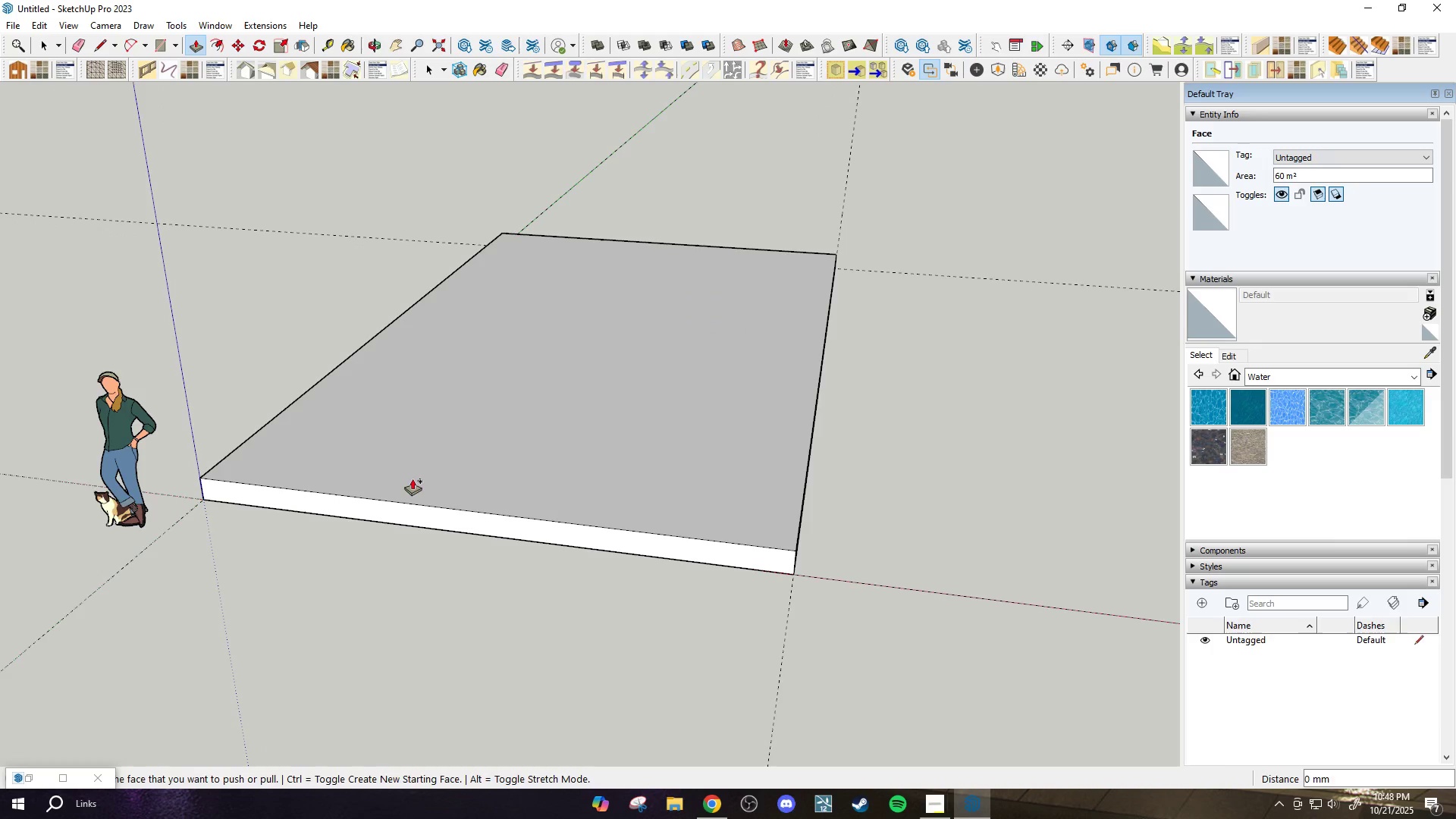 
key(Space)
 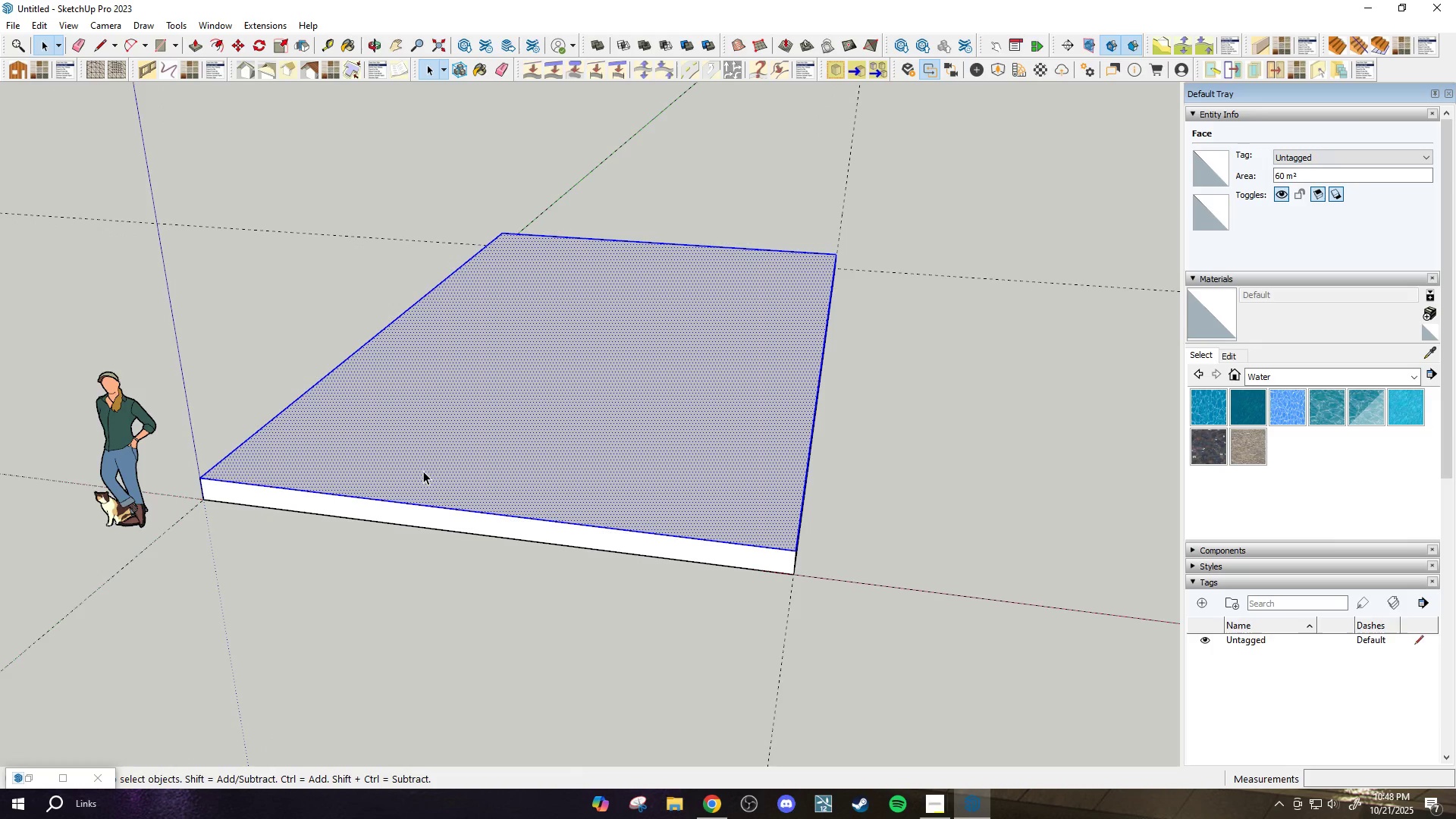 
double_click([423, 471])
 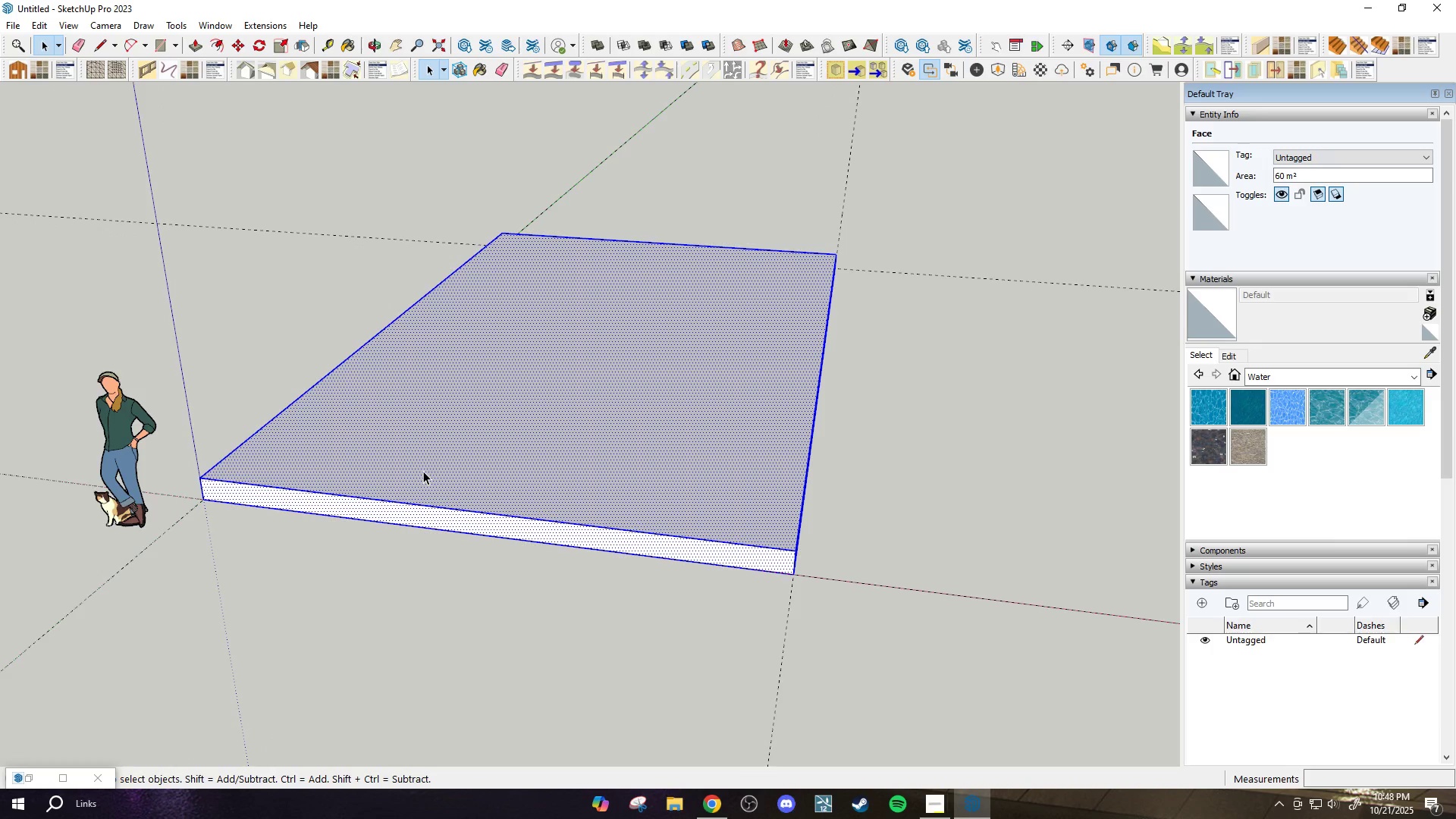 
triple_click([423, 471])
 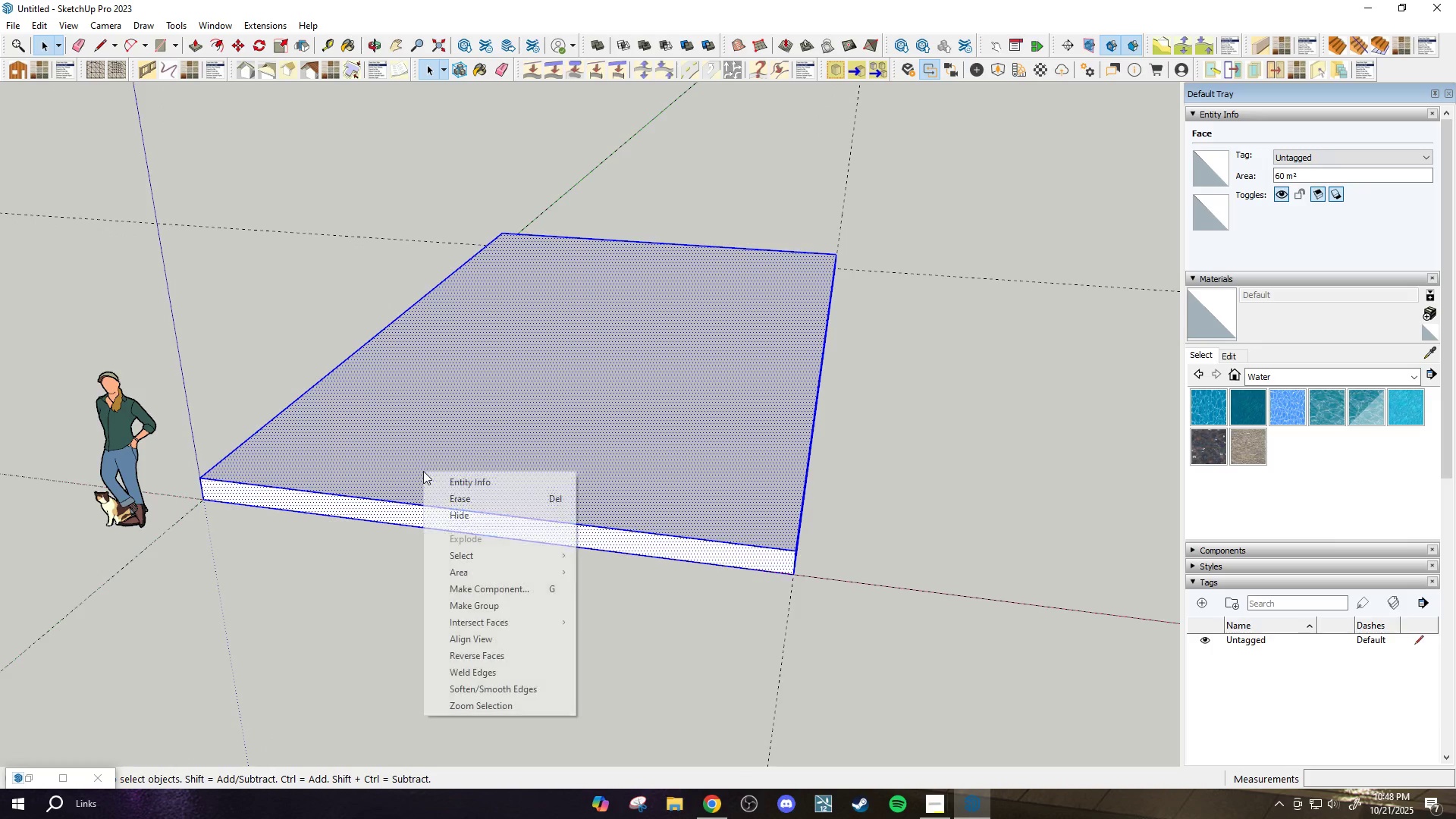 
right_click([423, 471])
 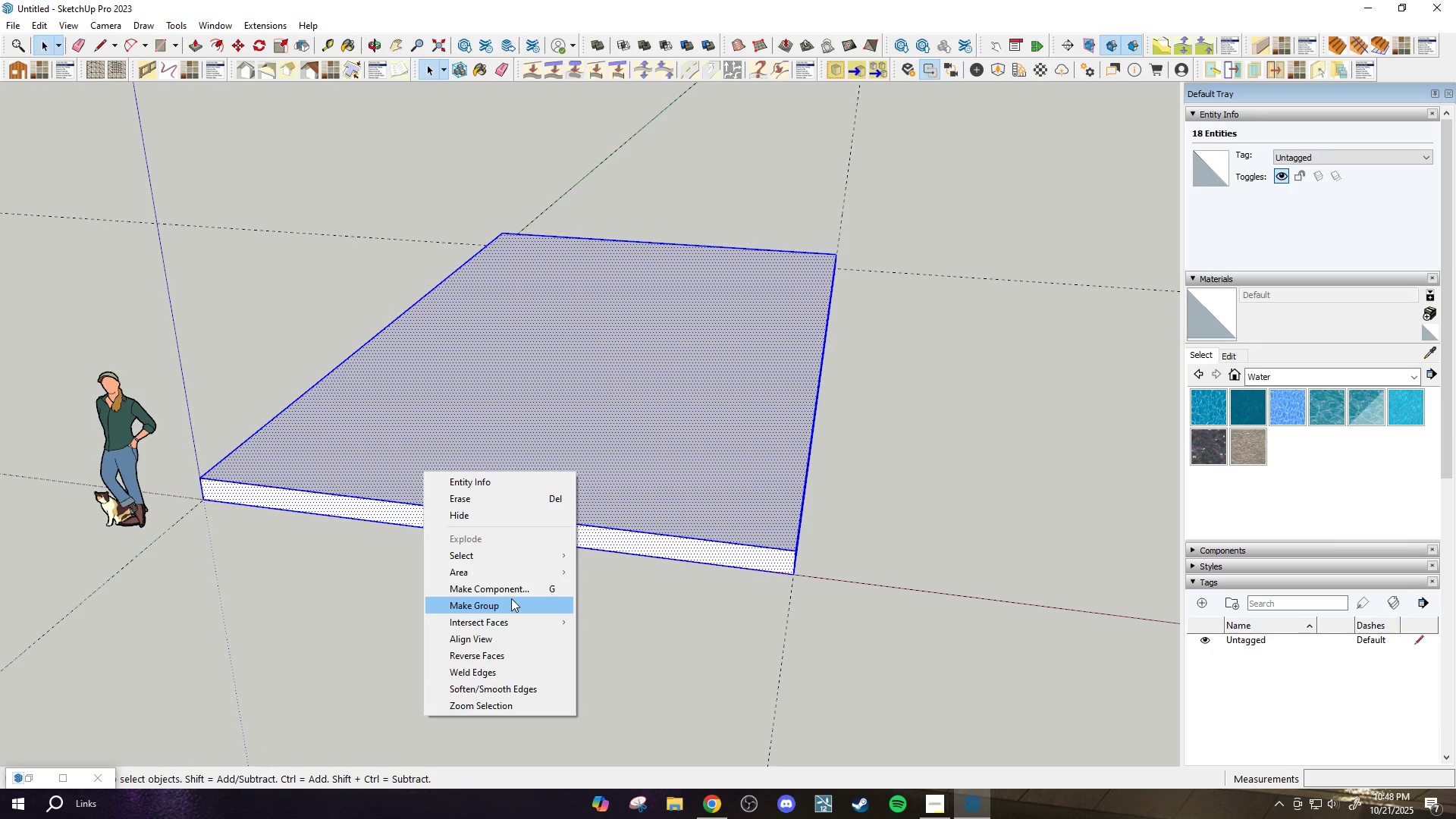 
double_click([481, 489])
 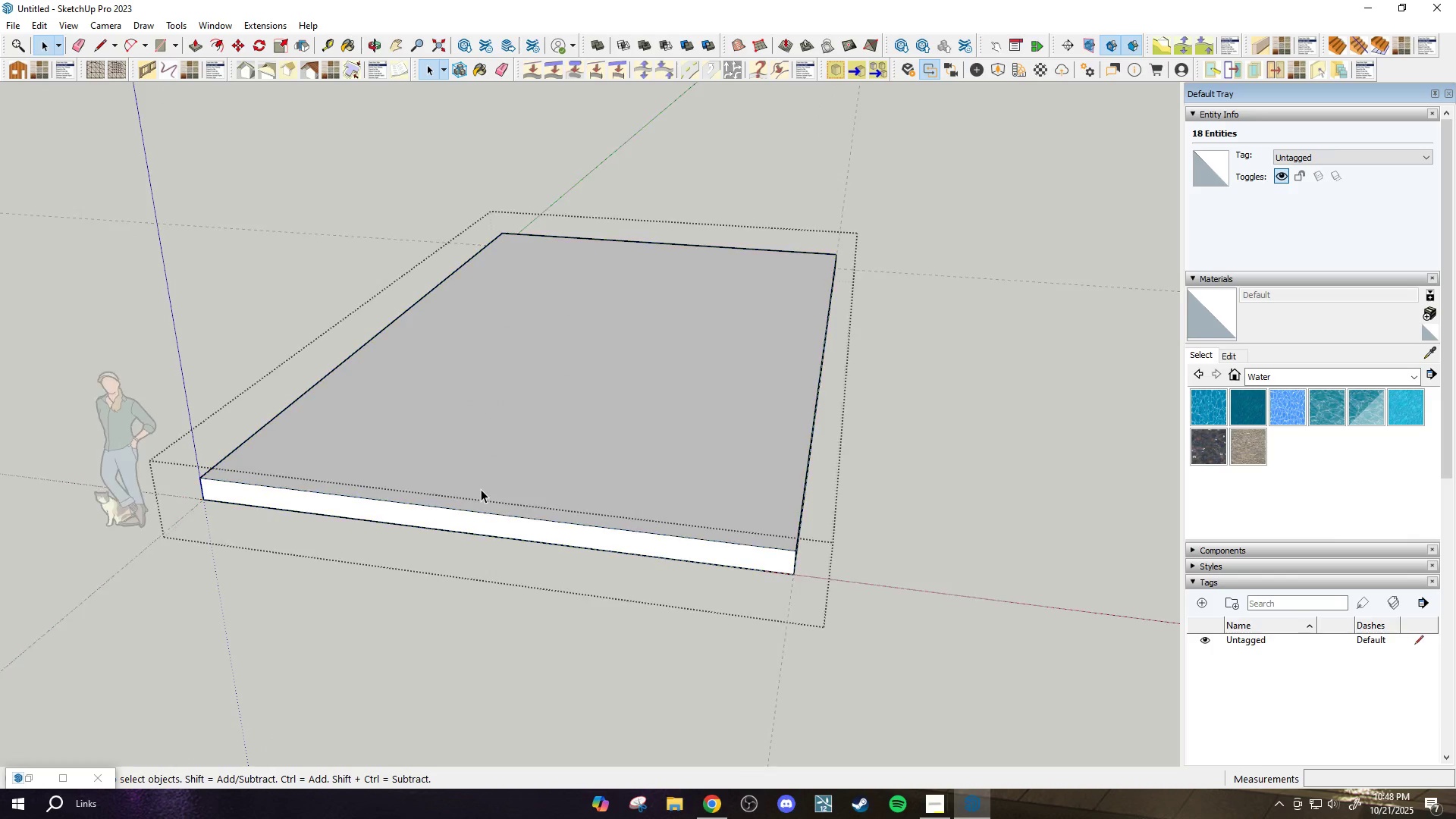 
triple_click([481, 489])
 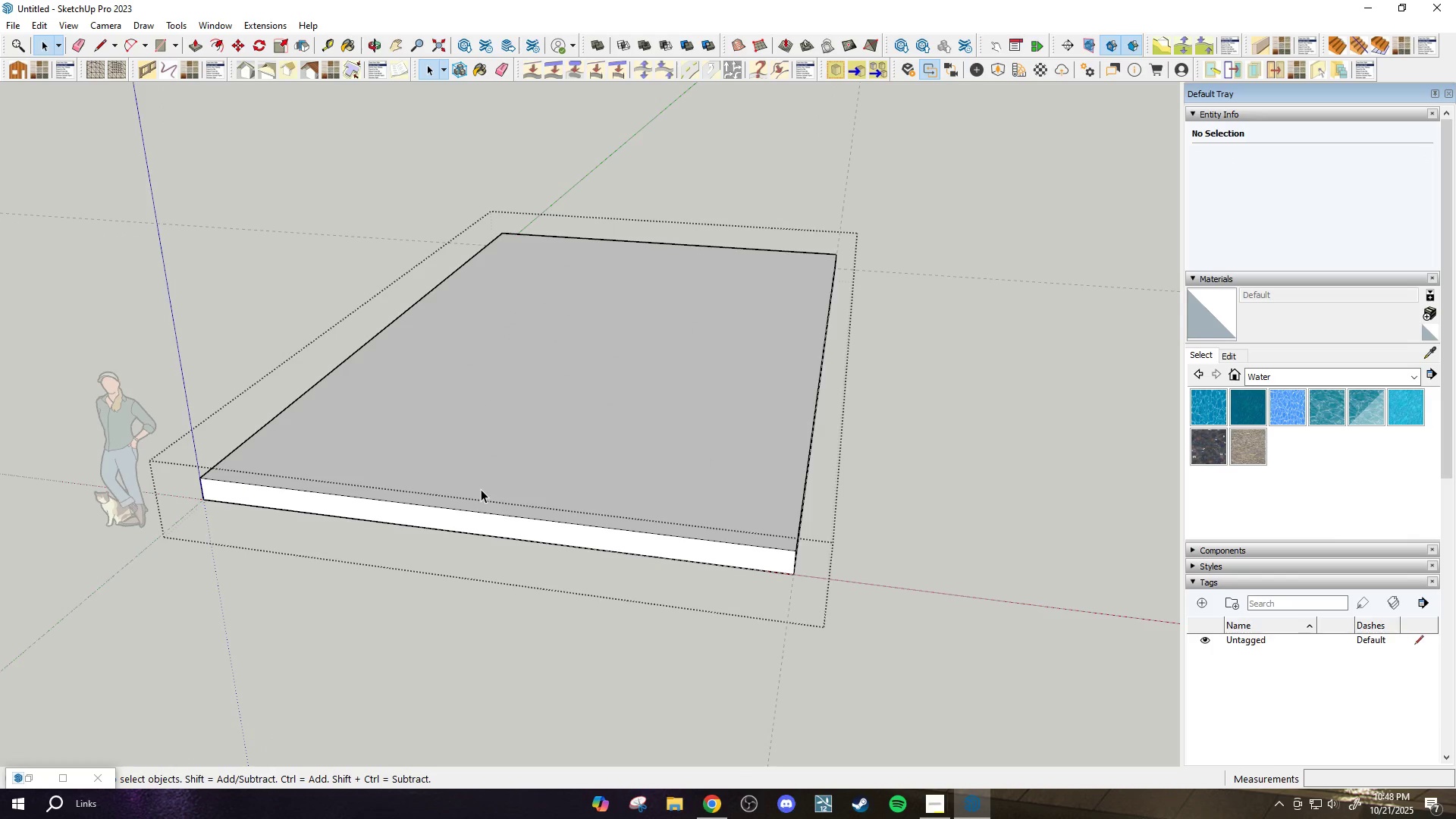 
key(P)
 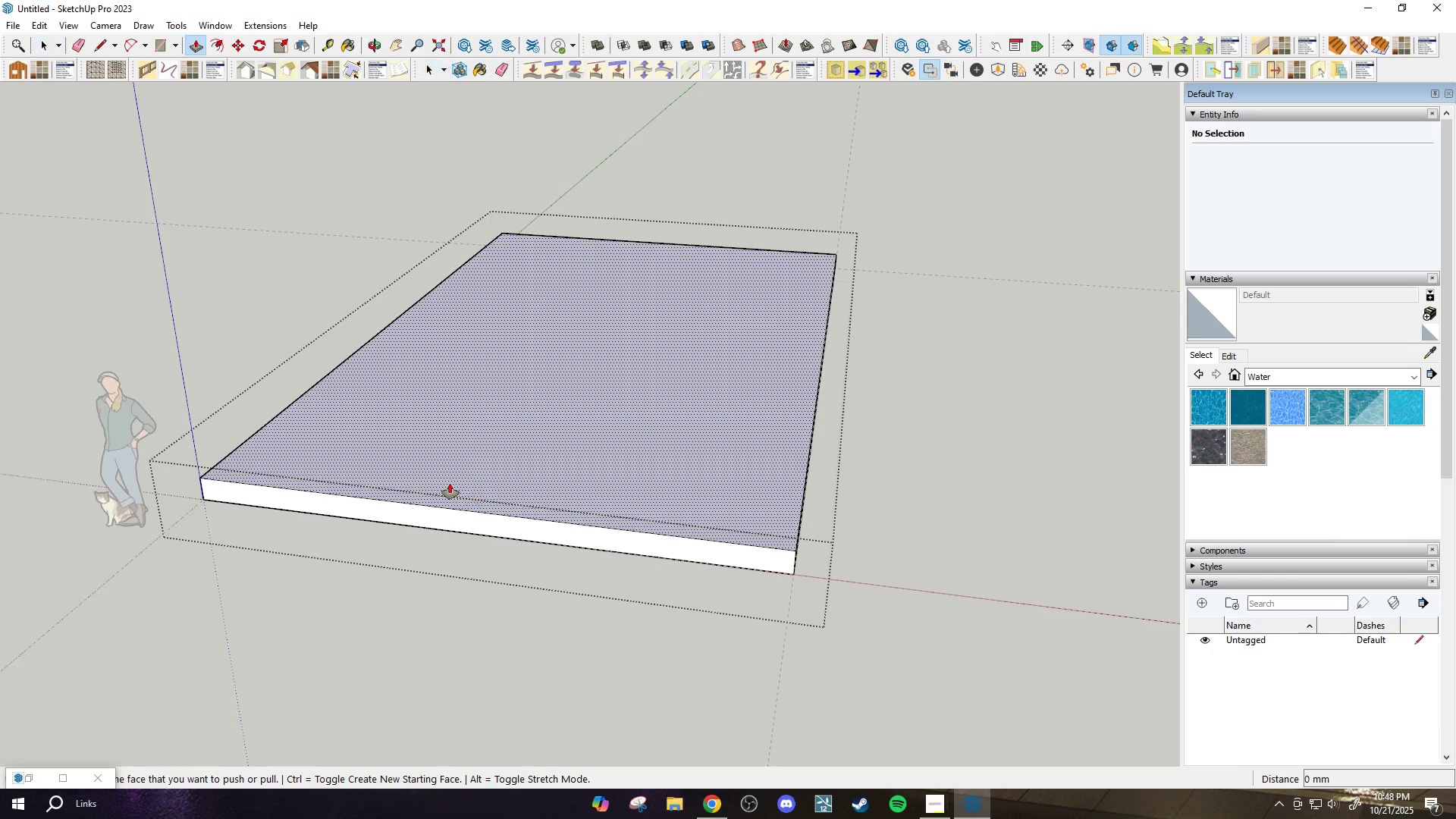 
left_click([450, 482])
 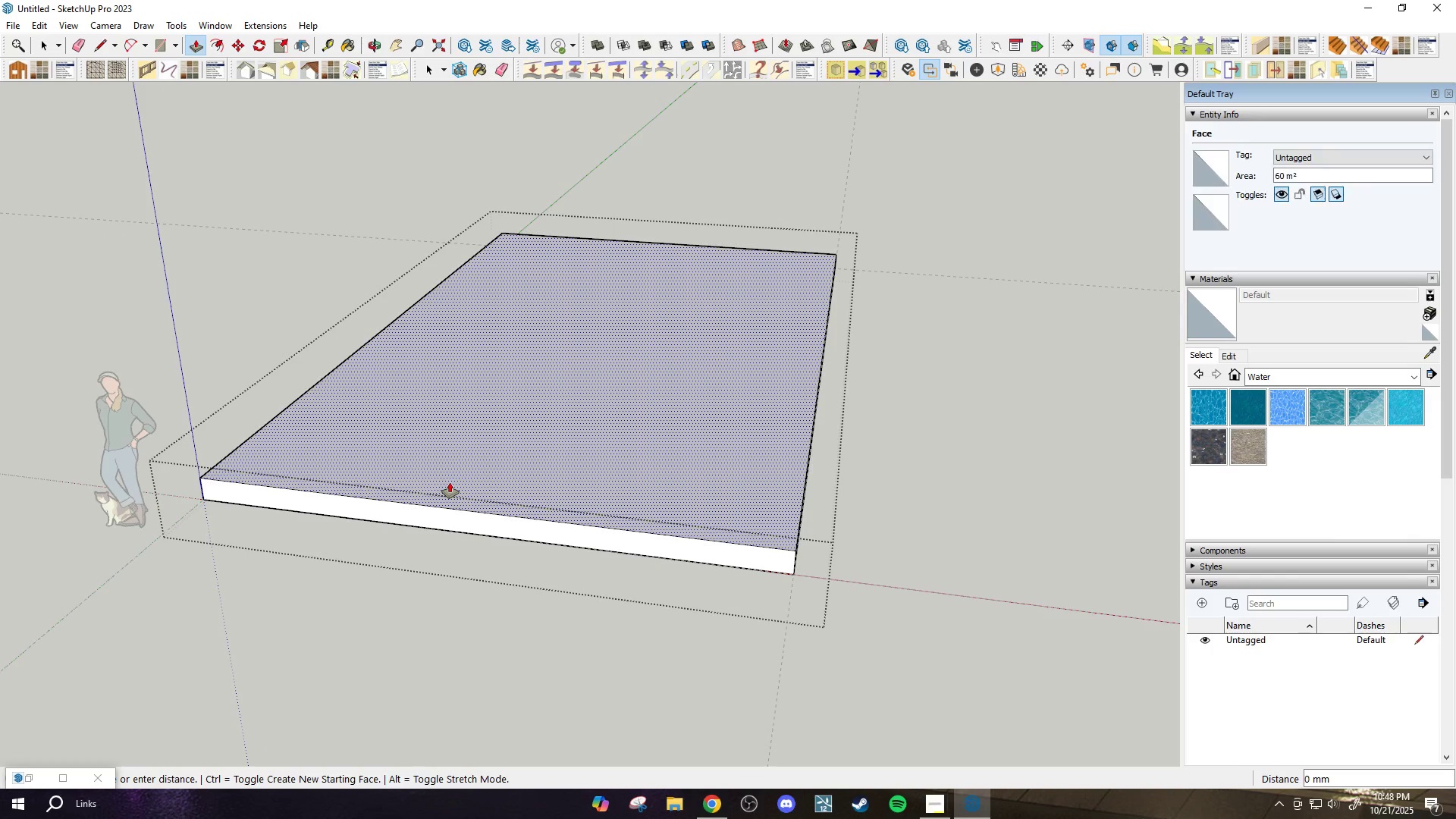 
key(Control+ControlLeft)
 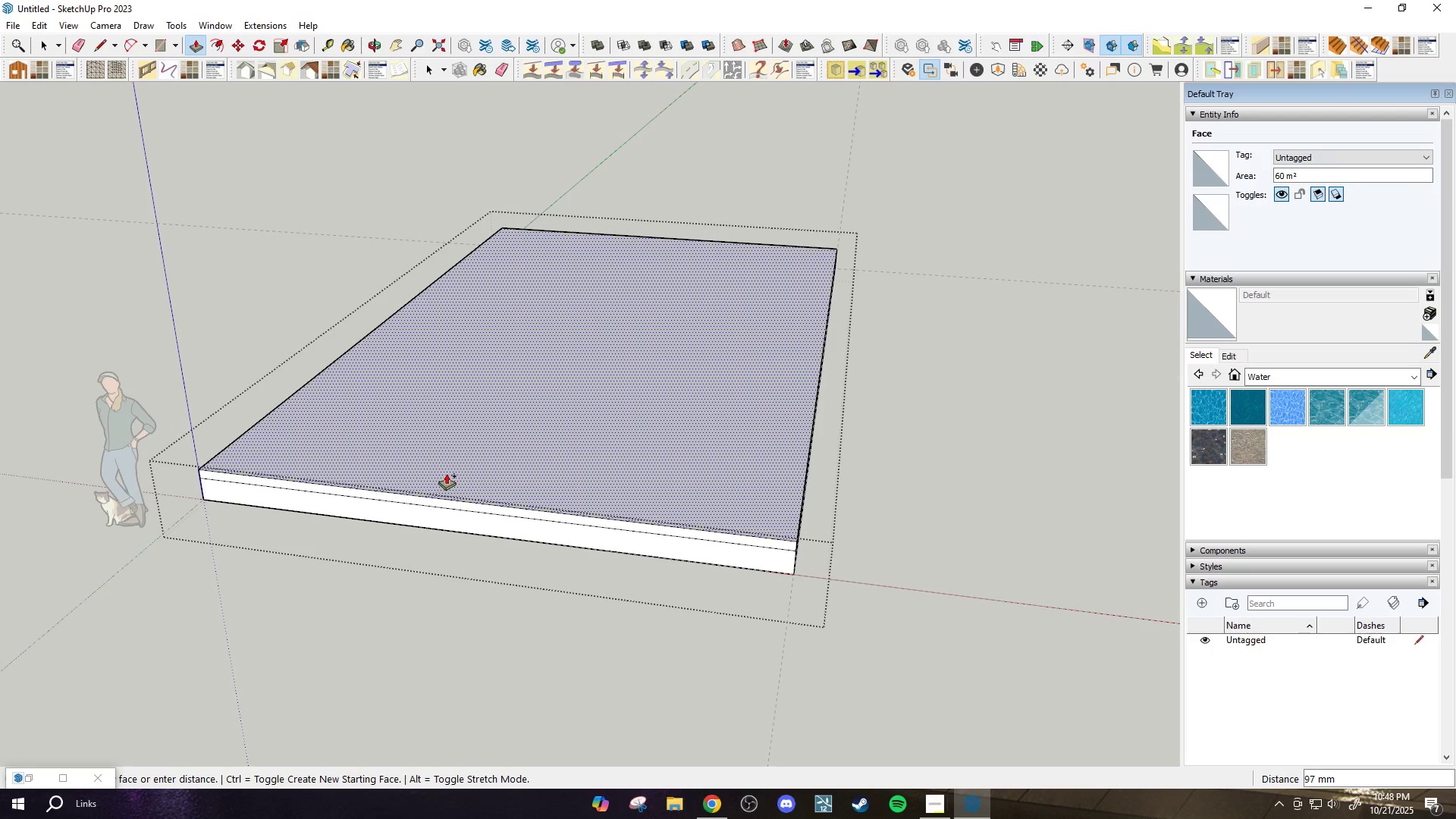 
wait(5.75)
 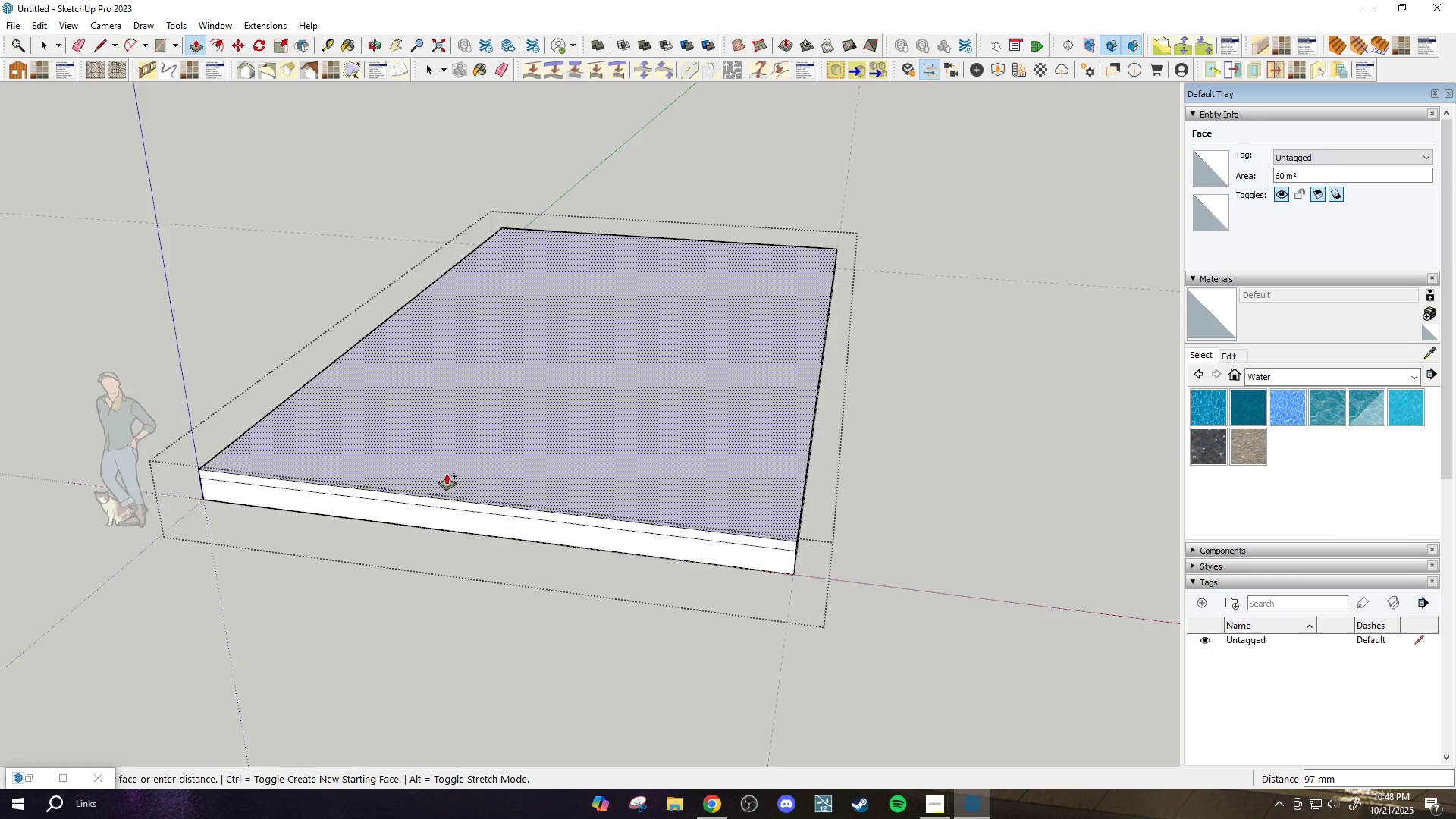 
type(50)
 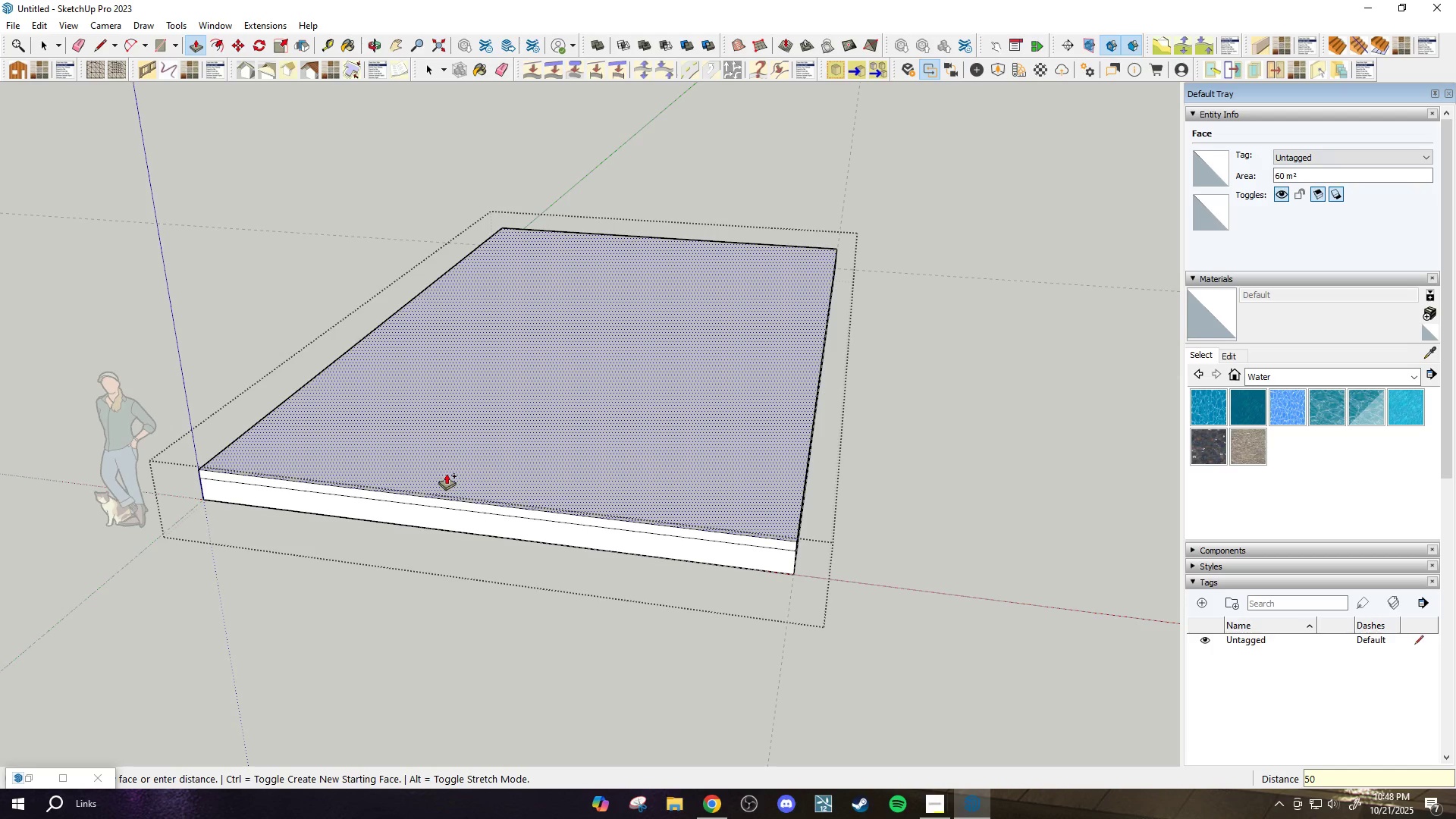 
key(Enter)
 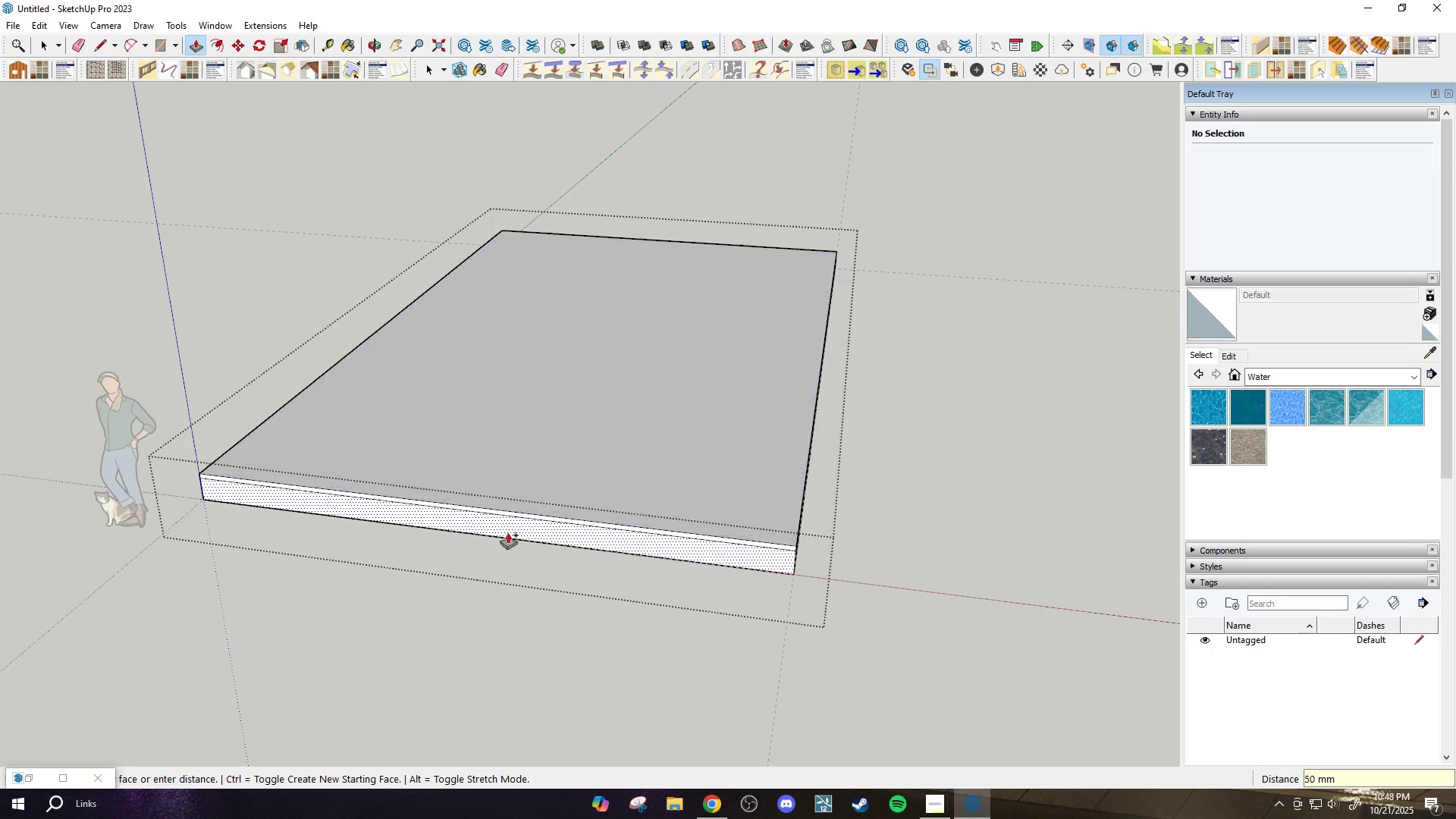 
scroll: coordinate [758, 521], scroll_direction: up, amount: 5.0
 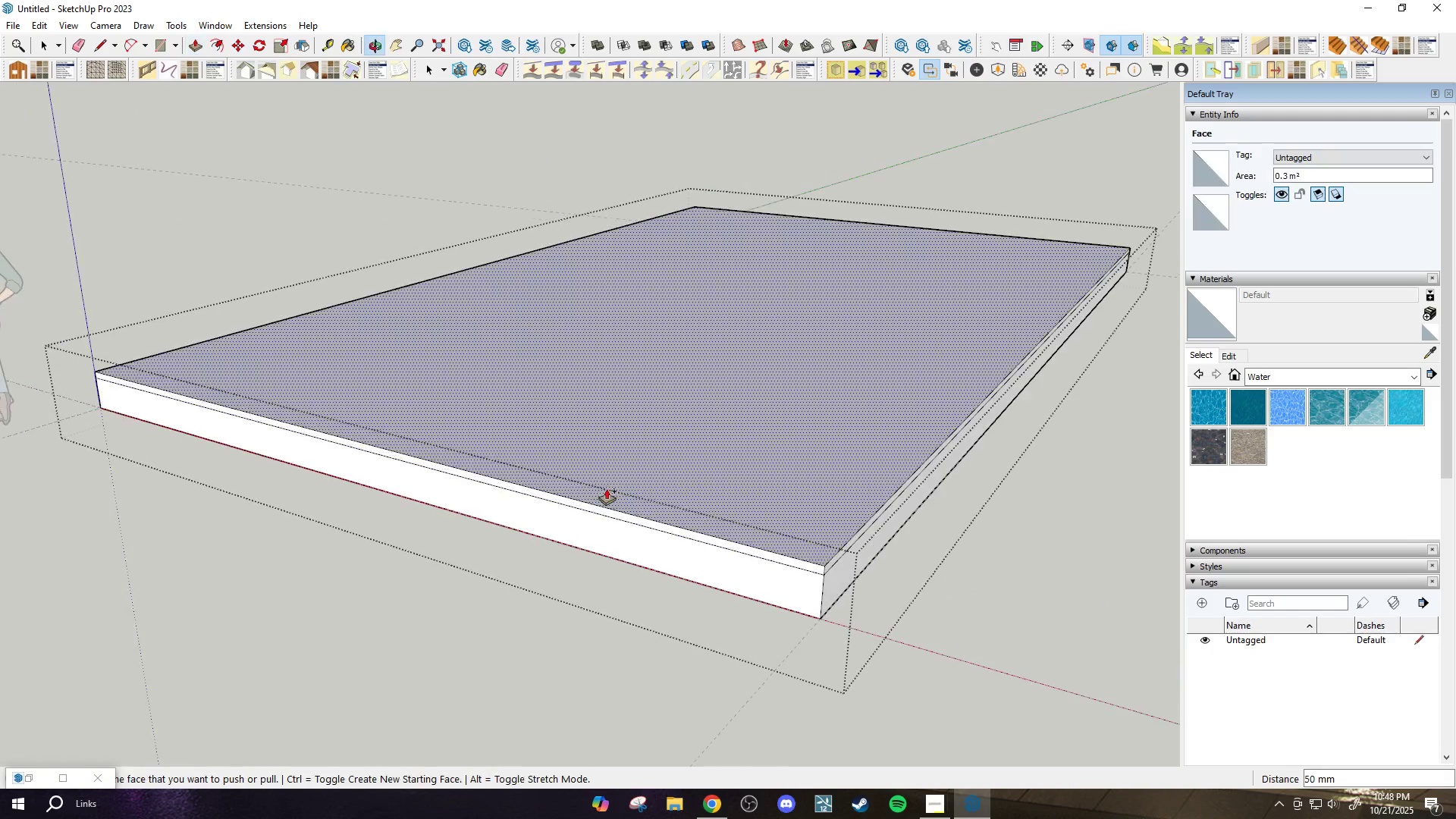 
scroll: coordinate [749, 560], scroll_direction: down, amount: 2.0
 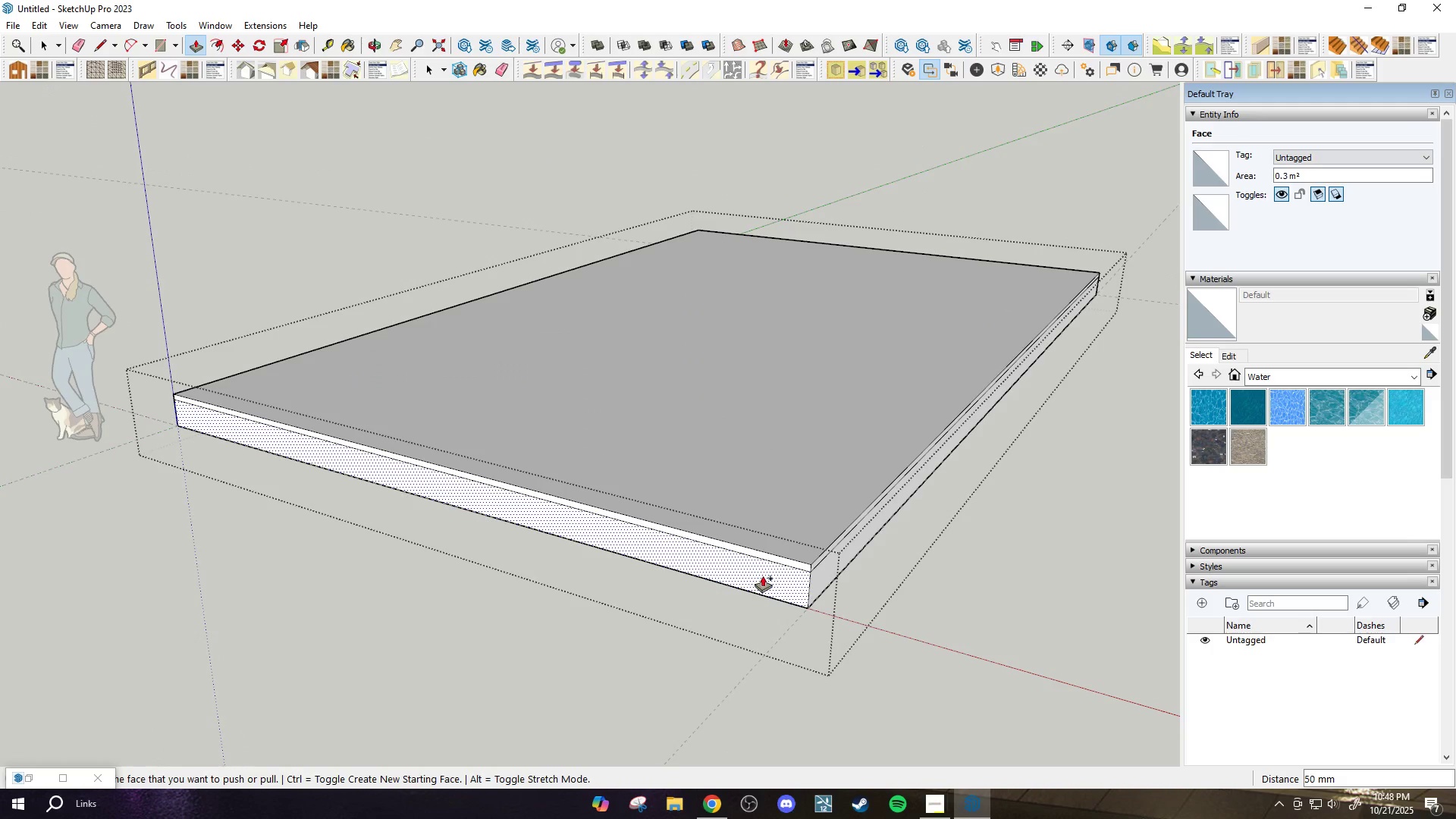 
left_click([763, 576])
 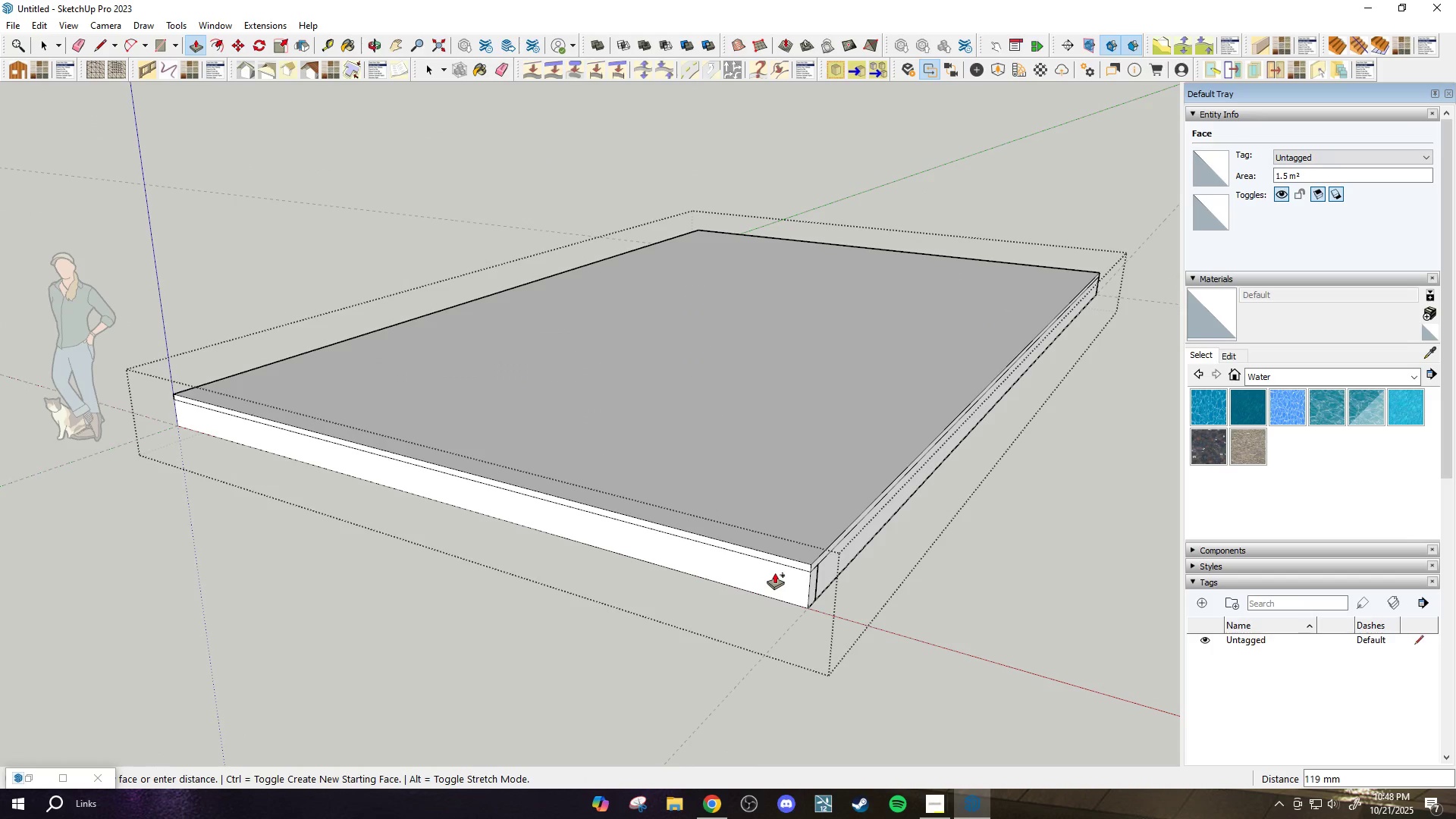 
key(Escape)
 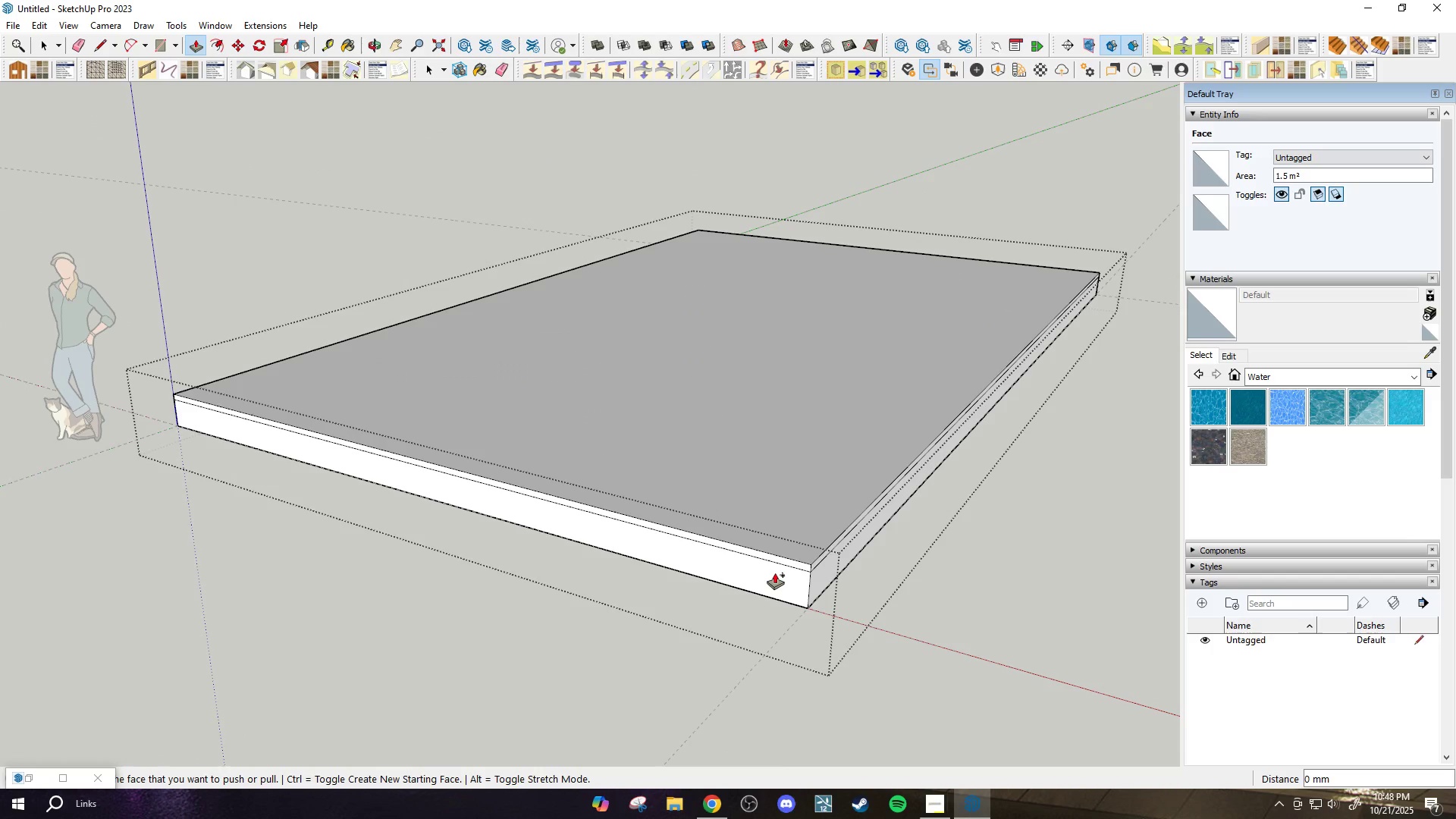 
key(Control+ControlLeft)
 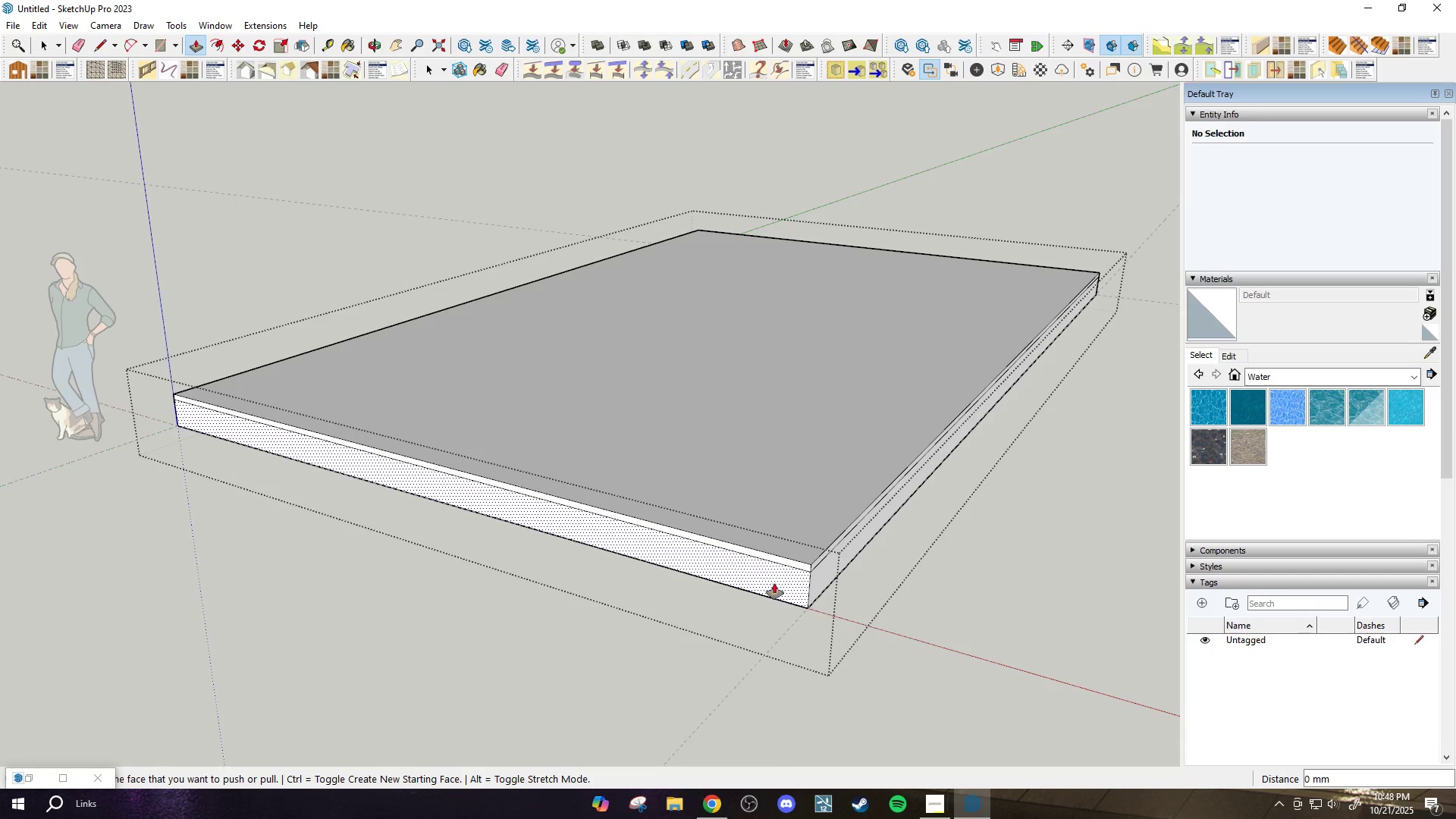 
left_click([773, 584])
 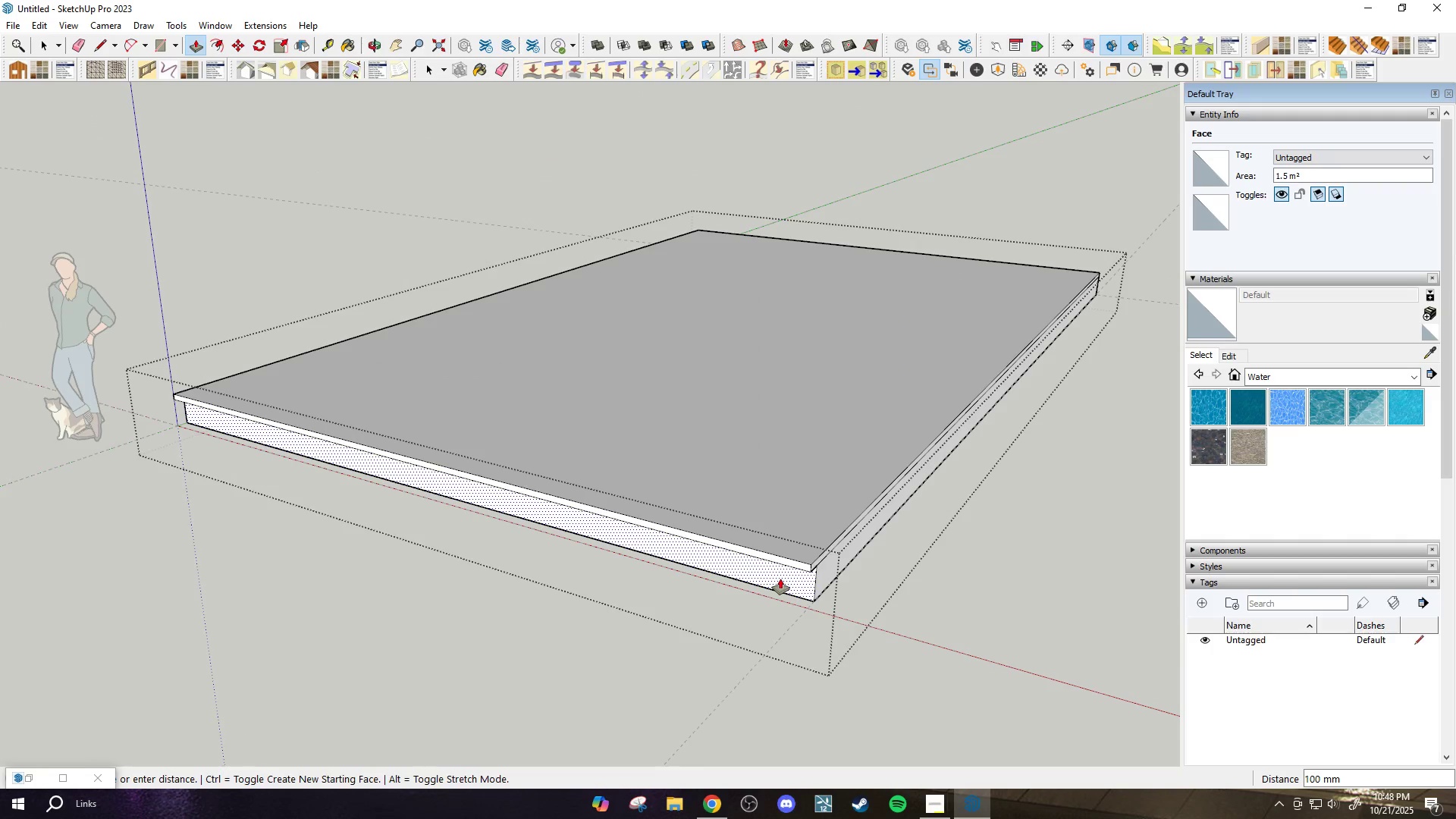 
left_click([780, 579])
 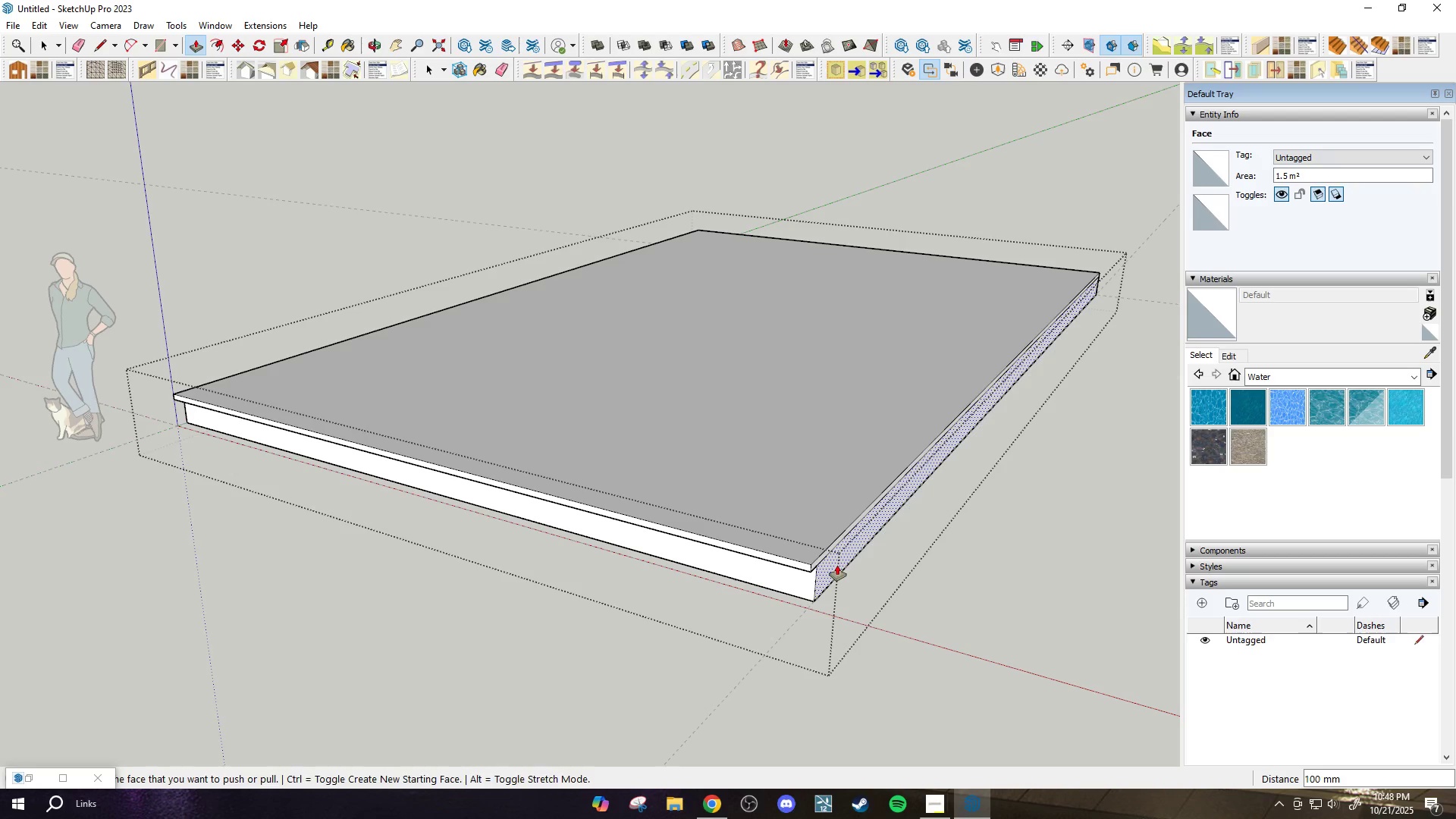 
double_click([836, 564])
 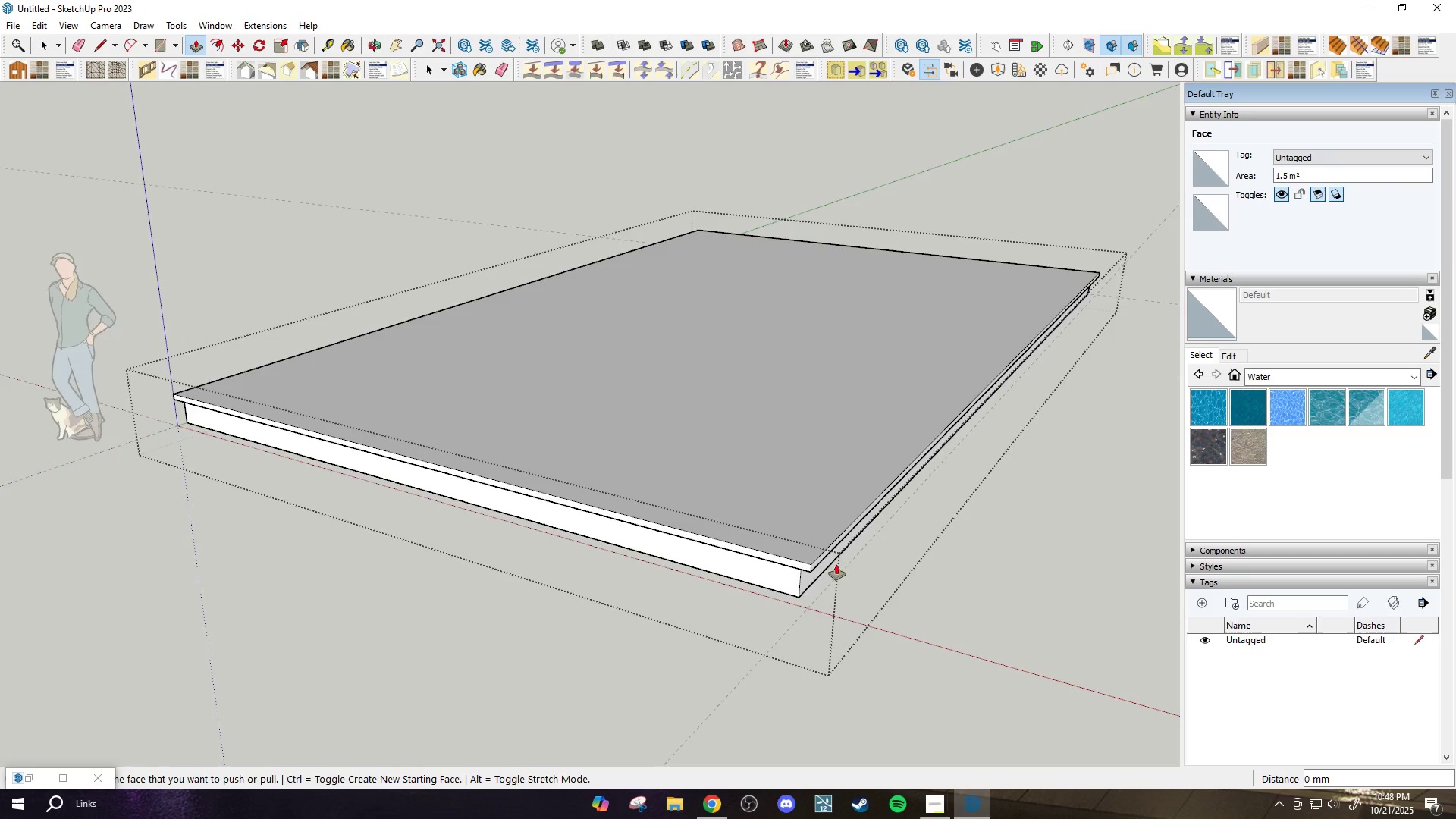 
scroll: coordinate [676, 576], scroll_direction: down, amount: 4.0
 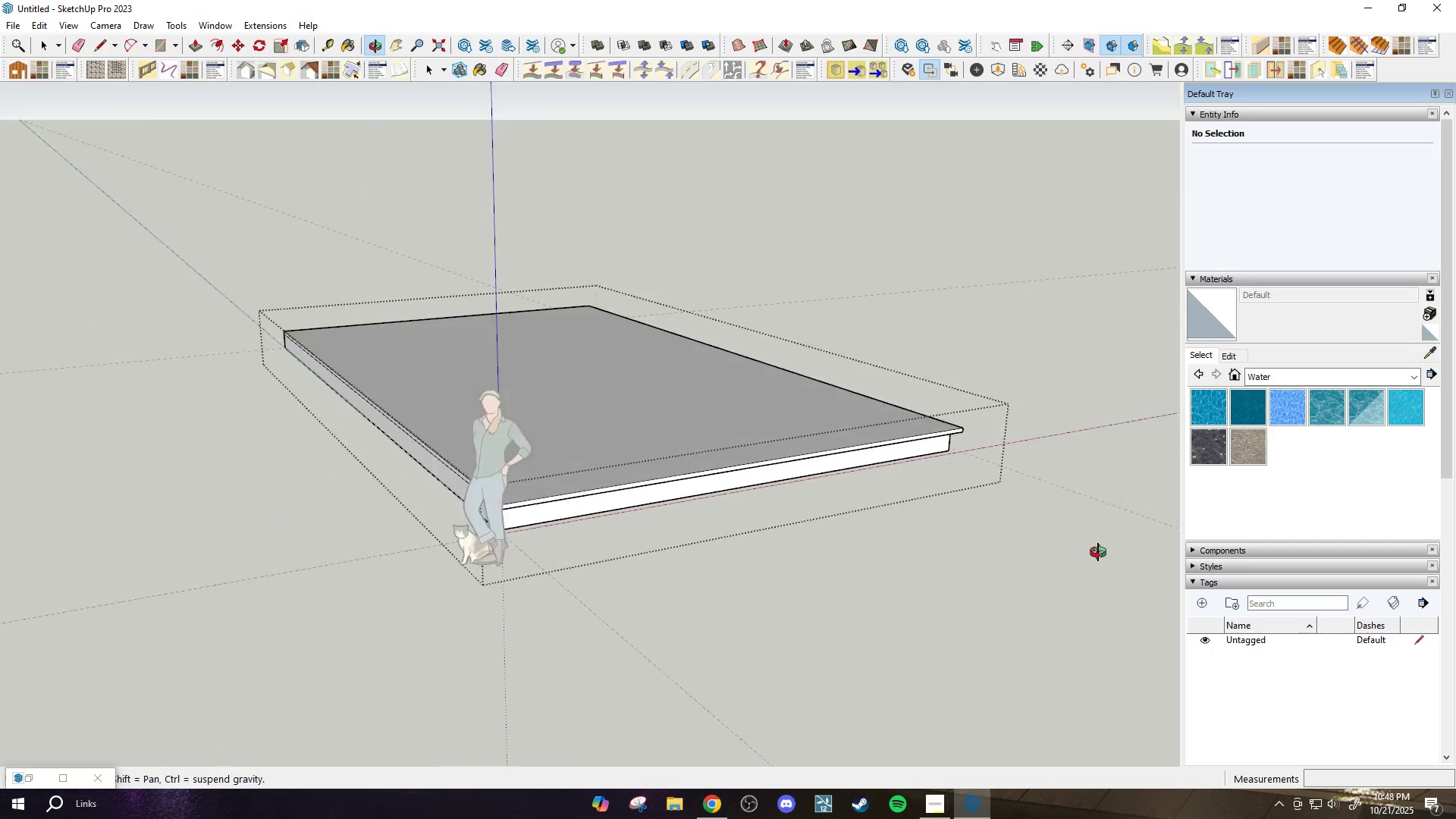 
scroll: coordinate [500, 498], scroll_direction: up, amount: 4.0
 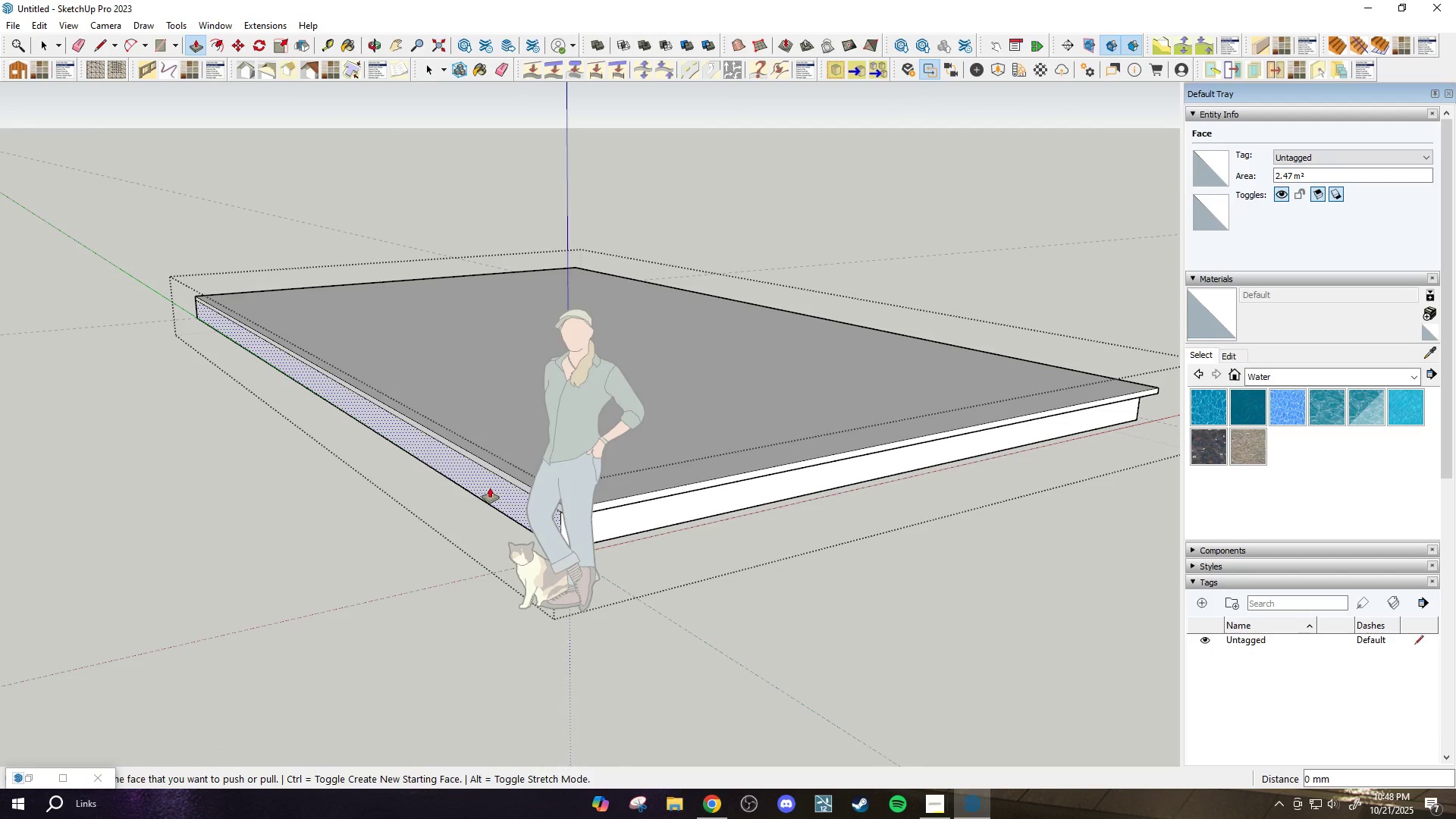 
left_click([491, 486])
 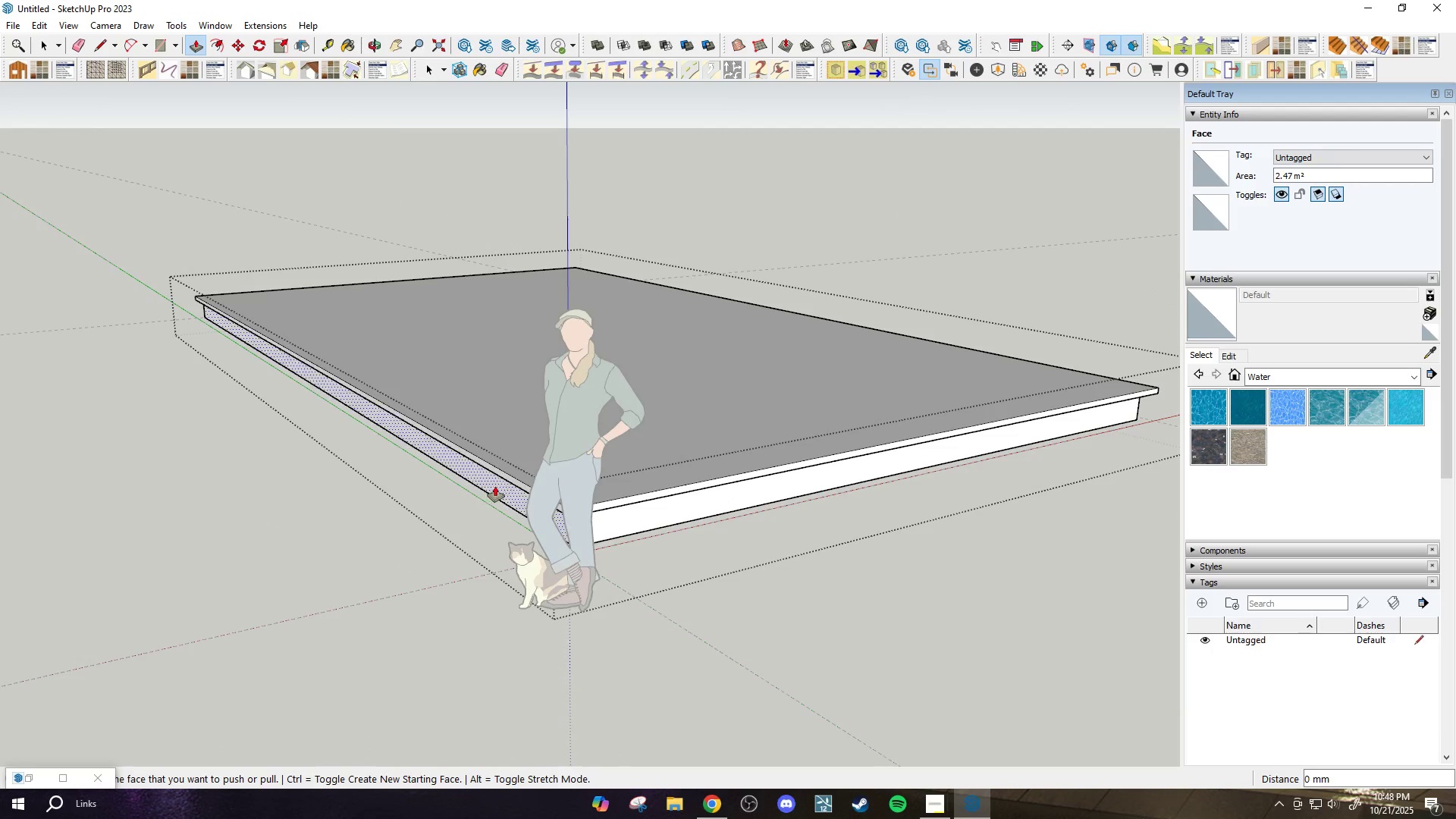 
scroll: coordinate [809, 491], scroll_direction: down, amount: 12.0
 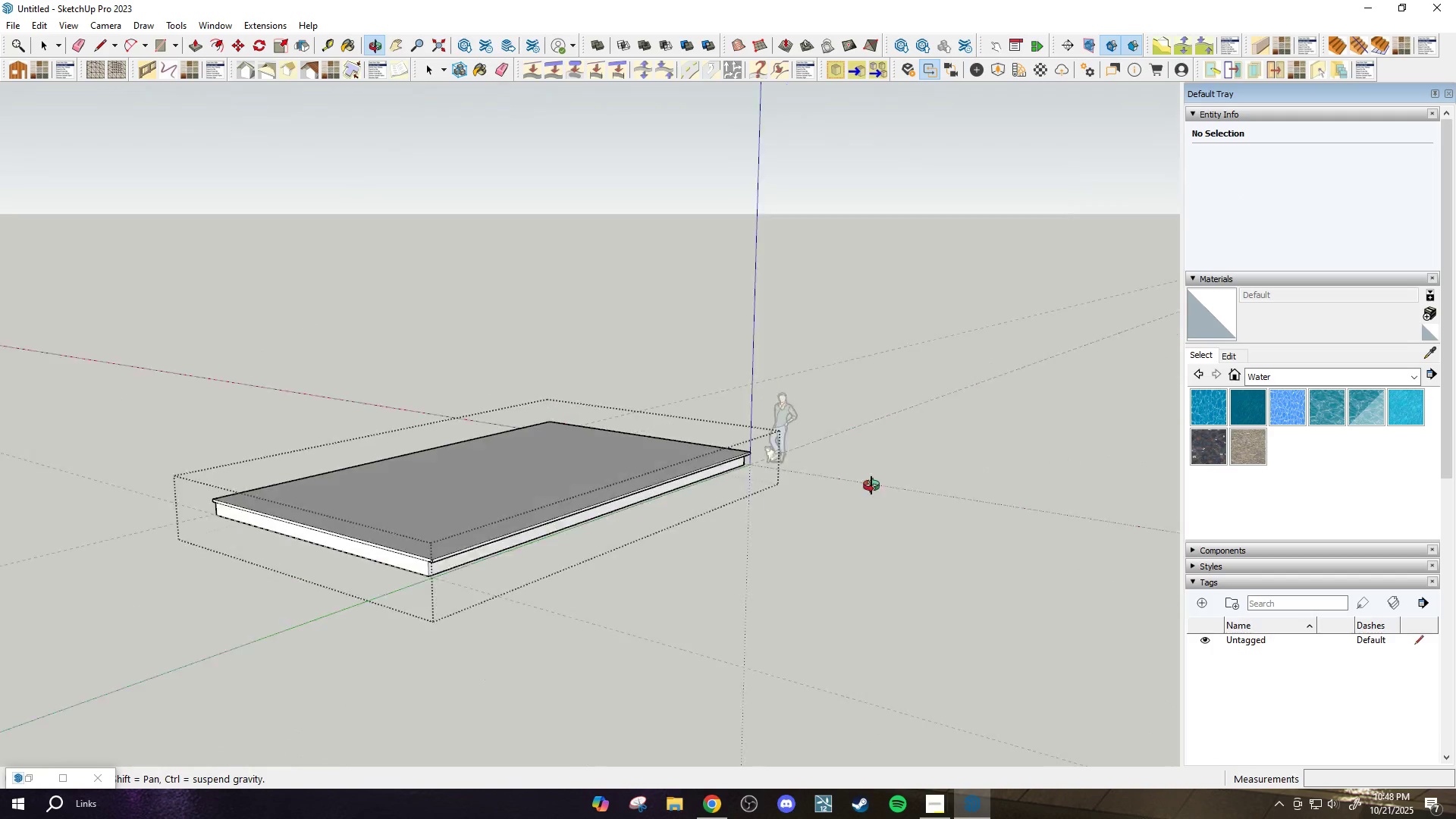 
scroll: coordinate [464, 582], scroll_direction: up, amount: 6.0
 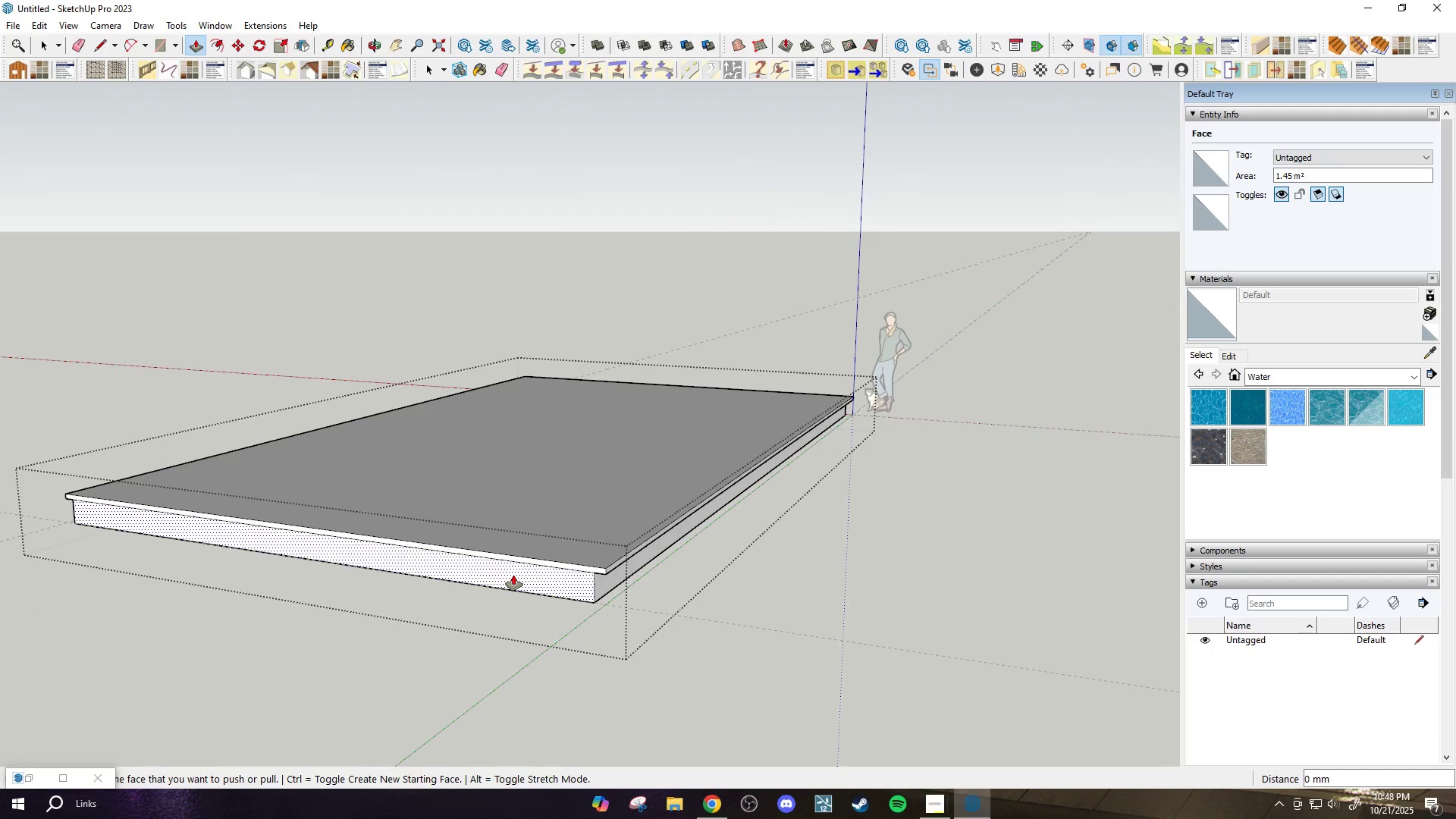 
double_click([513, 575])
 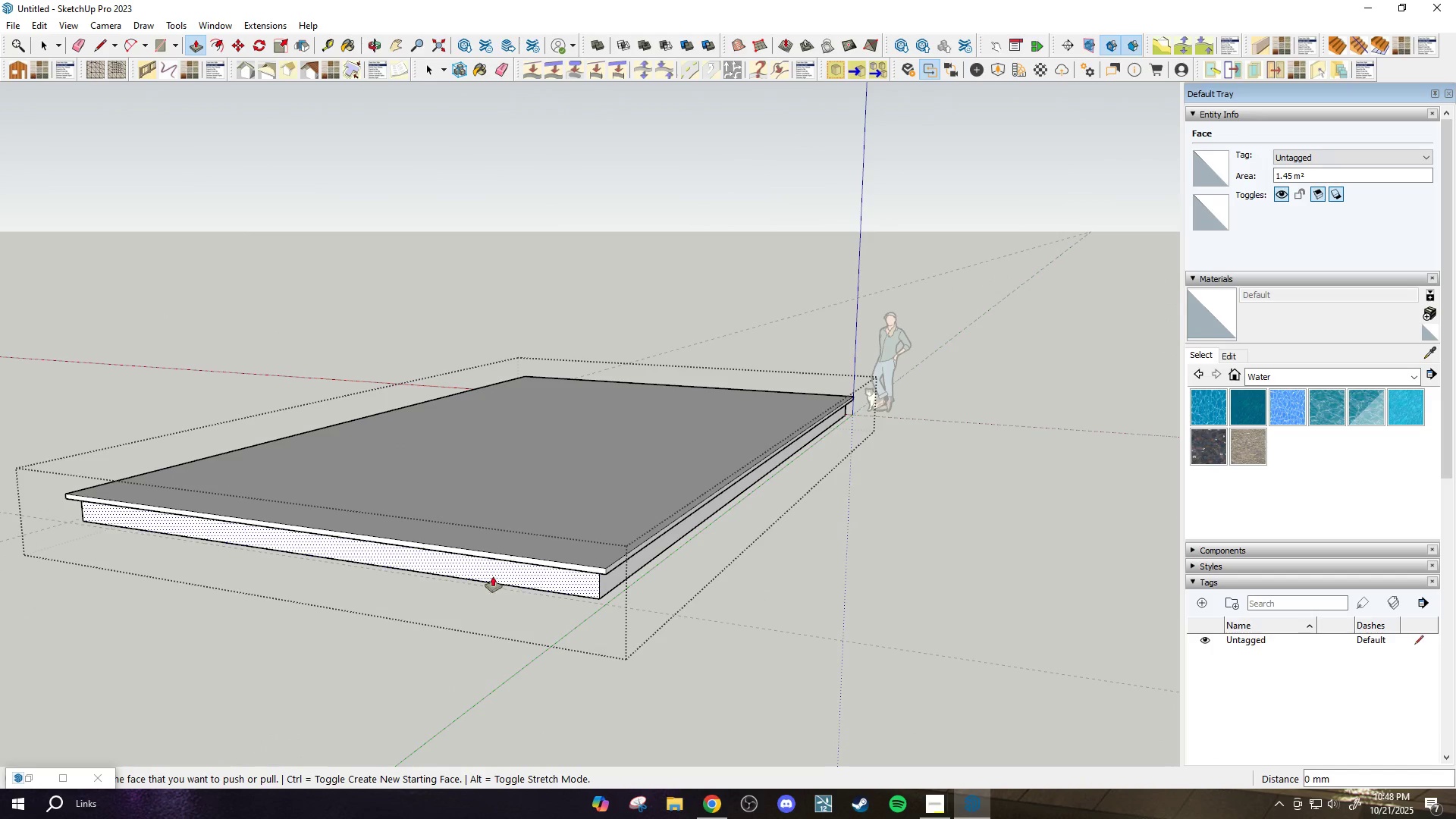 
scroll: coordinate [440, 491], scroll_direction: down, amount: 7.0
 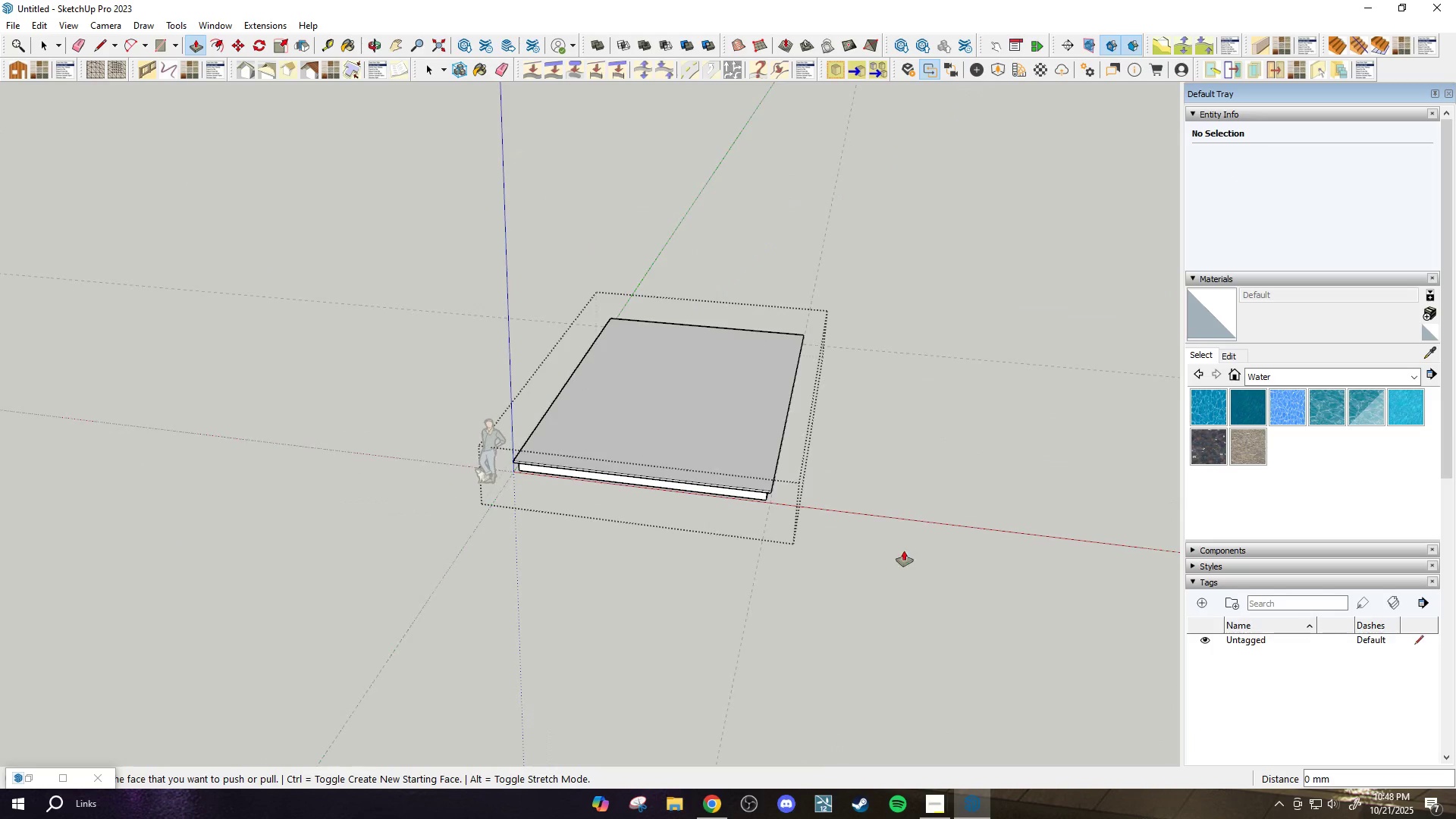 
scroll: coordinate [645, 397], scroll_direction: up, amount: 8.0
 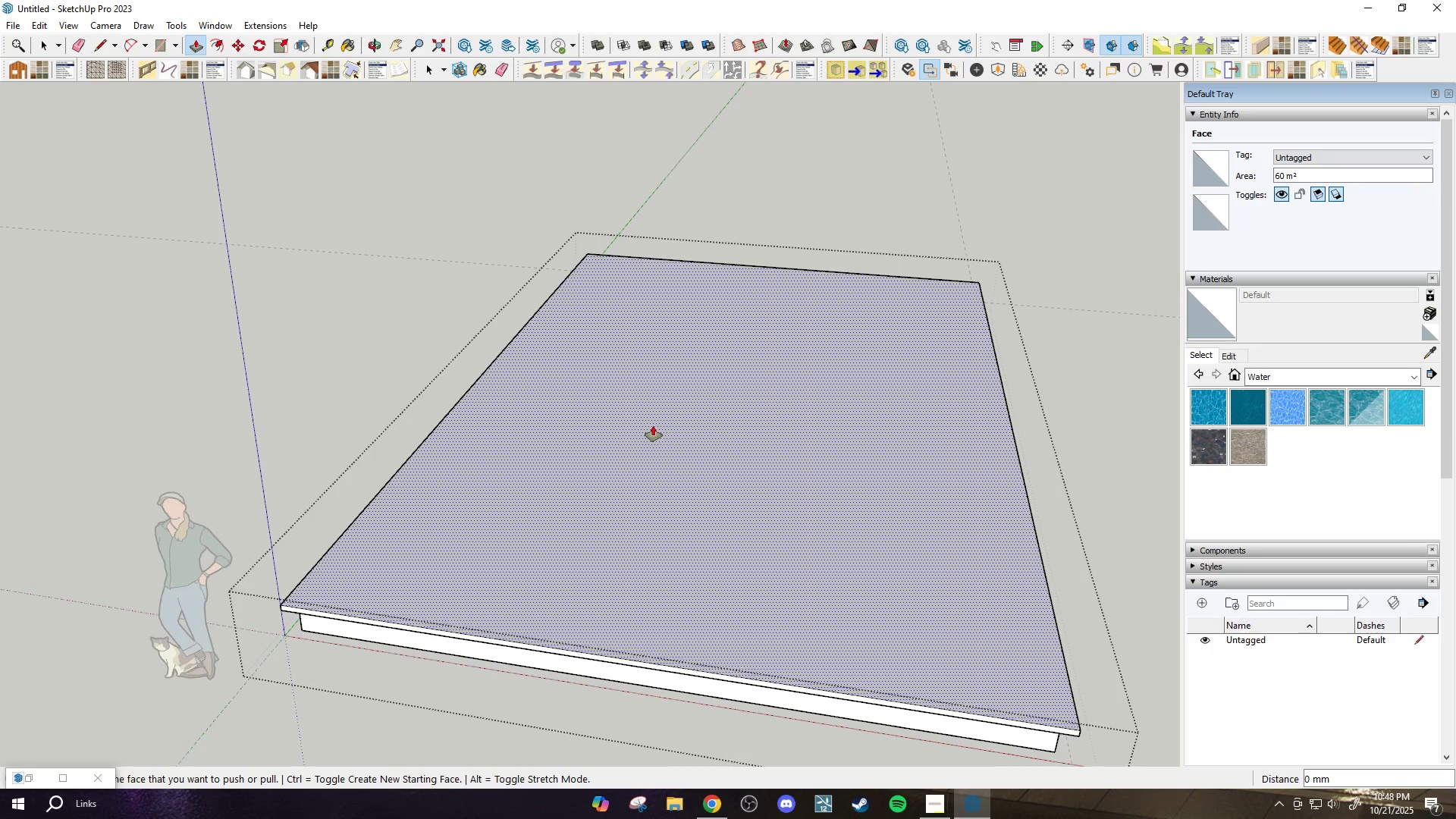 
key(Space)
 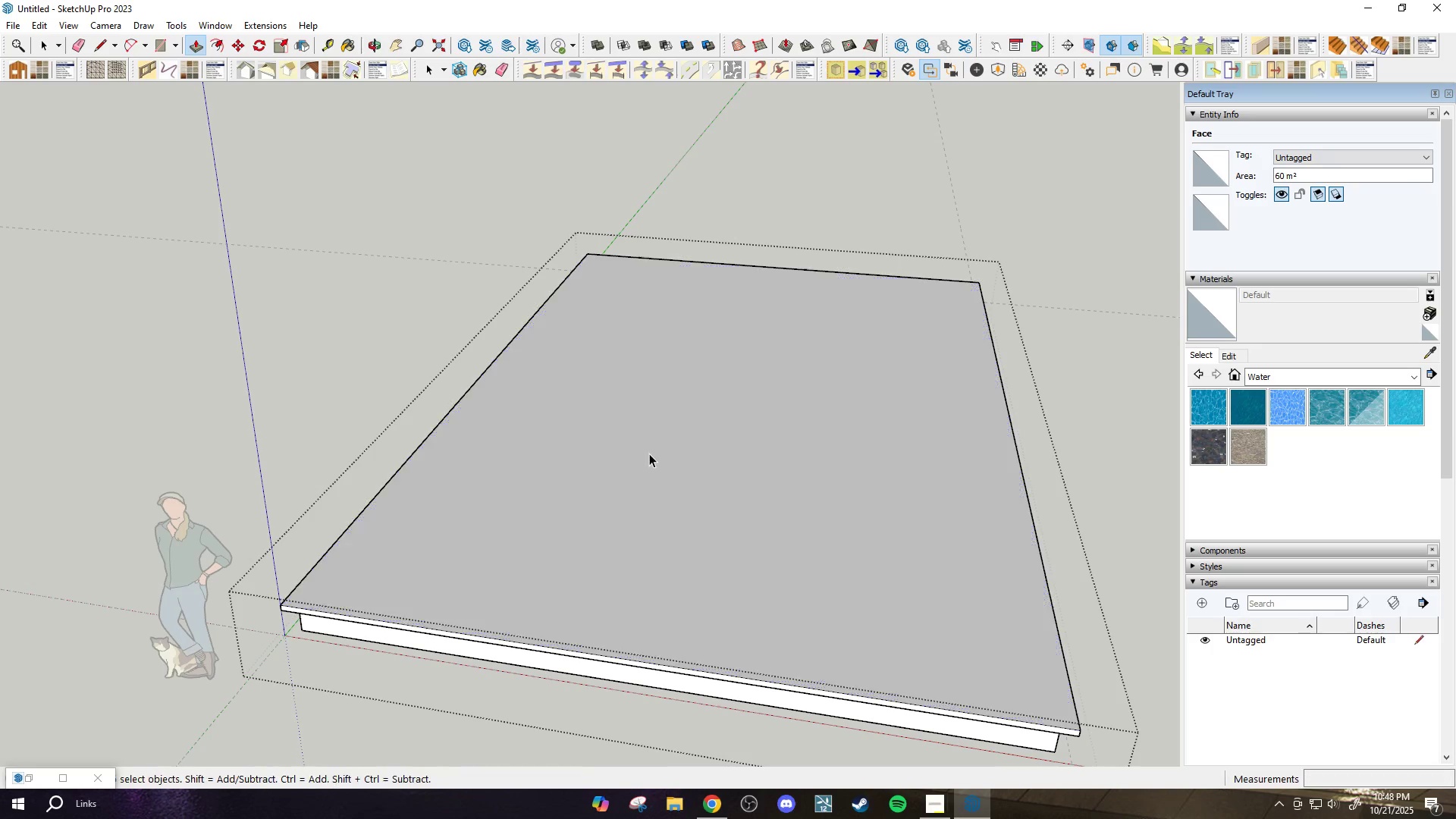 
left_click([649, 453])
 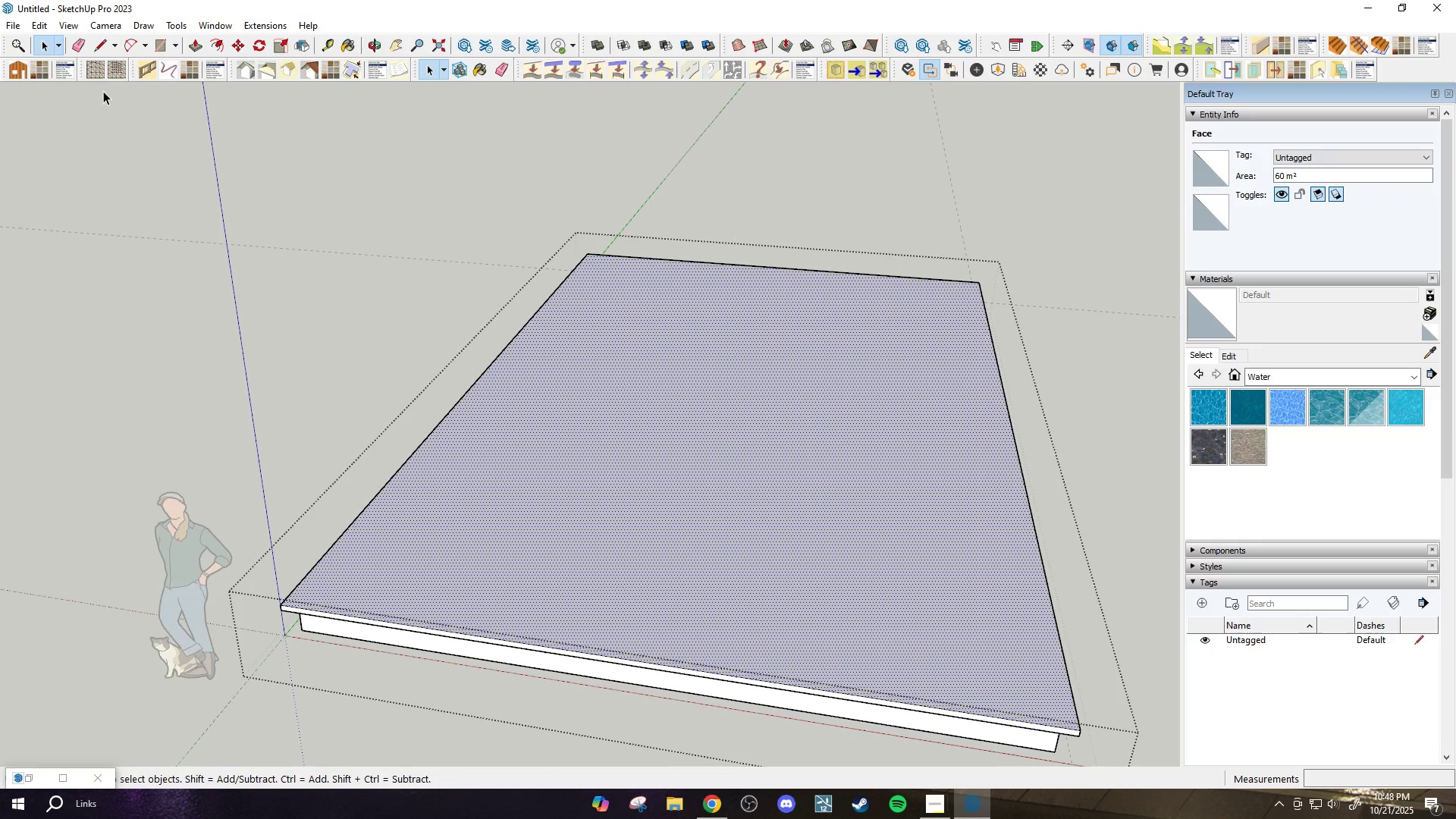 
left_click([15, 69])
 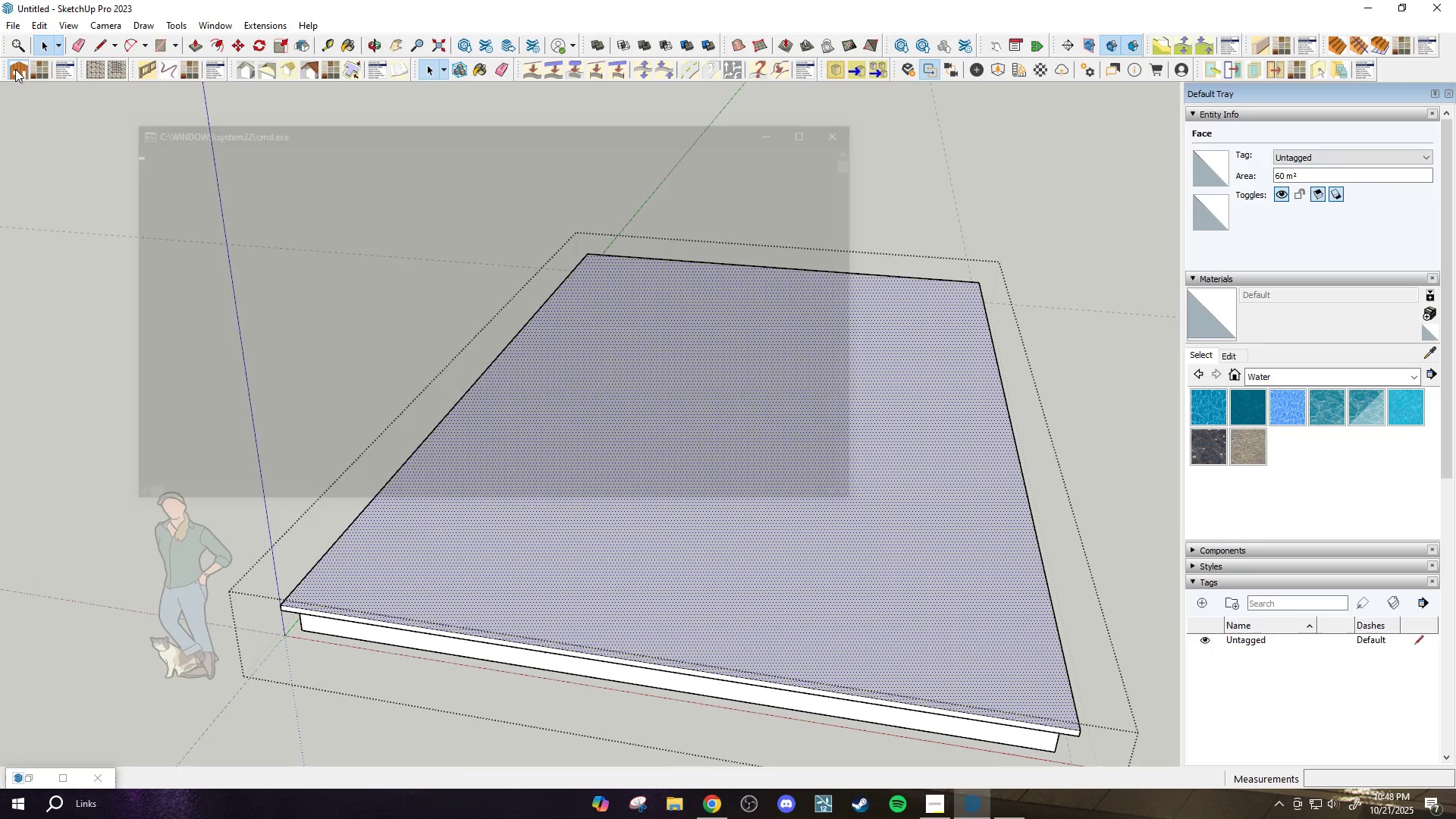 
mouse_move([158, 139])
 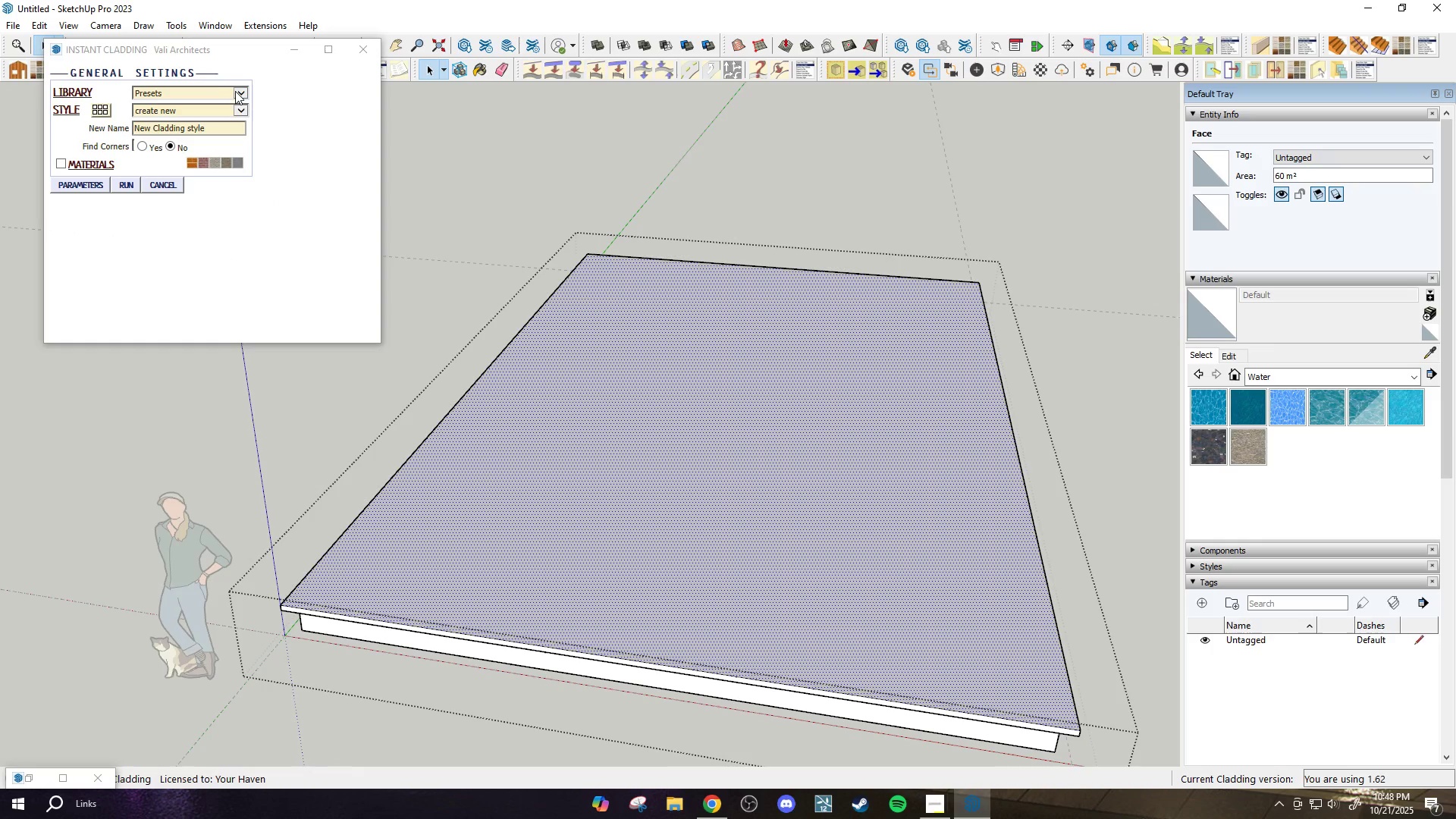 
left_click([241, 87])
 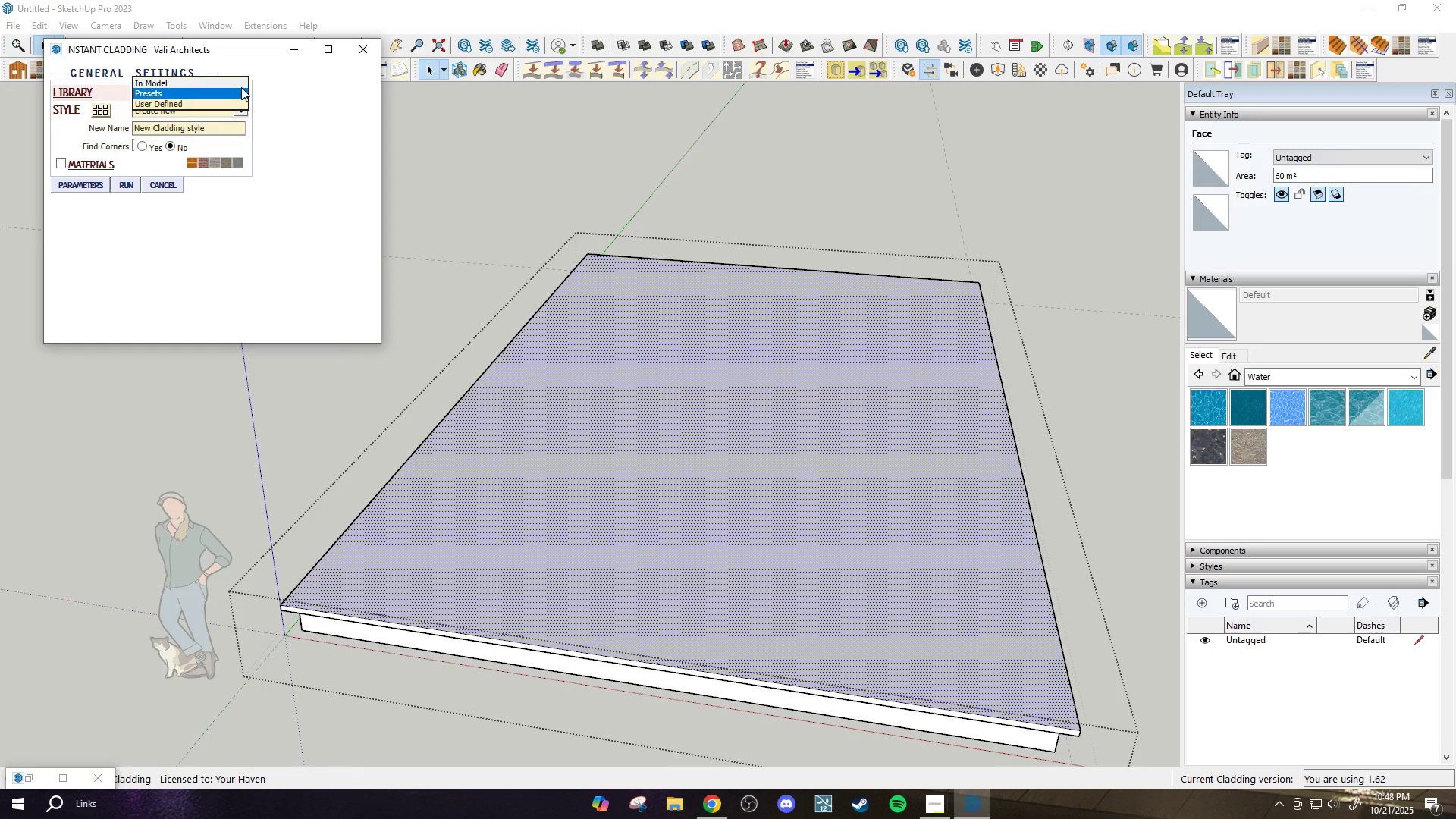 
left_click([241, 87])
 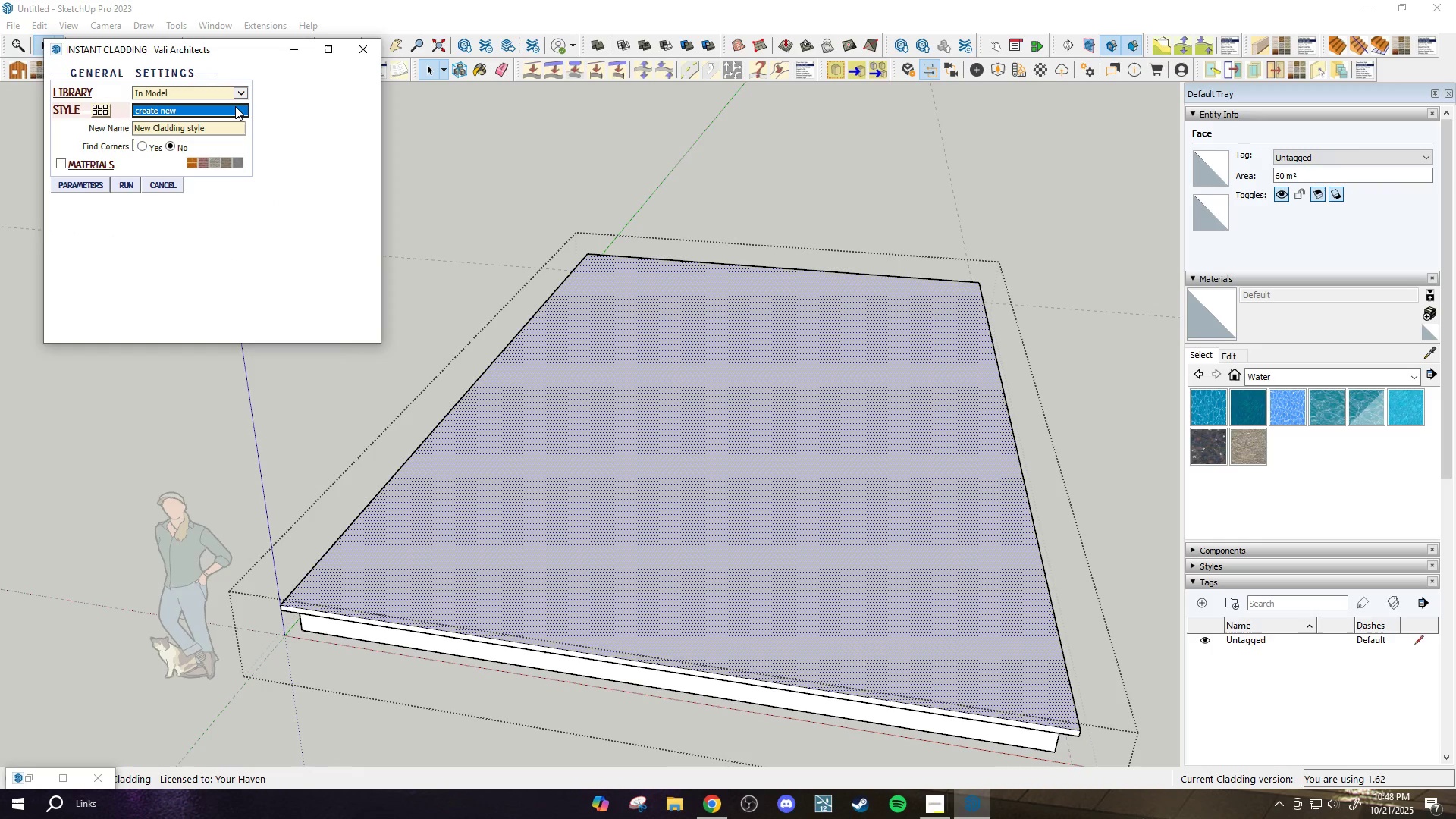 
double_click([235, 106])
 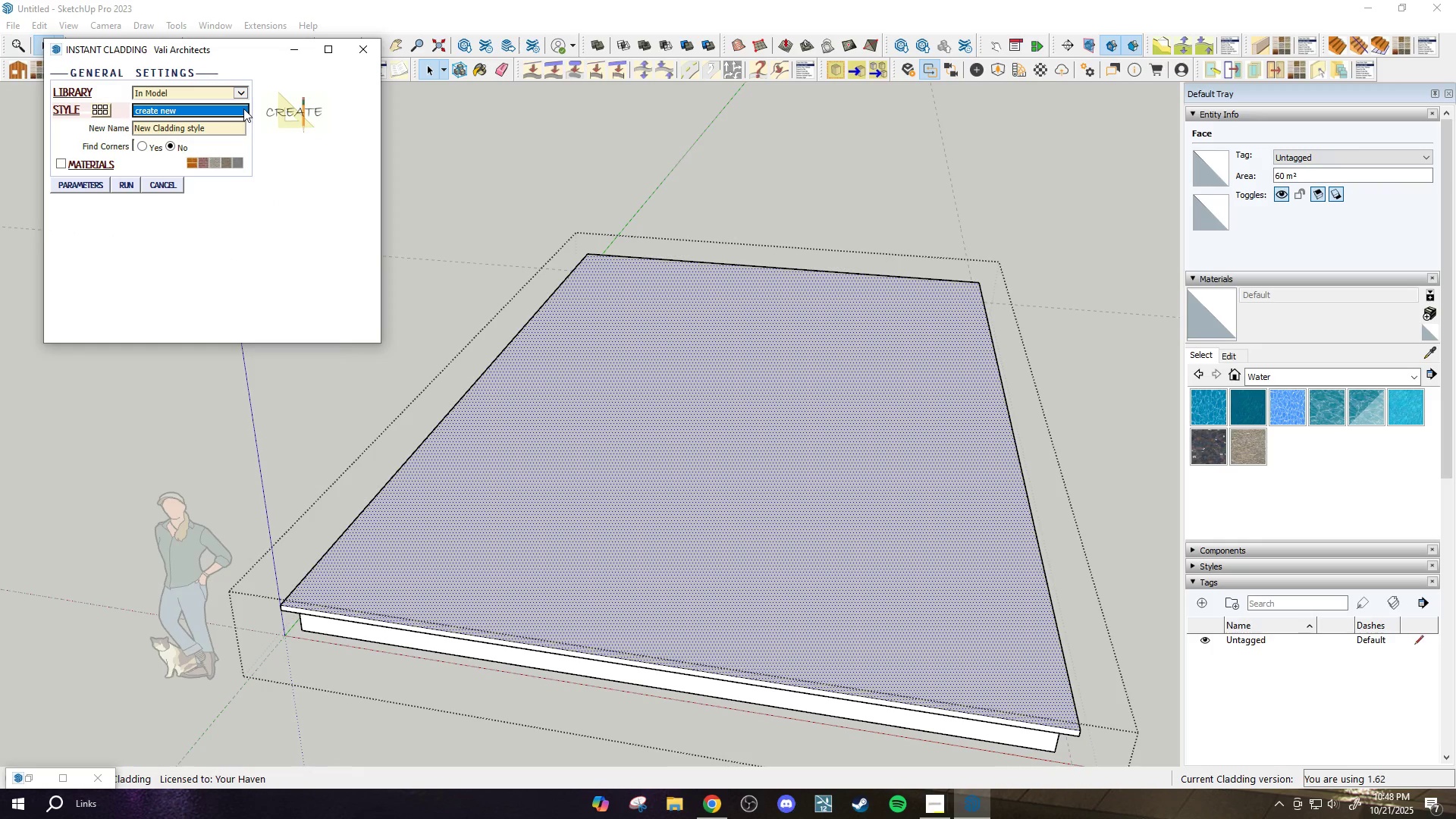 
double_click([243, 108])
 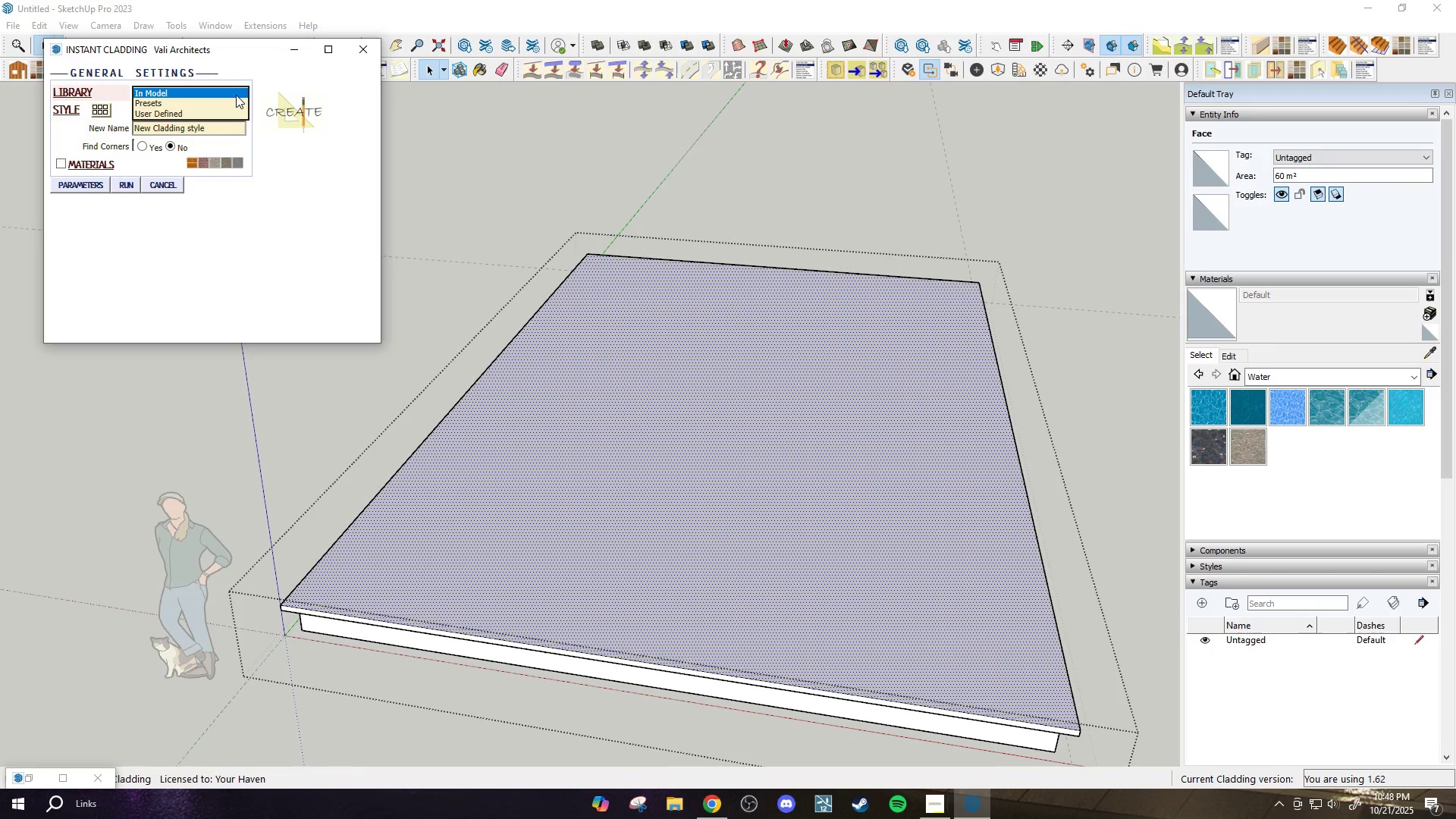 
double_click([236, 95])
 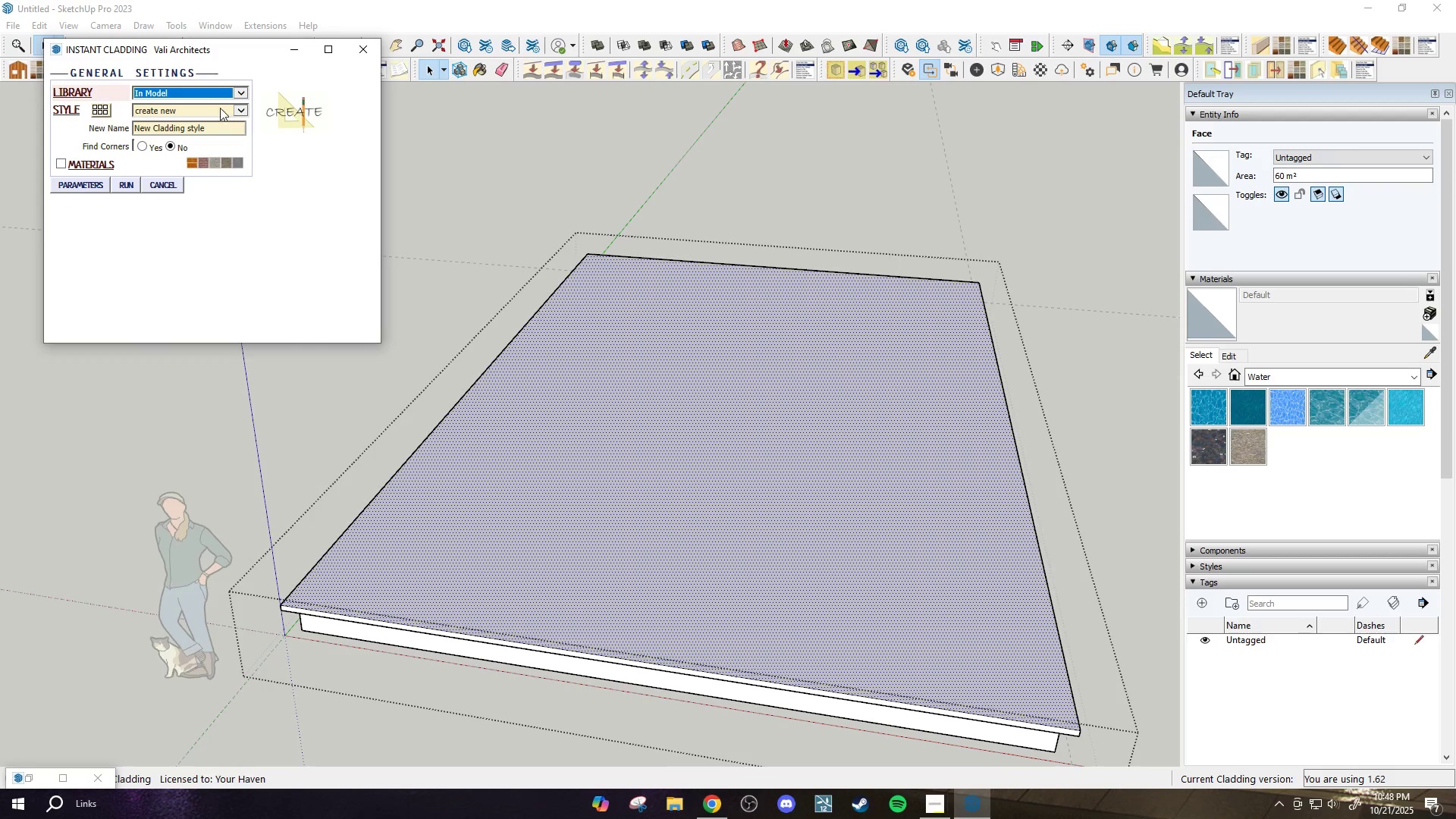 
left_click([238, 91])
 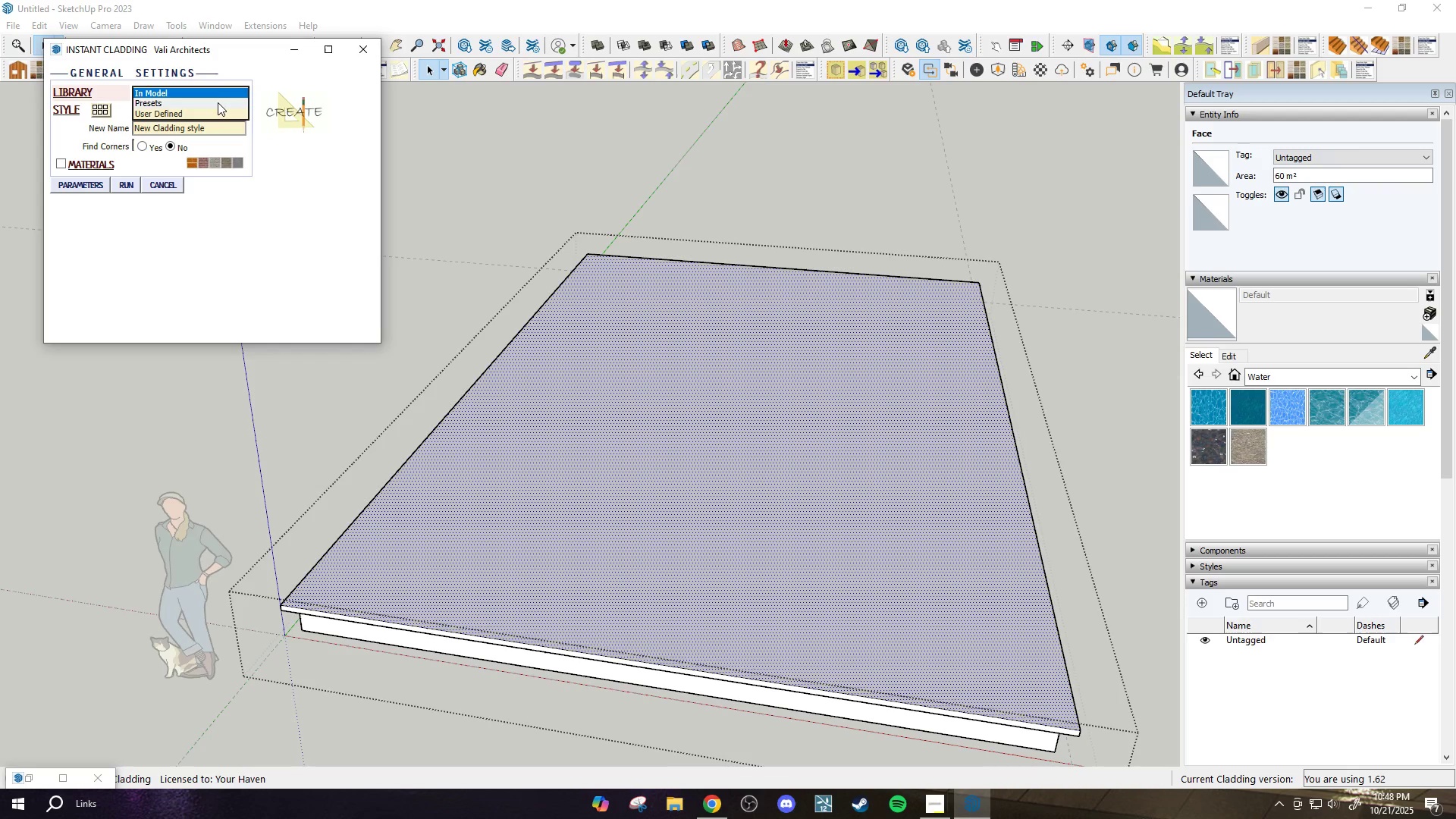 
left_click([218, 102])
 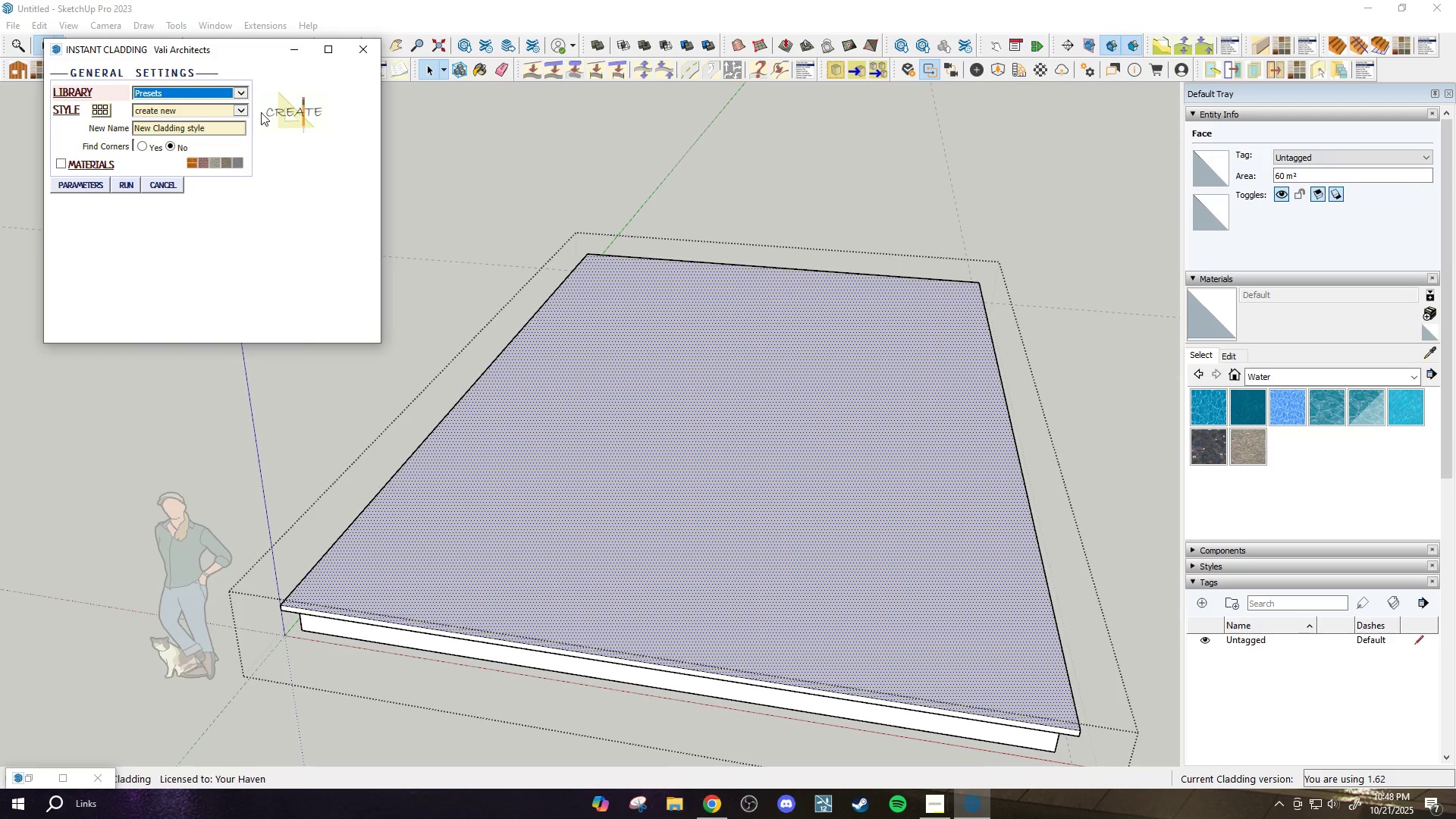 
left_click([242, 108])
 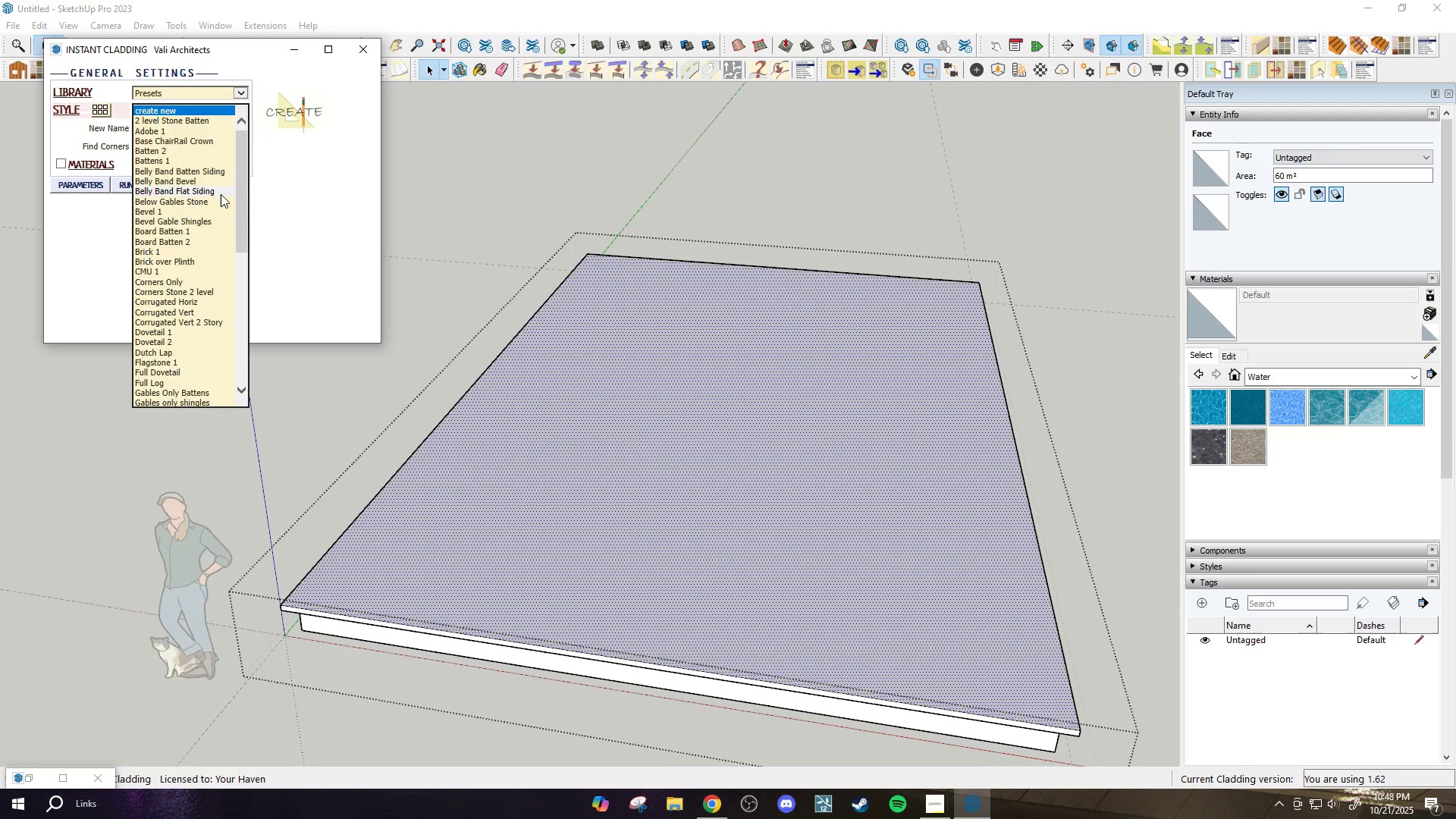 
scroll: coordinate [232, 235], scroll_direction: down, amount: 16.0
 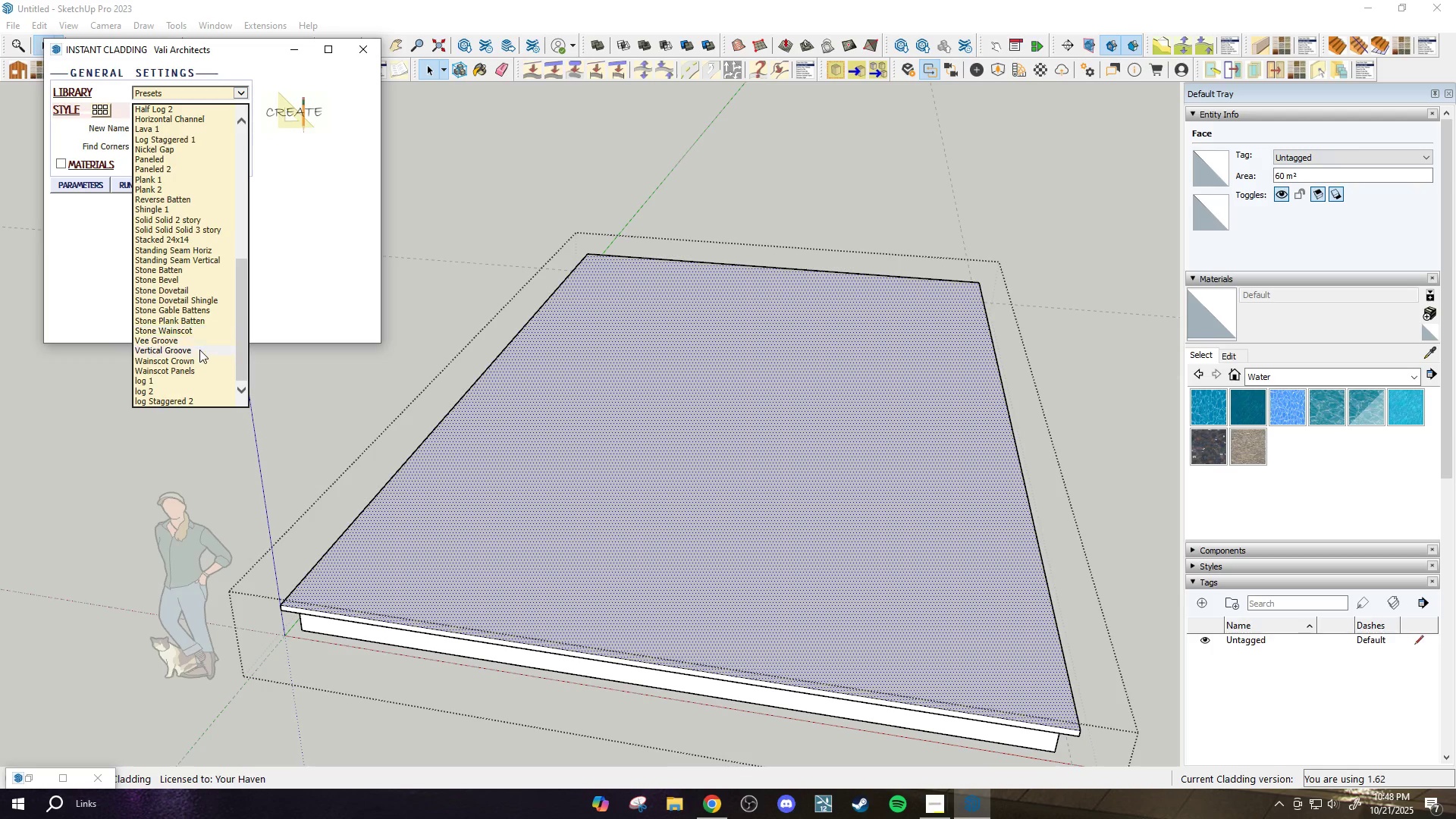 
left_click([199, 351])
 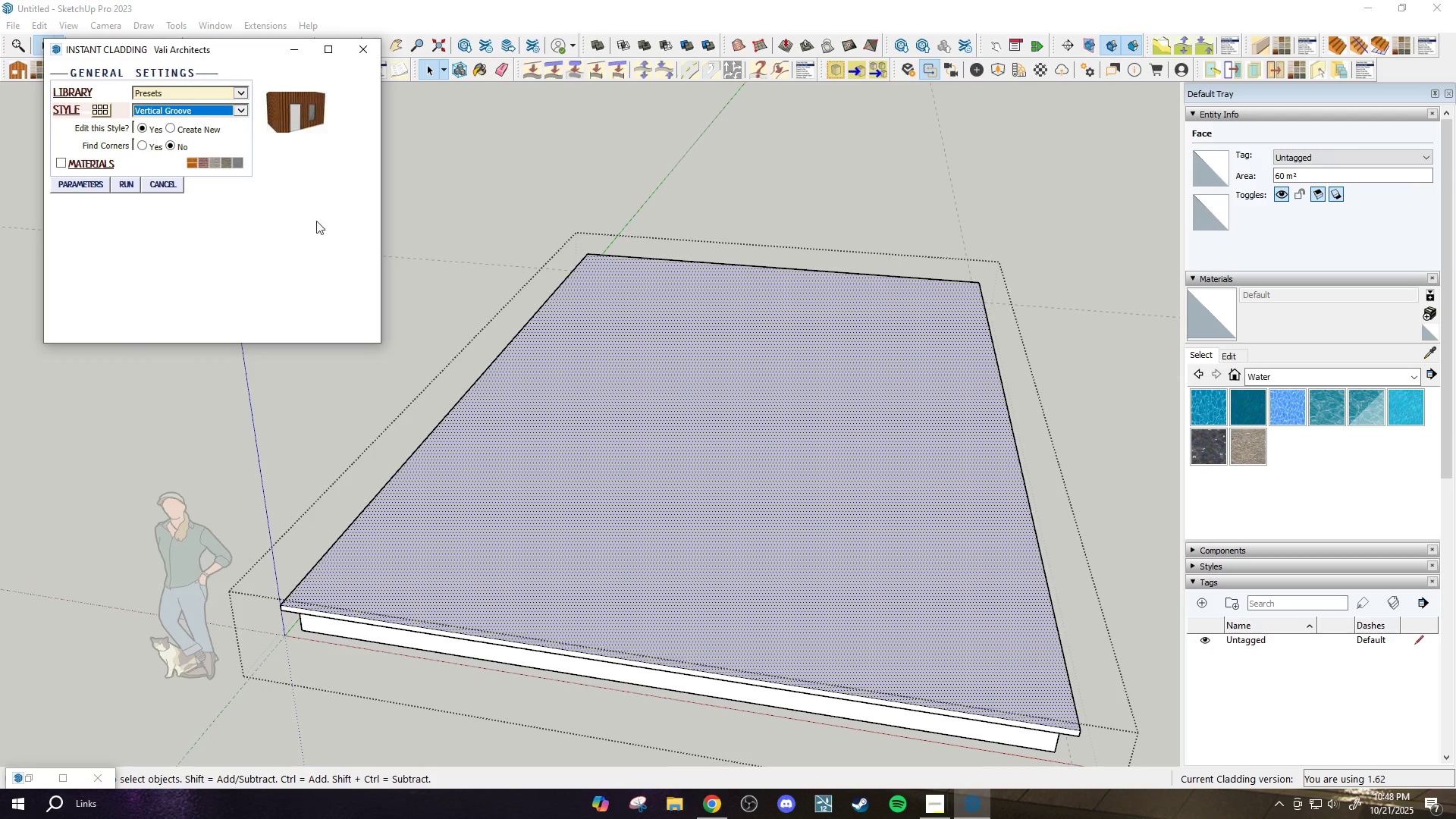 
left_click([581, 457])
 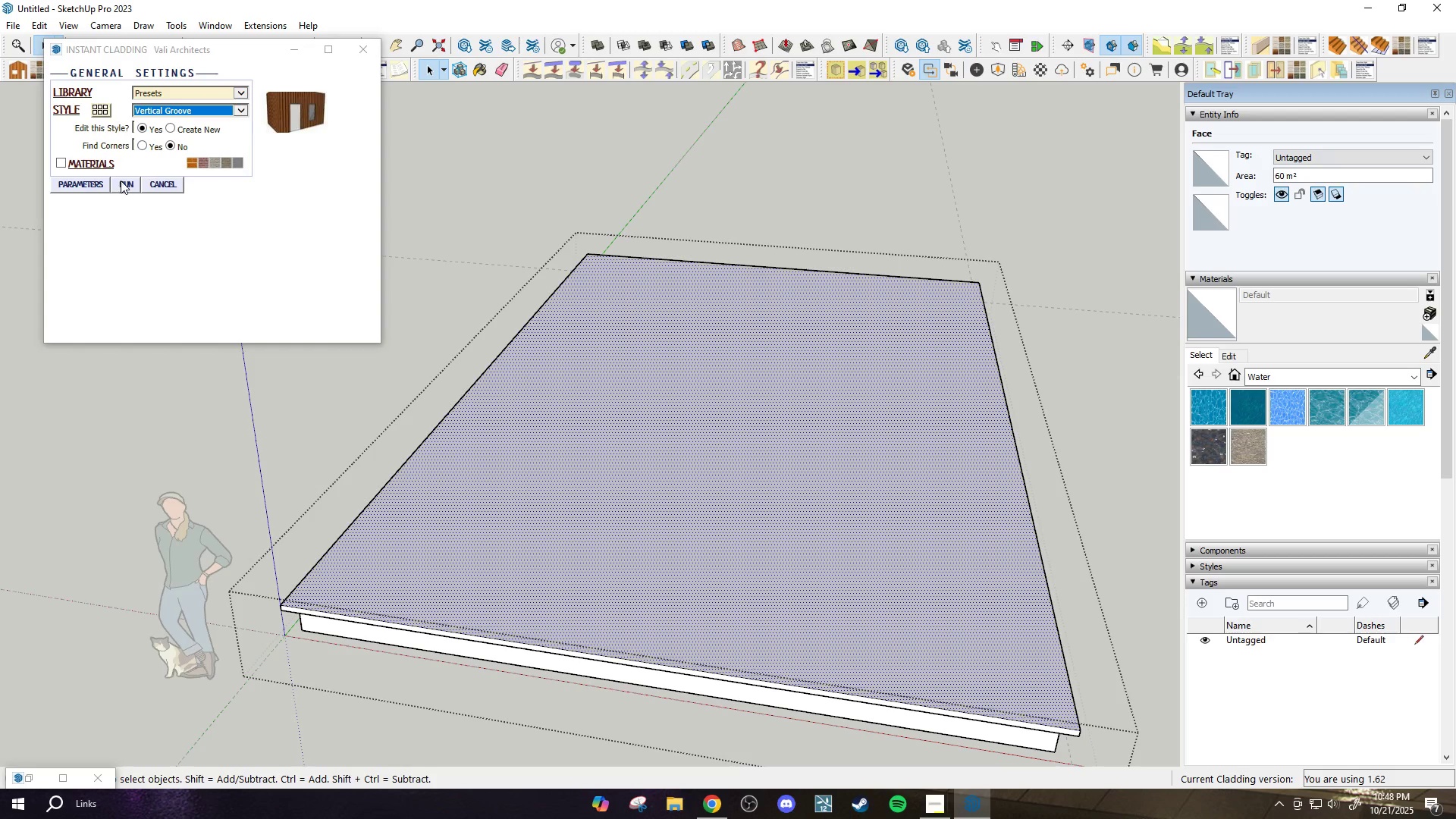 
left_click([121, 180])
 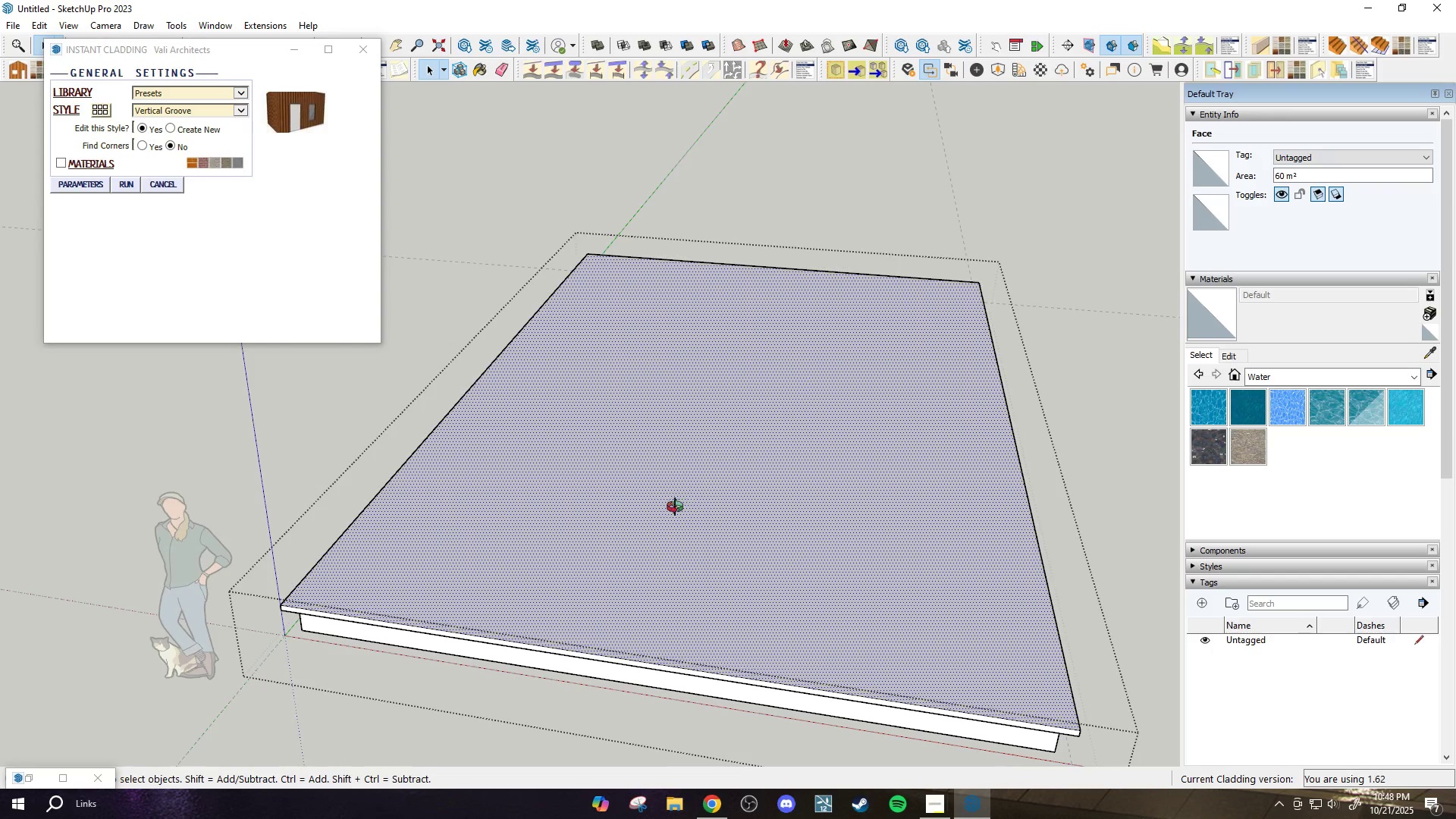 
left_click([585, 513])
 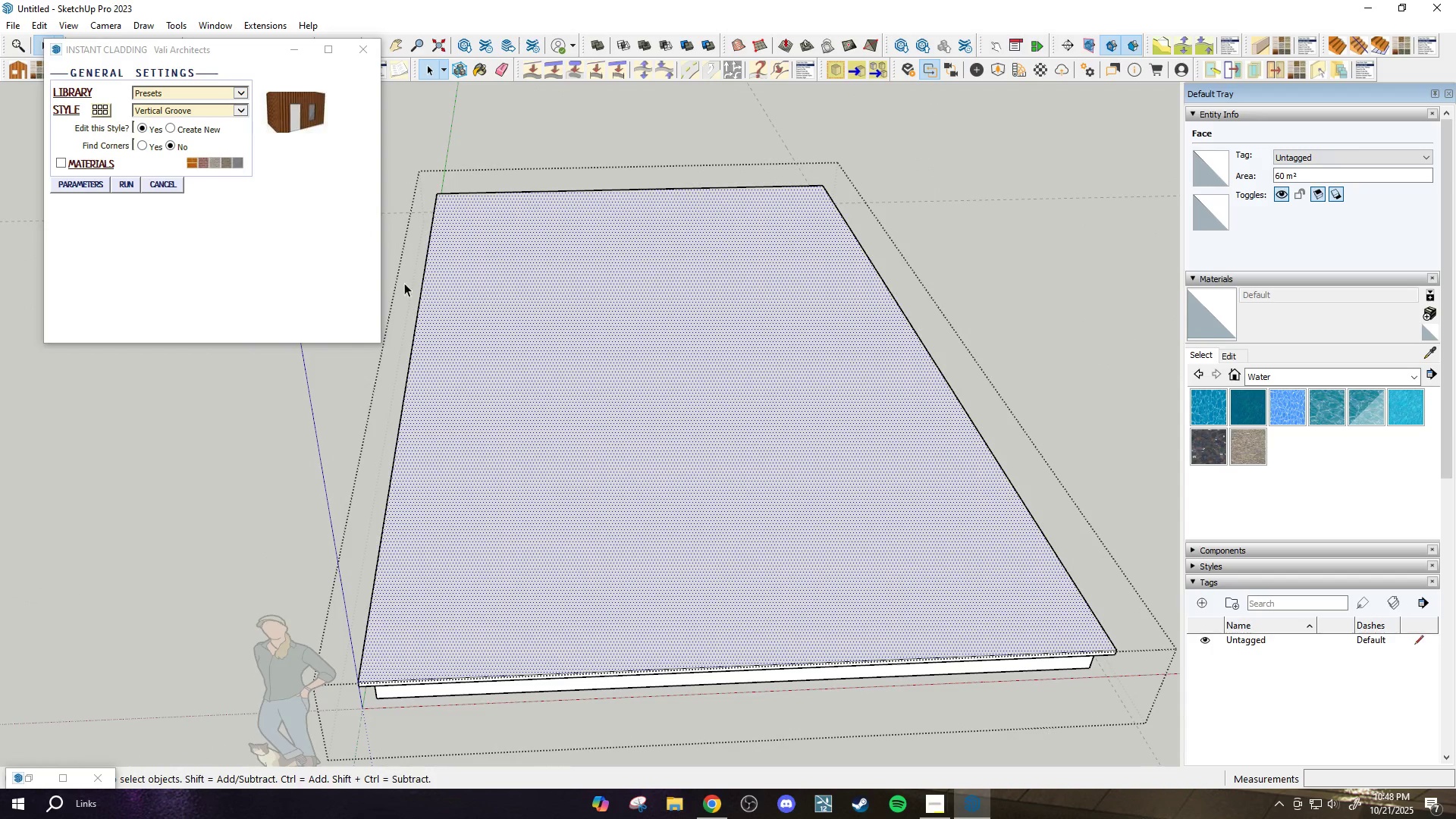 
left_click([120, 181])
 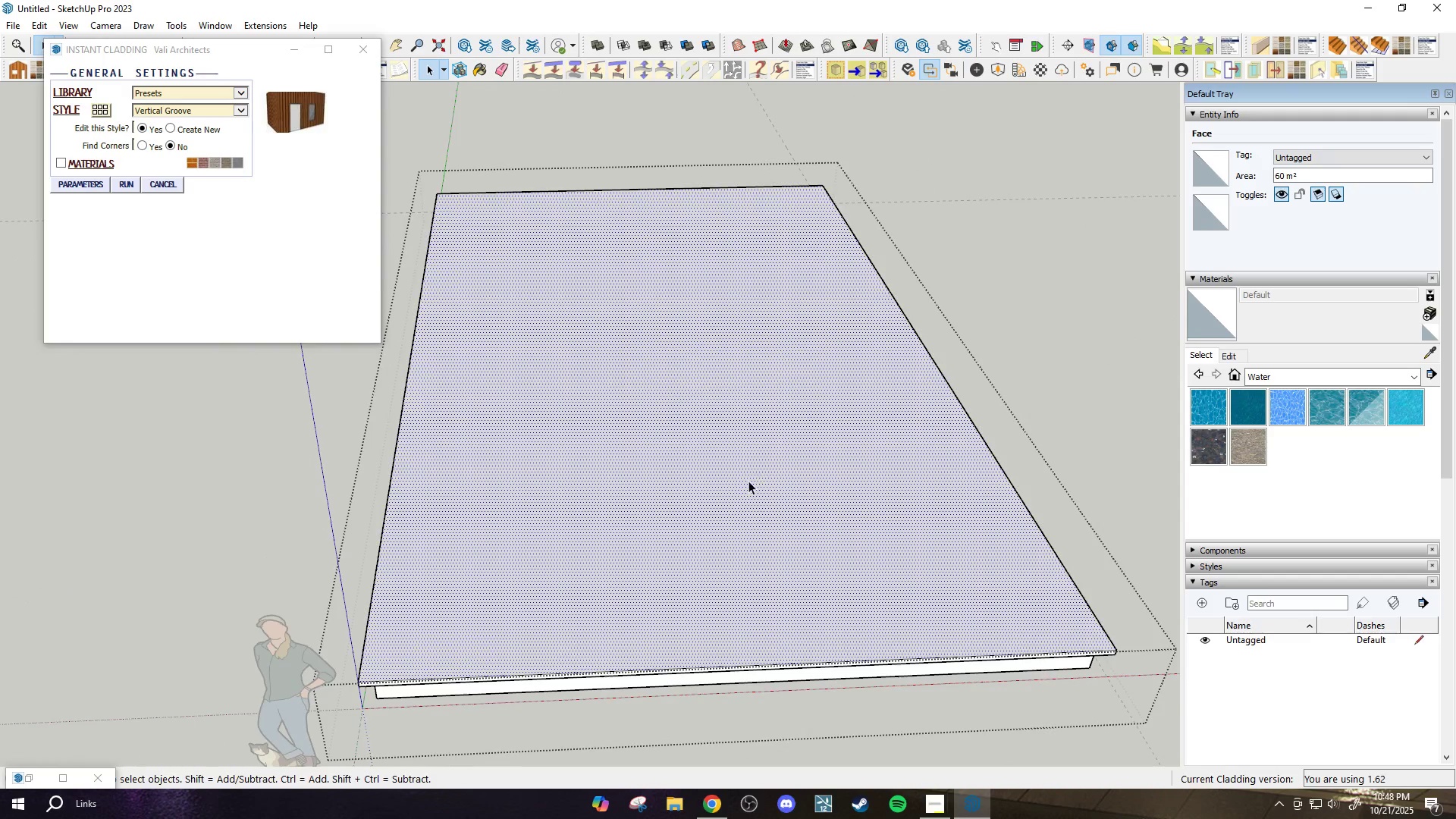 
scroll: coordinate [411, 394], scroll_direction: down, amount: 4.0
 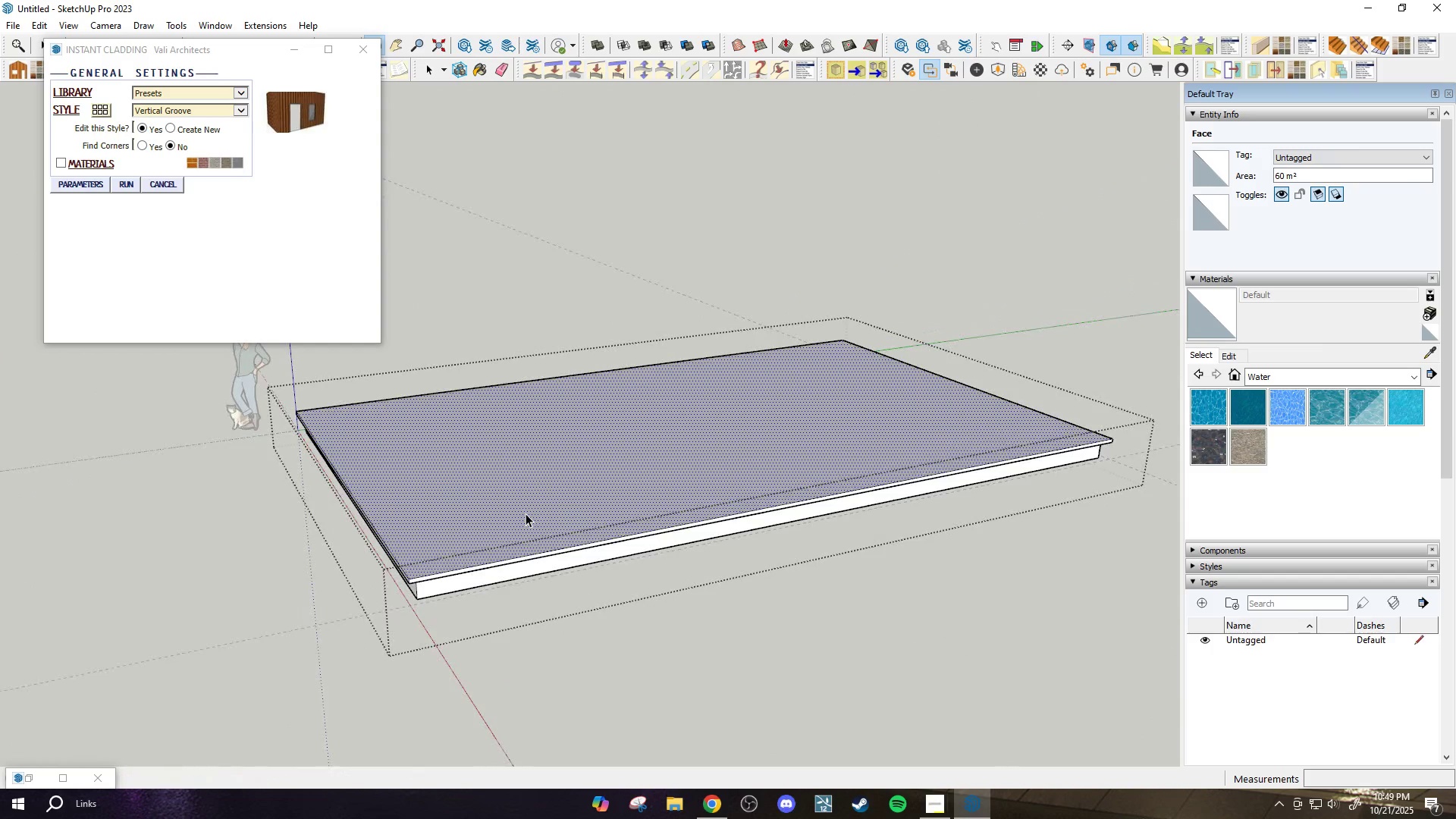 
key(M)
 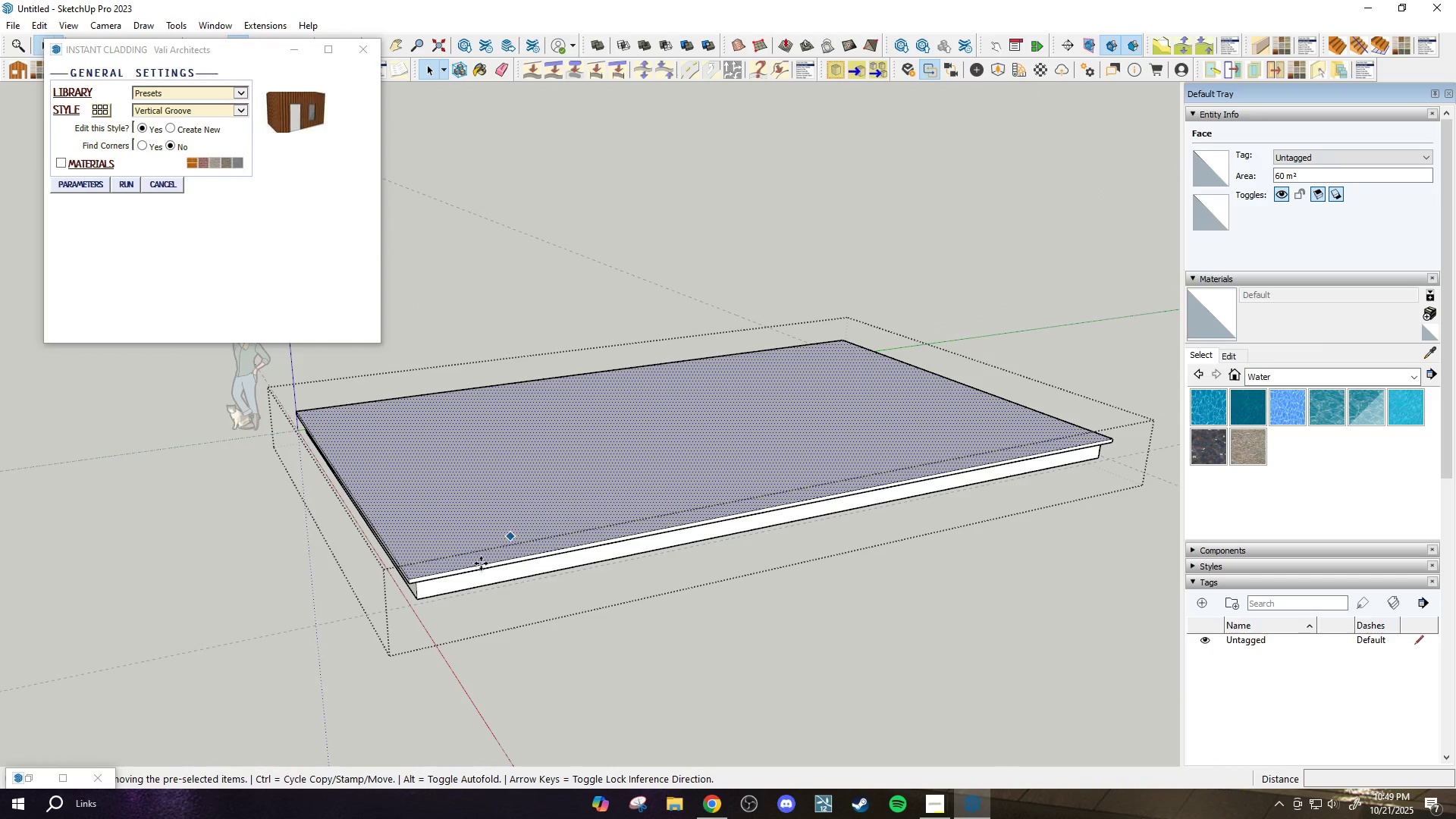 
key(Control+ControlLeft)
 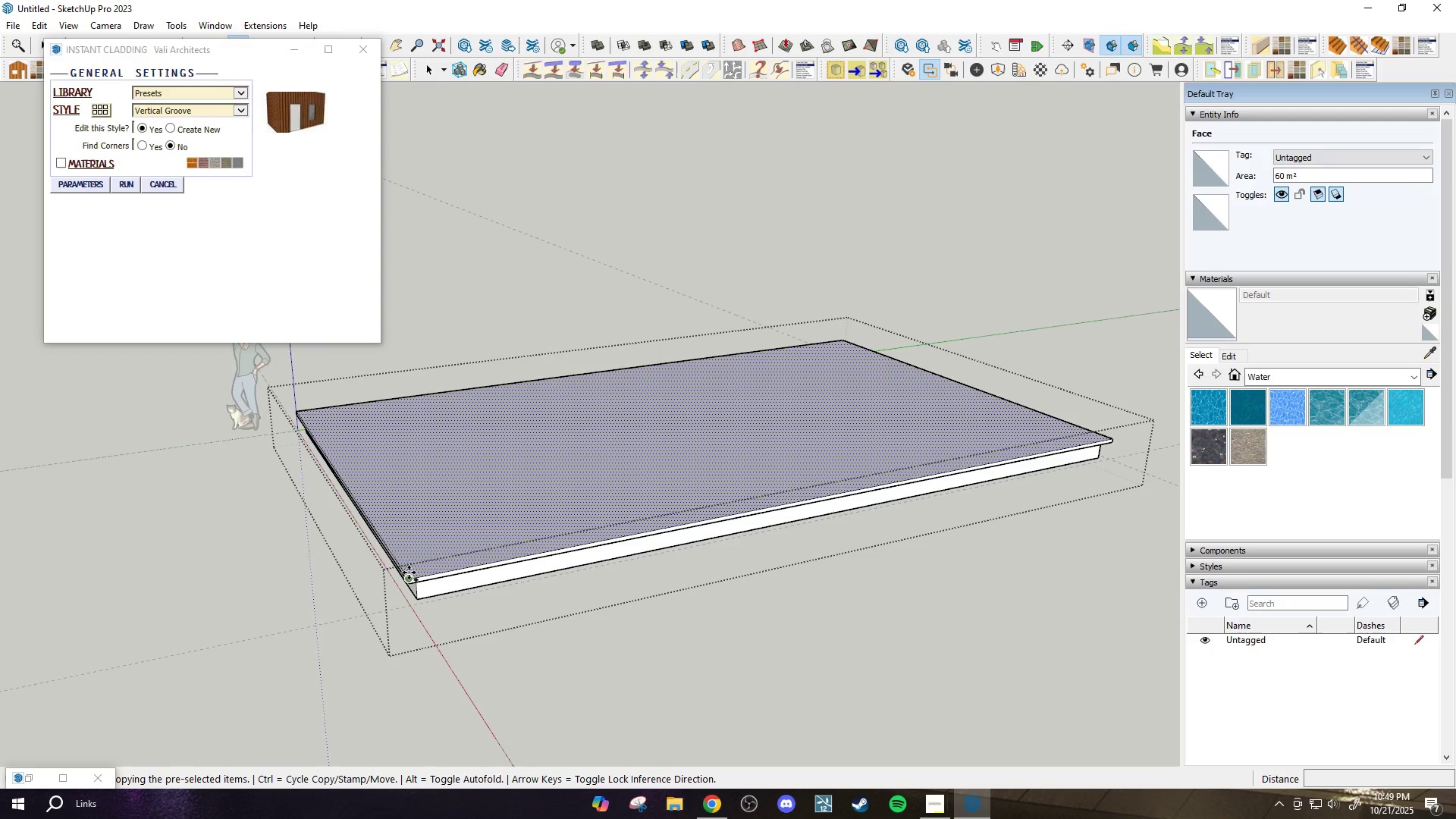 
left_click([410, 573])
 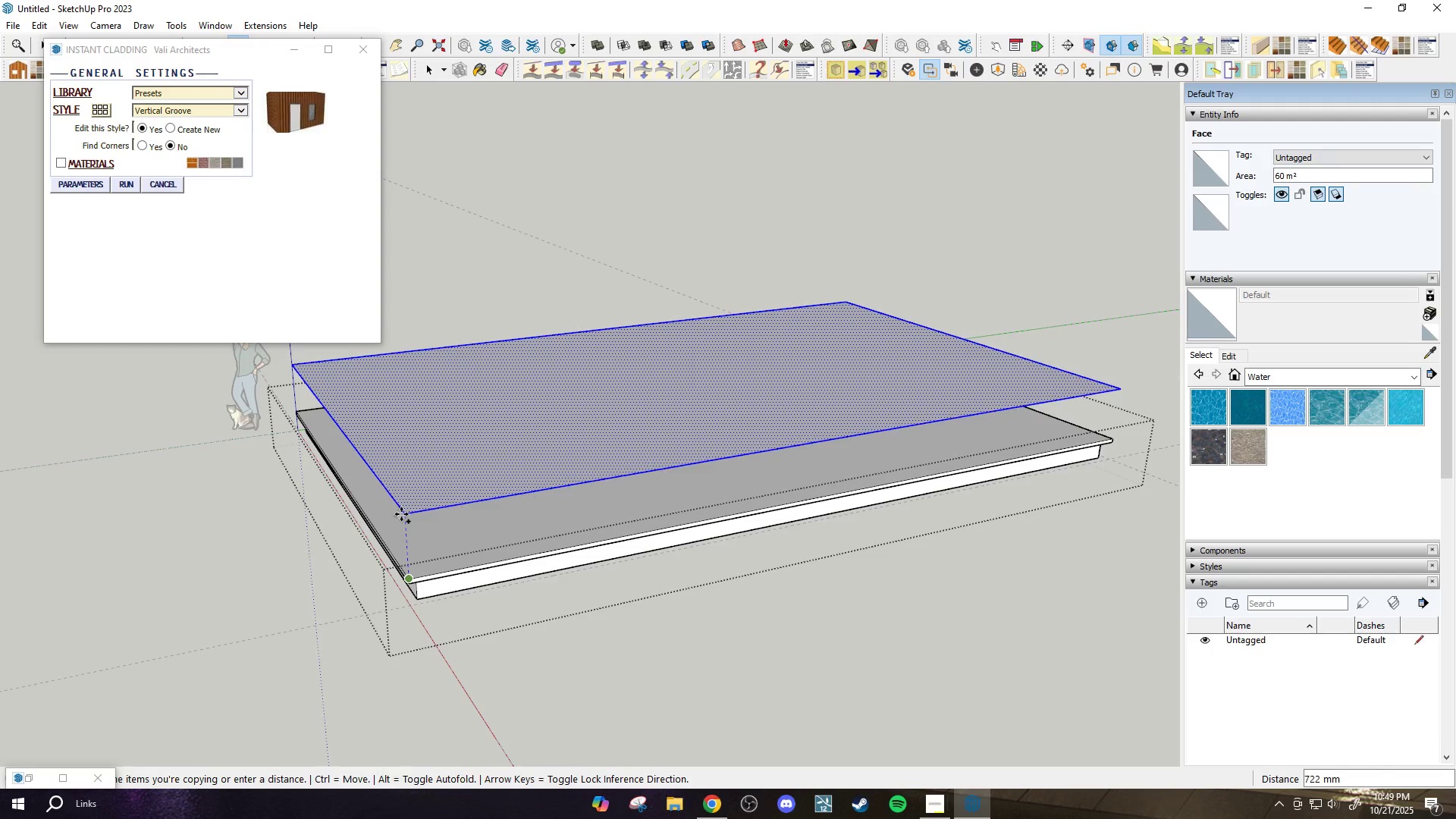 
left_click([401, 514])
 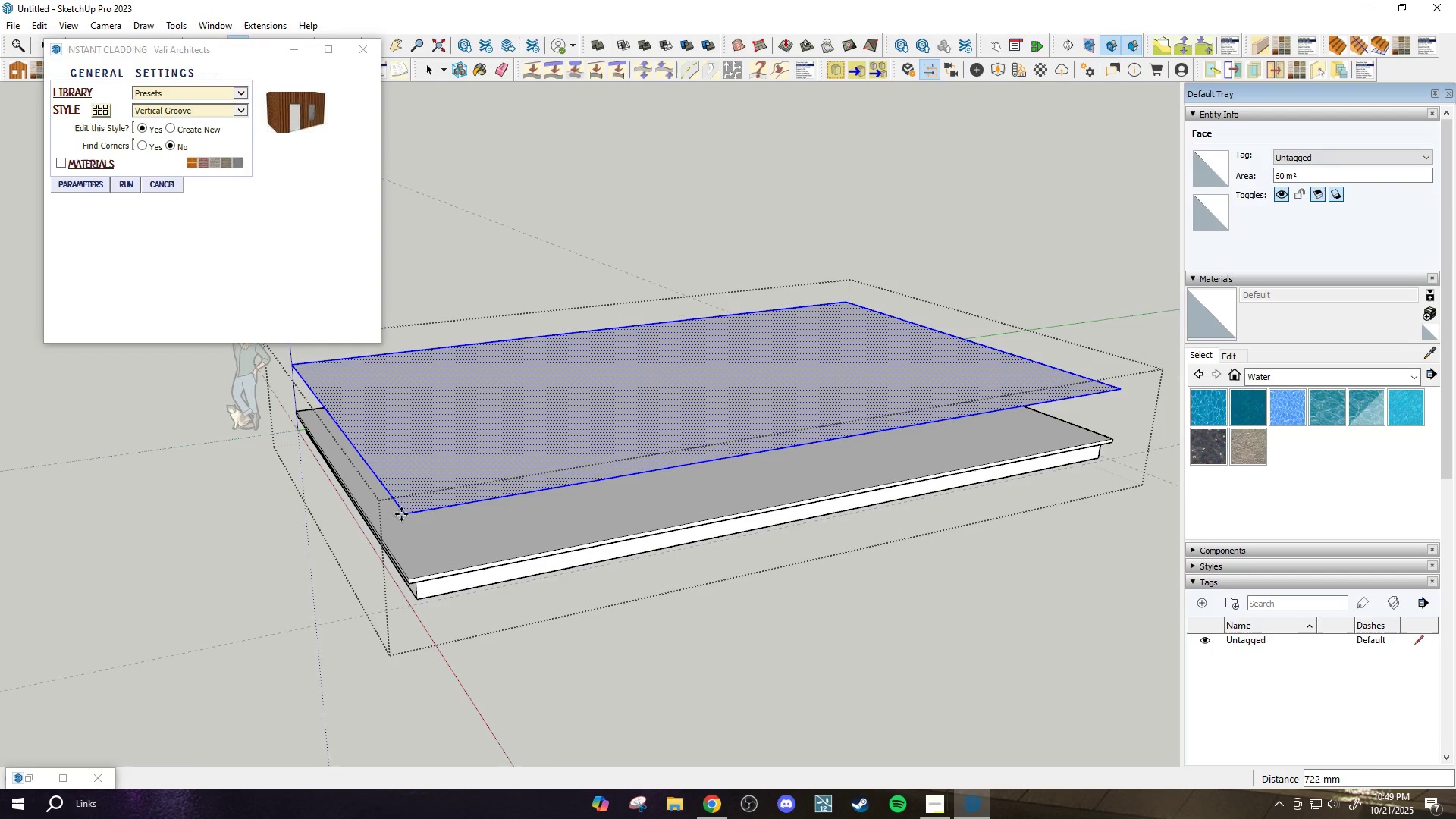 
key(Q)
 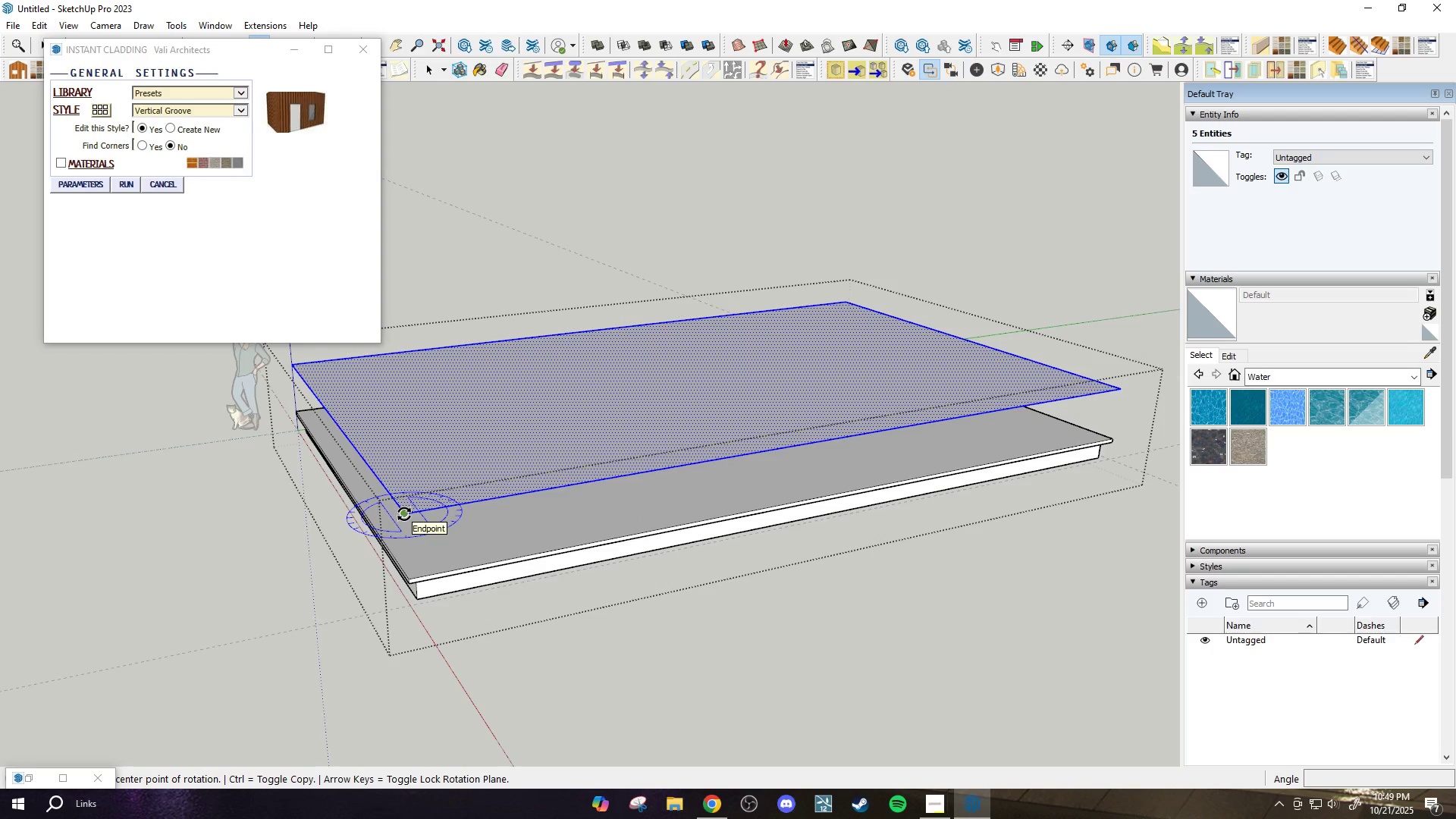 
key(ArrowRight)
 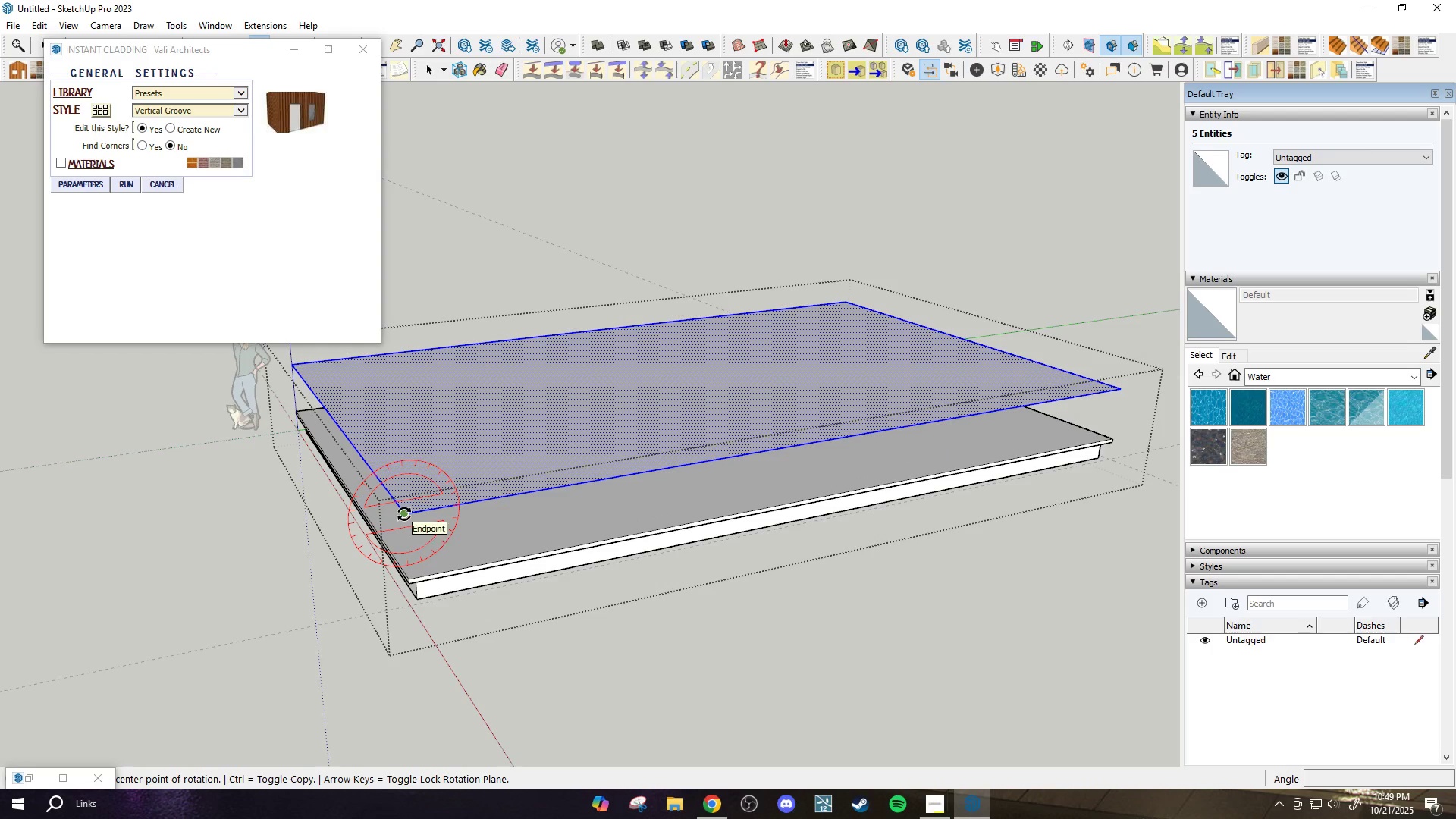 
left_click([404, 514])
 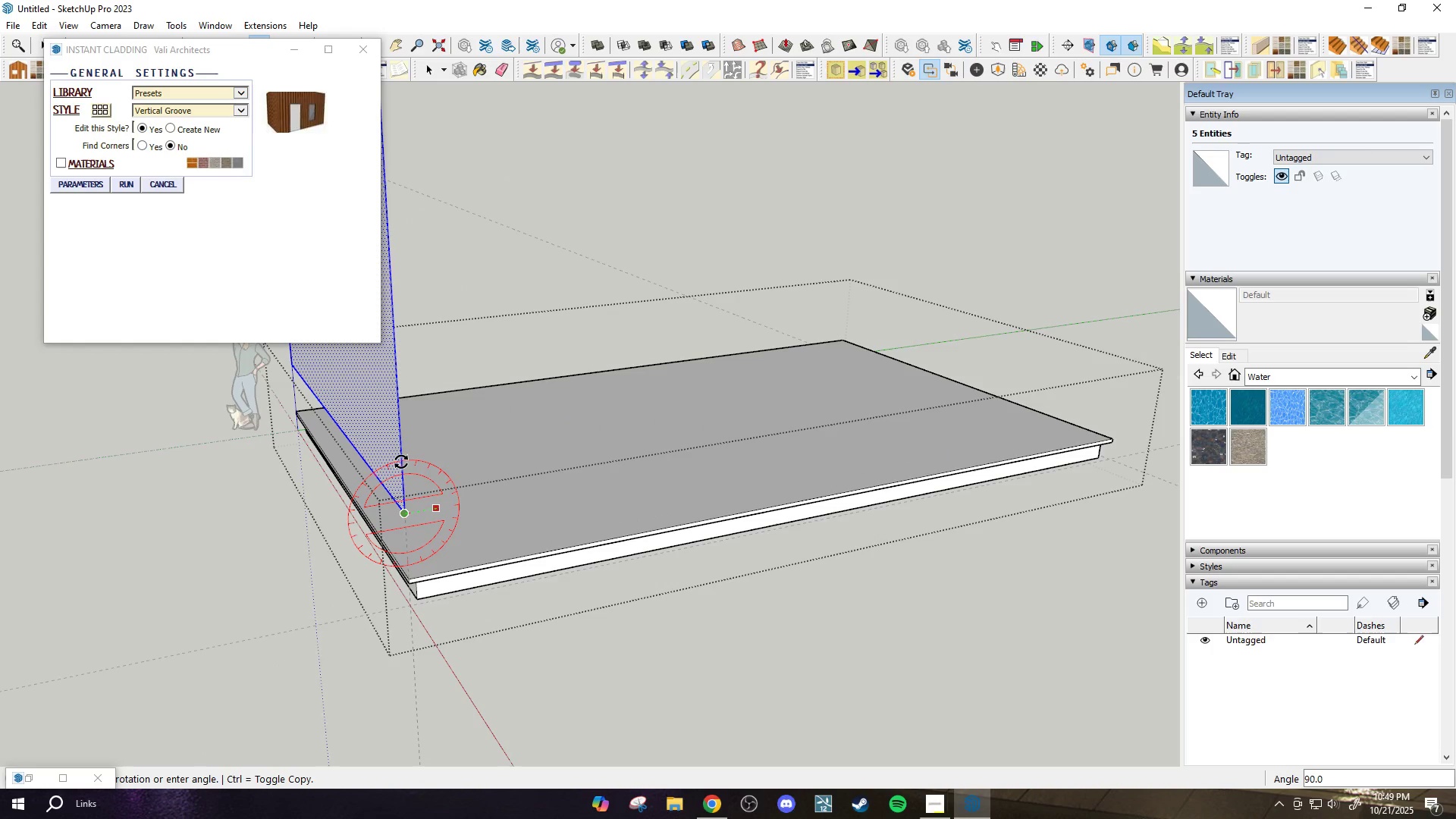 
left_click([401, 461])
 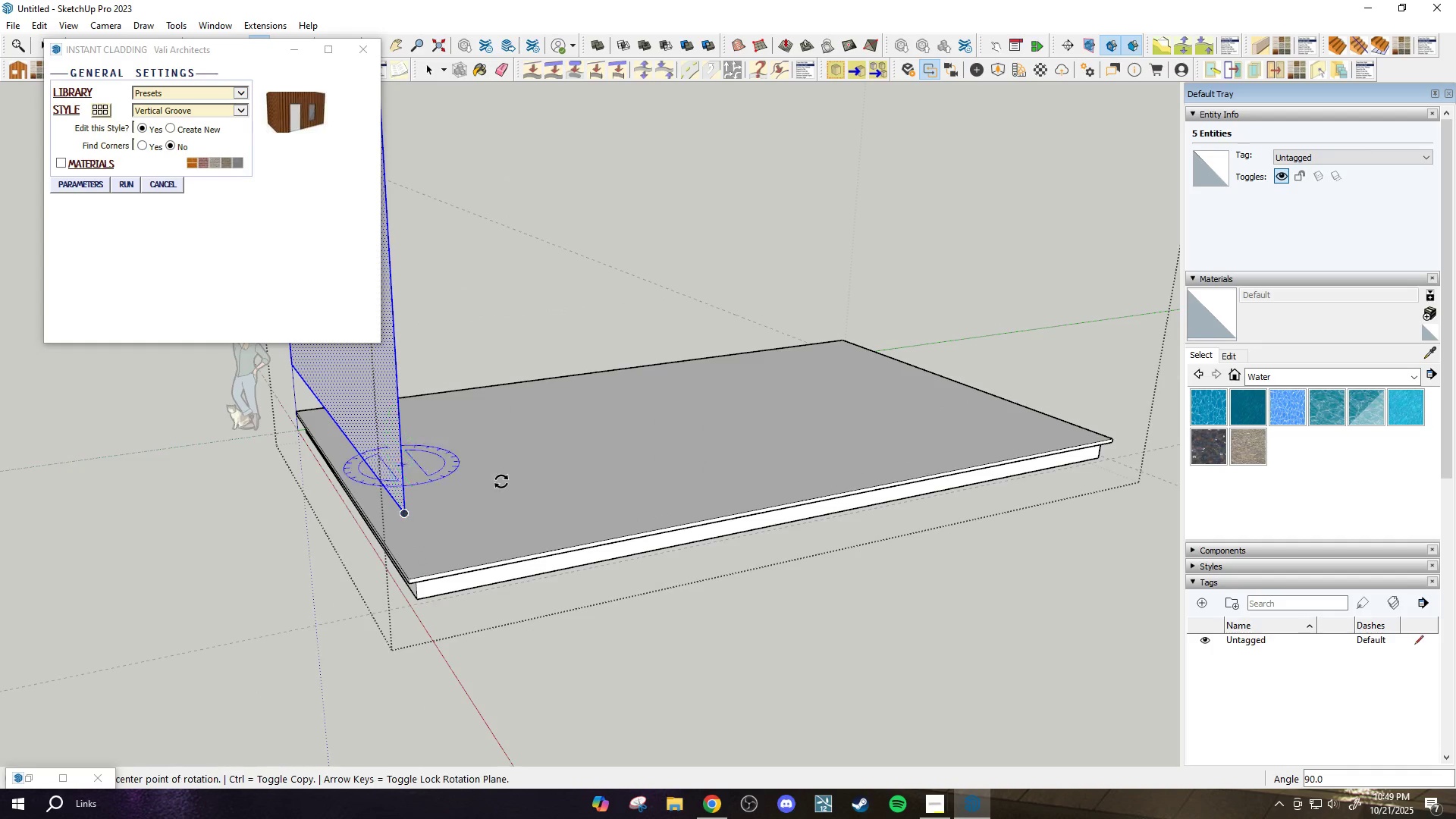 
scroll: coordinate [626, 507], scroll_direction: down, amount: 4.0
 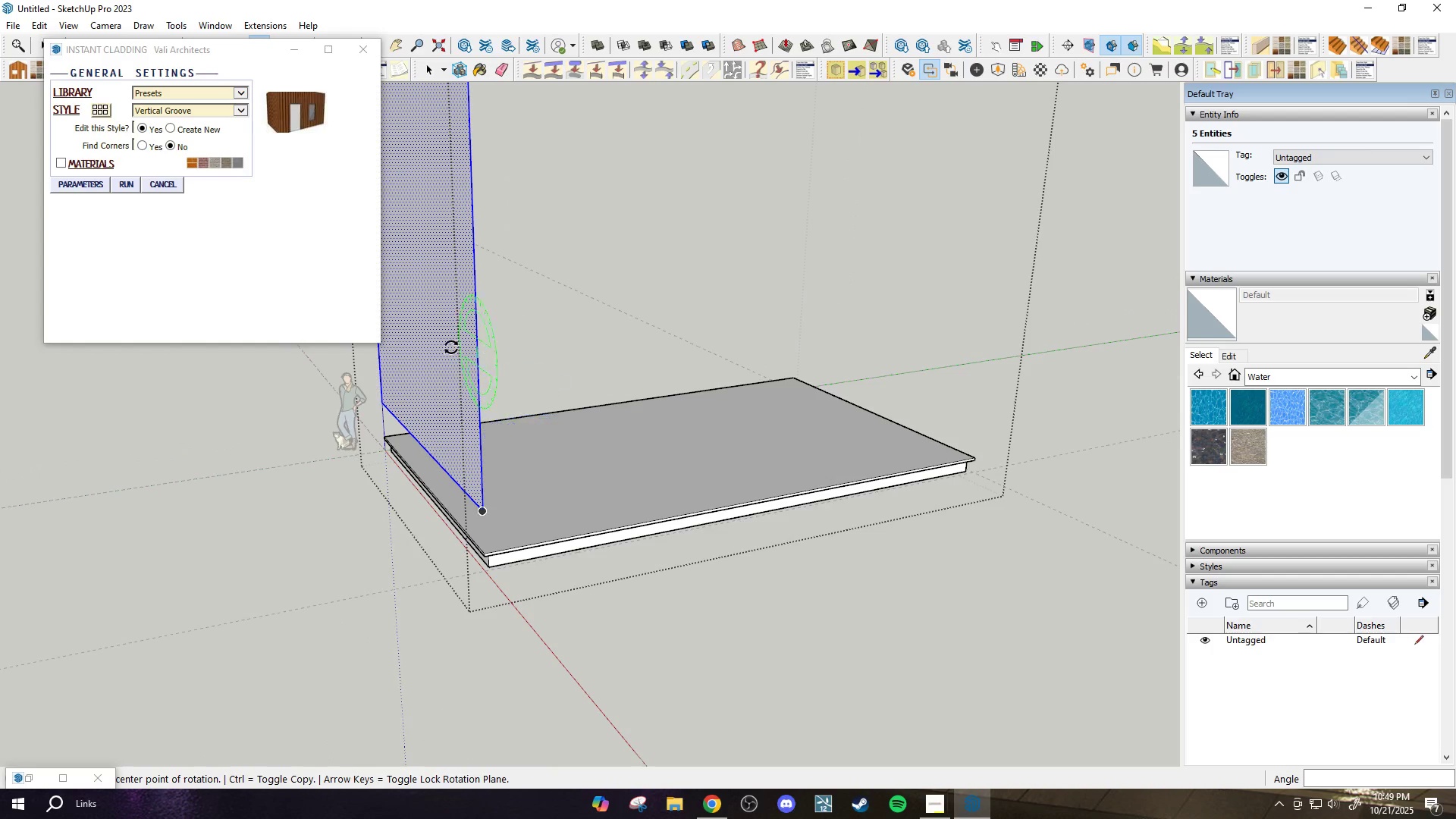 
key(Space)
 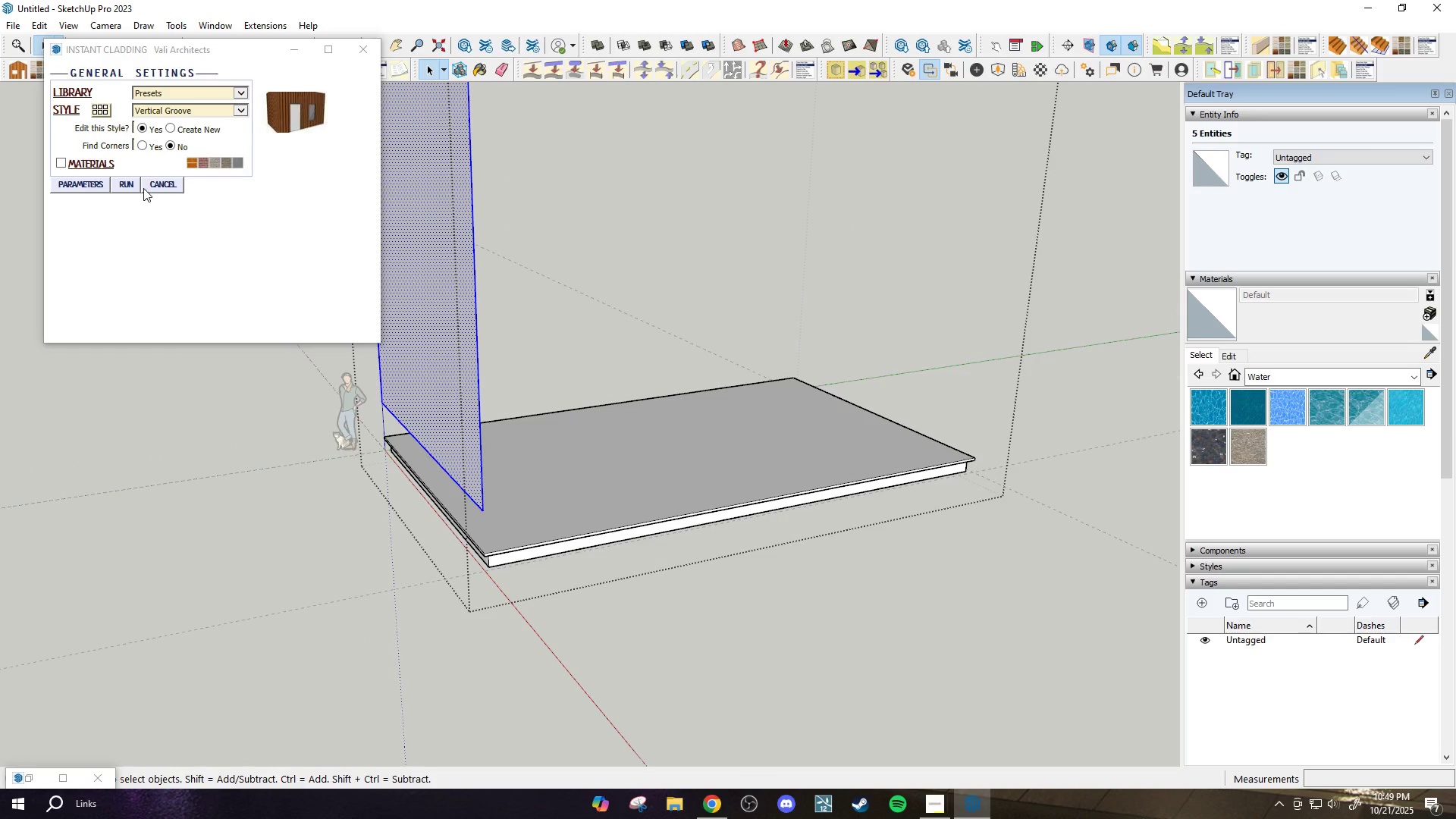 
left_click([131, 181])
 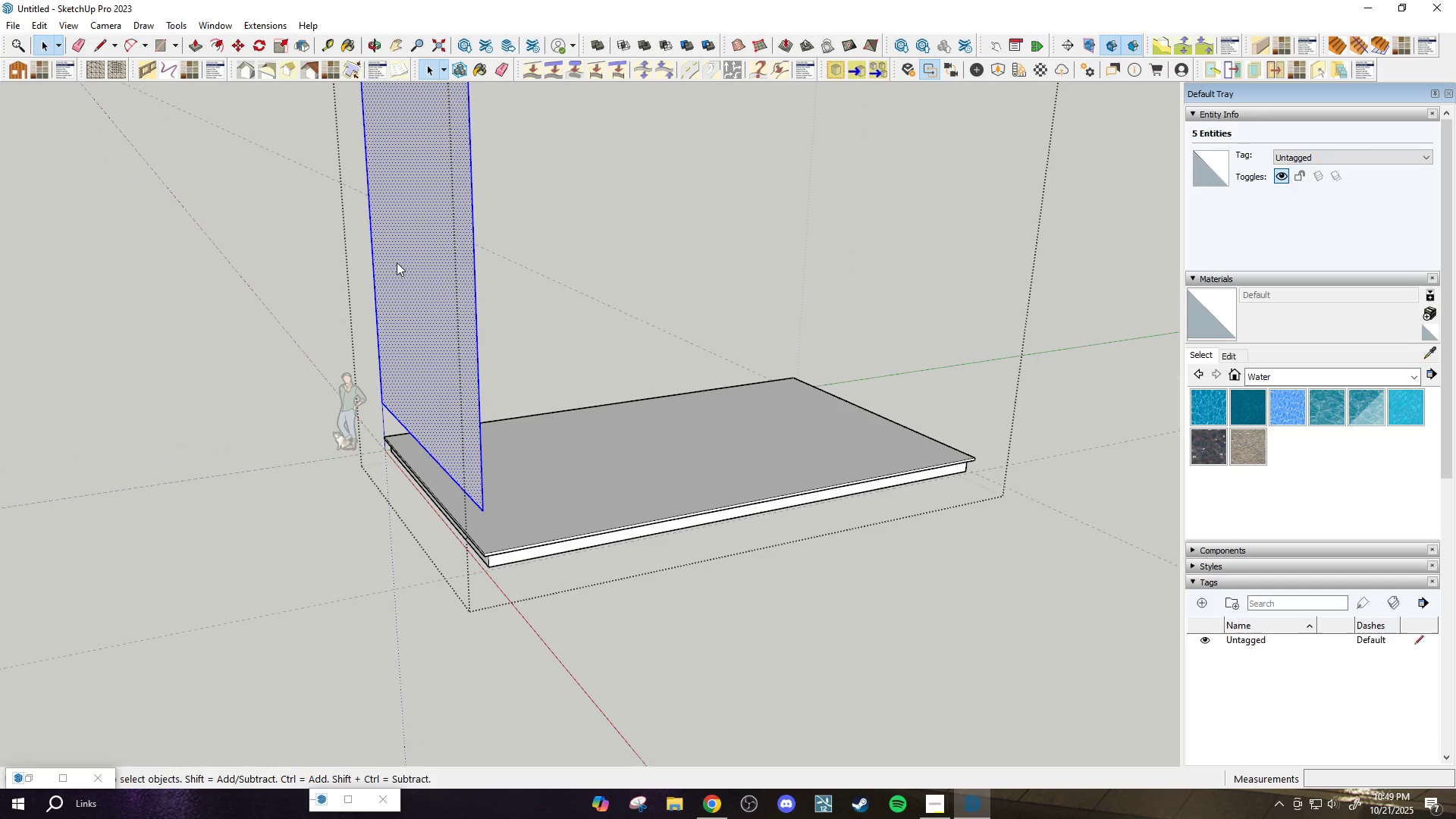 
scroll: coordinate [473, 384], scroll_direction: down, amount: 1.0
 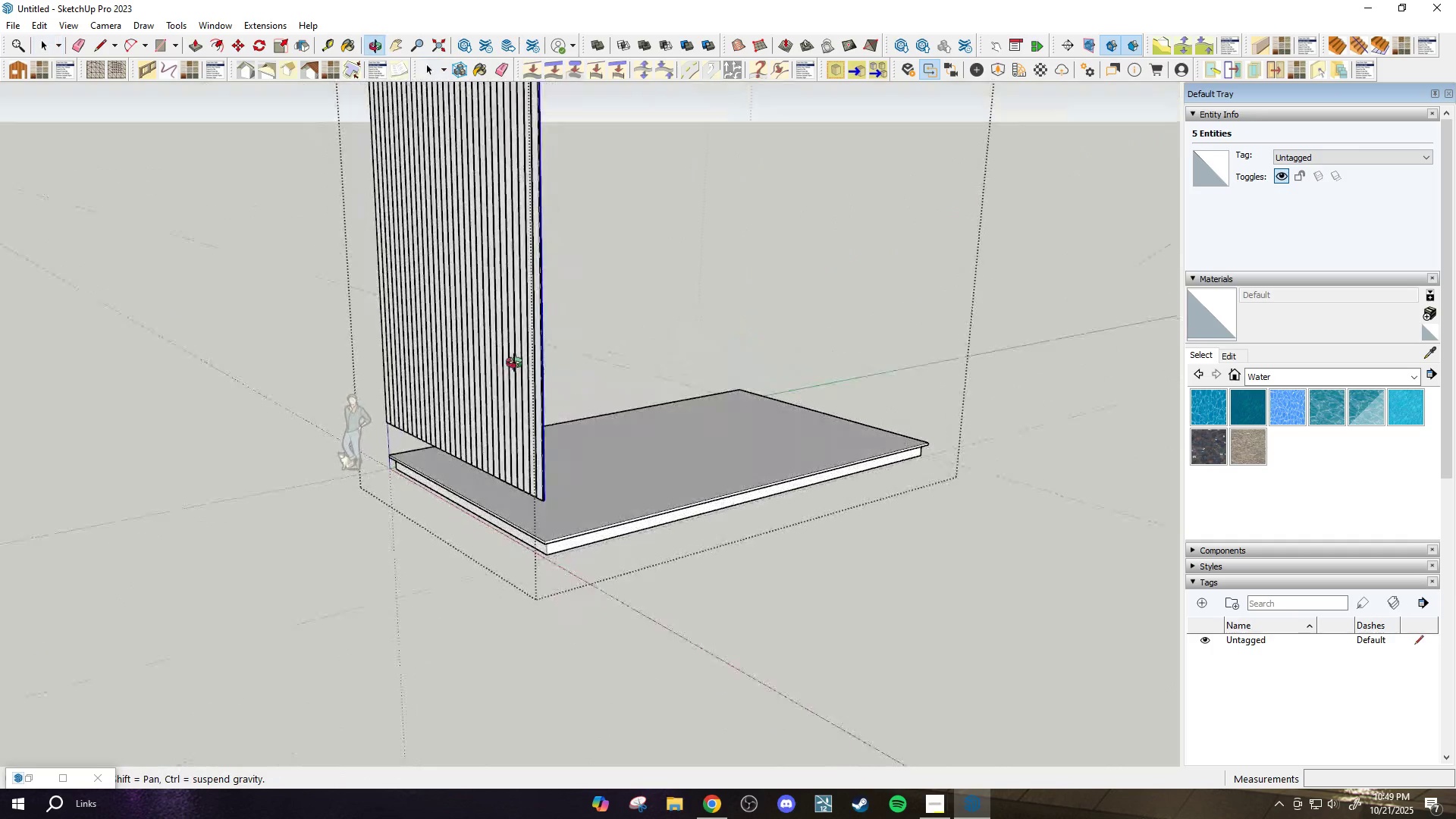 
wait(9.1)
 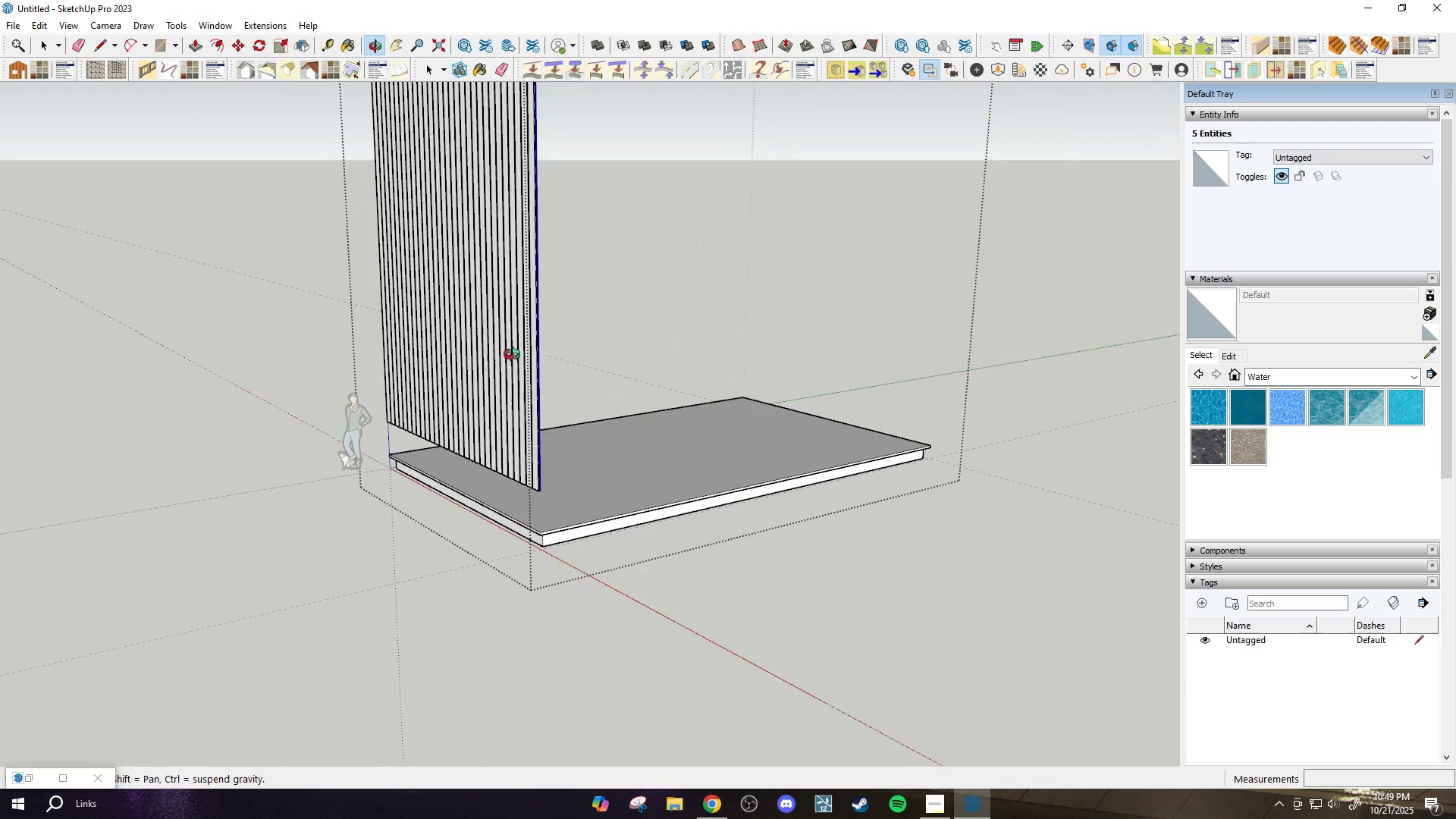 
key(Control+Z)
 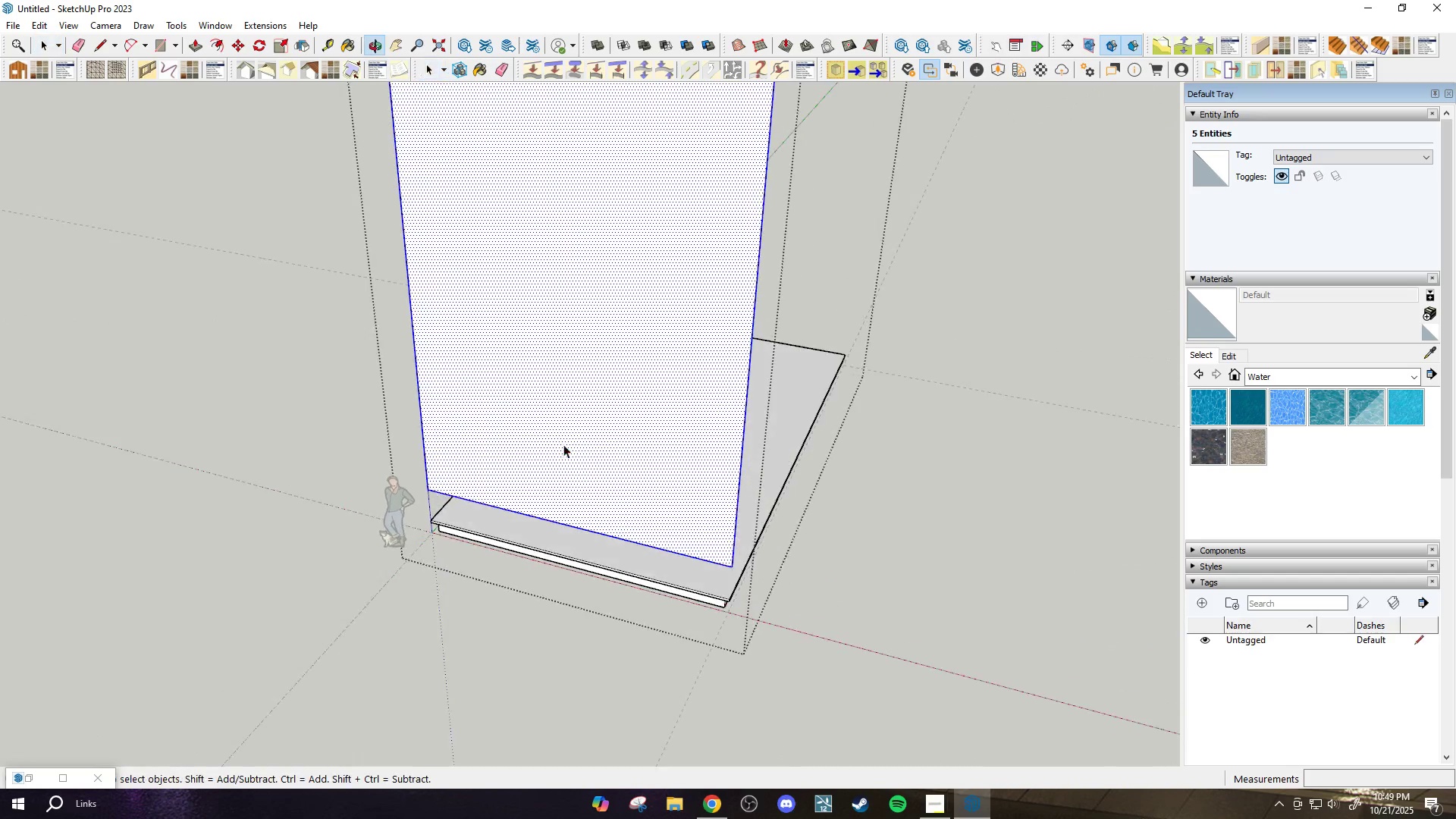 
key(Q)
 